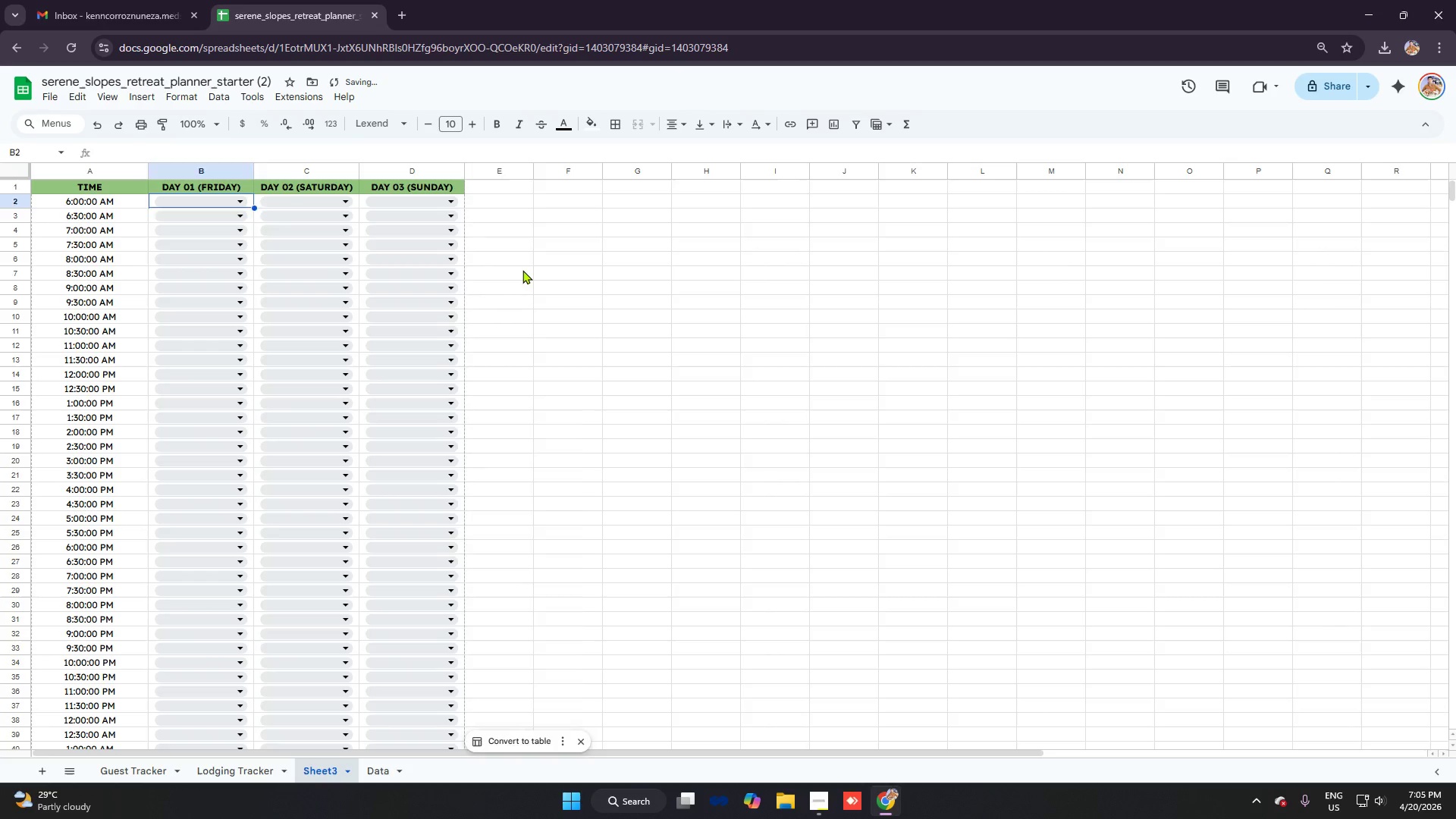 
left_click([522, 270])
 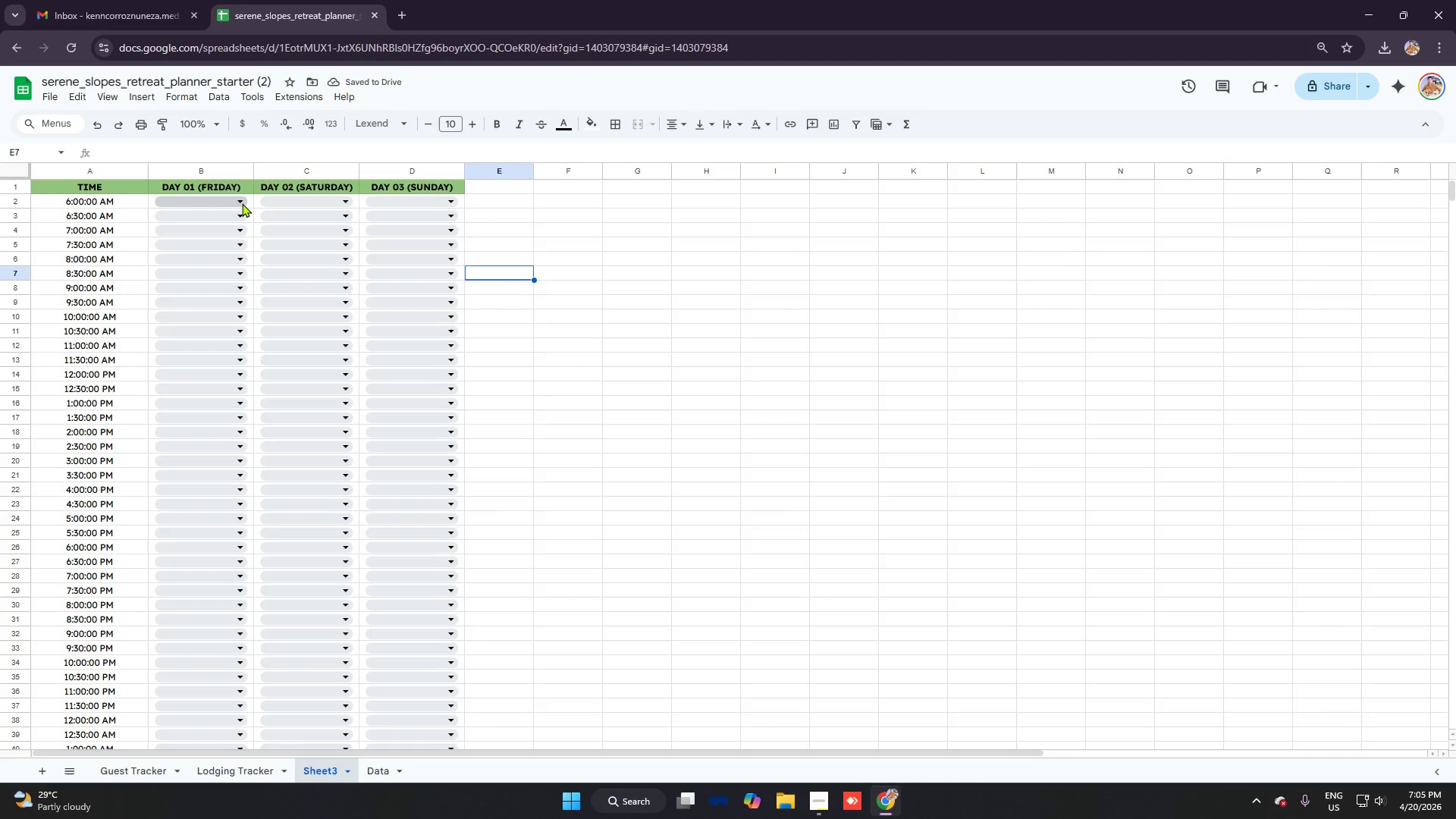 
left_click([240, 202])
 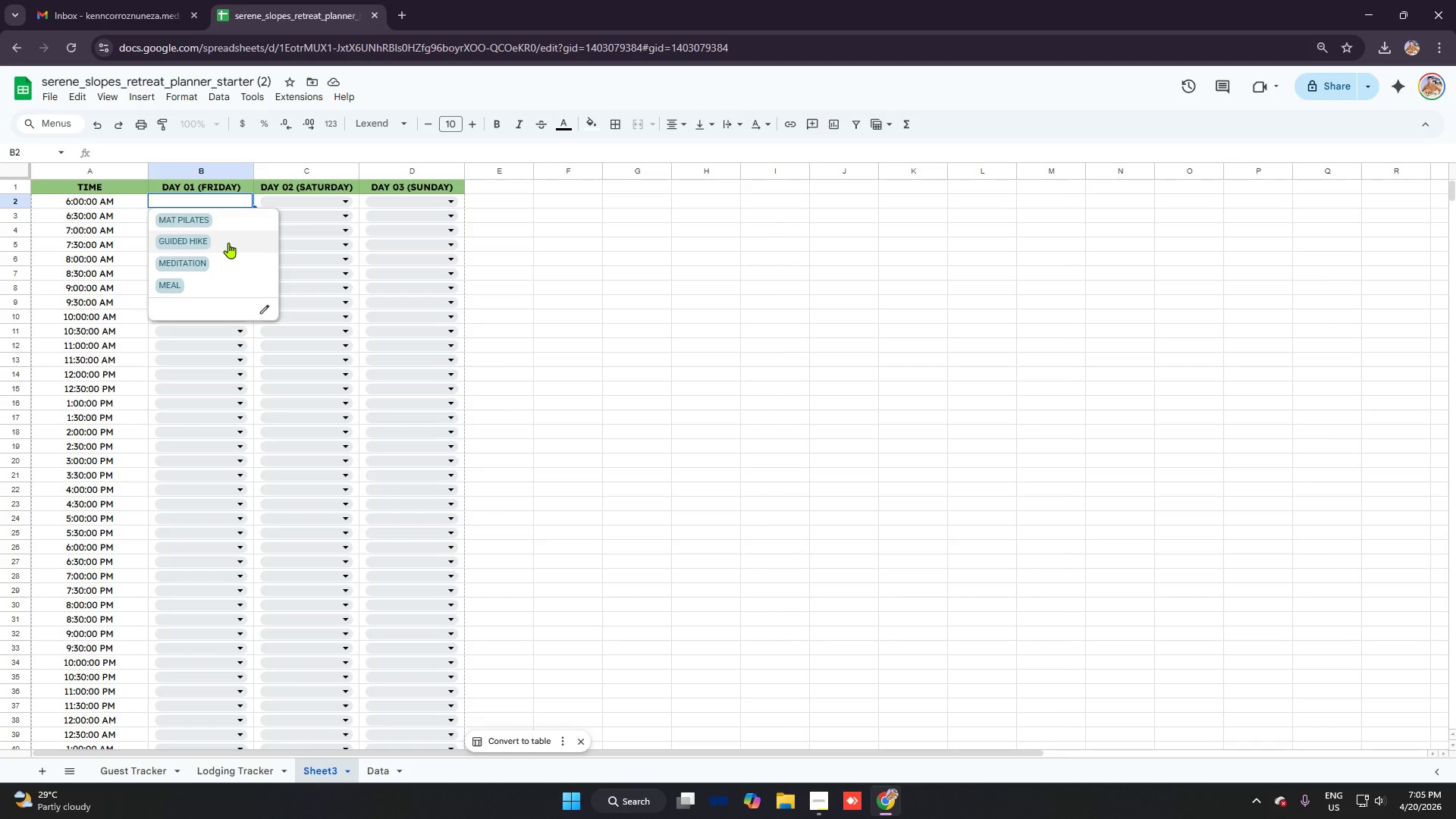 
left_click([221, 220])
 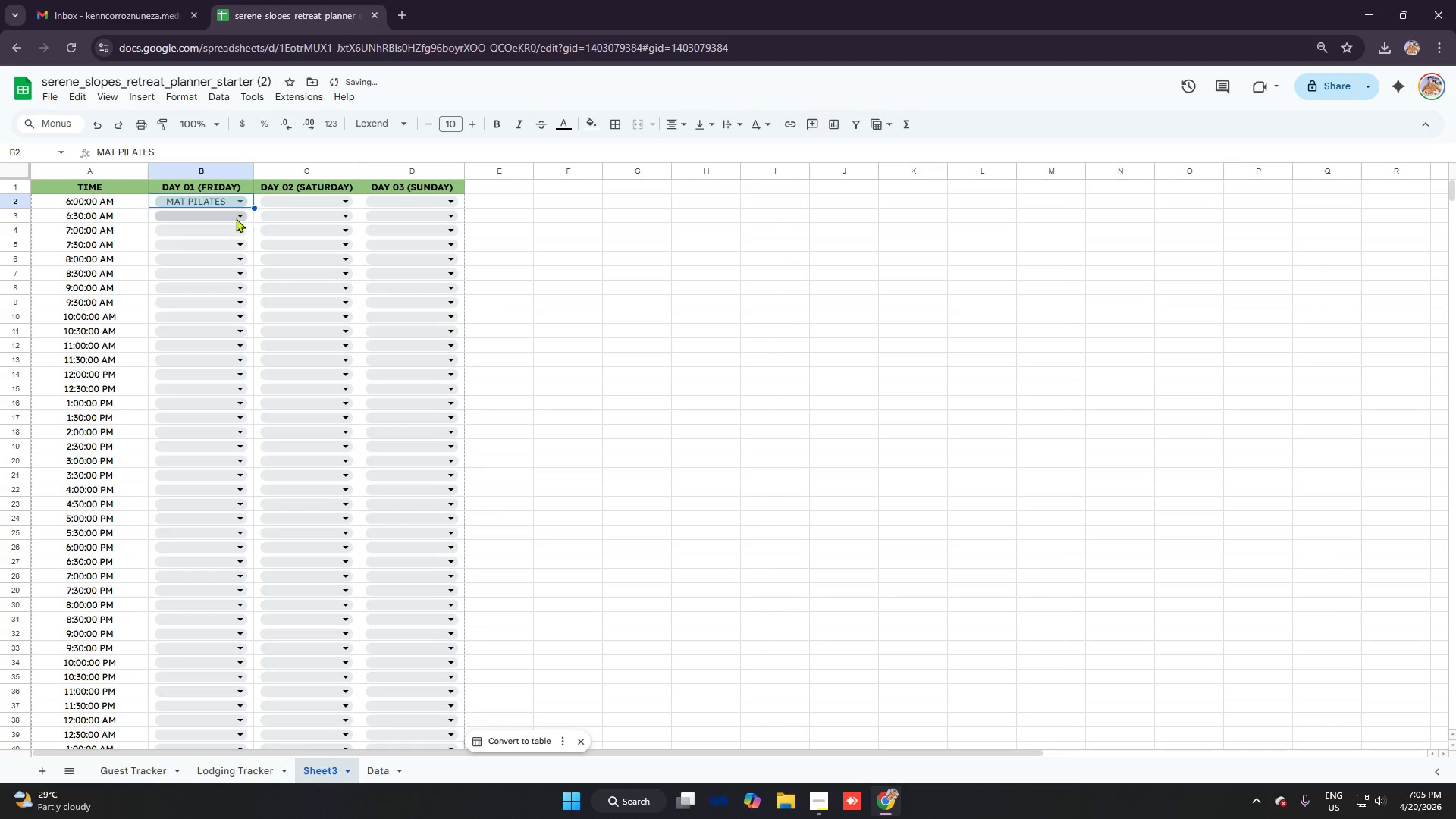 
left_click([238, 216])
 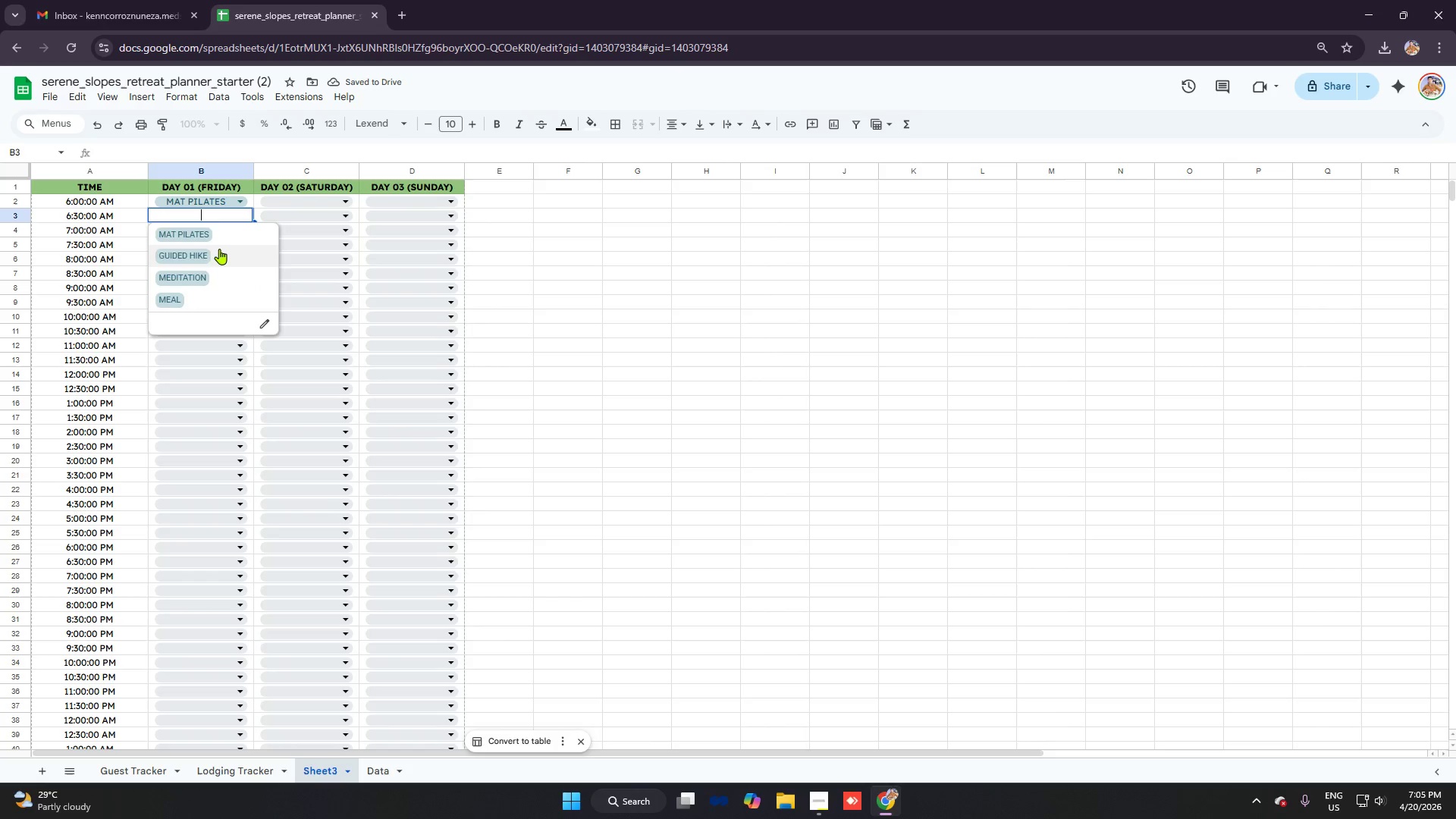 
left_click([219, 237])
 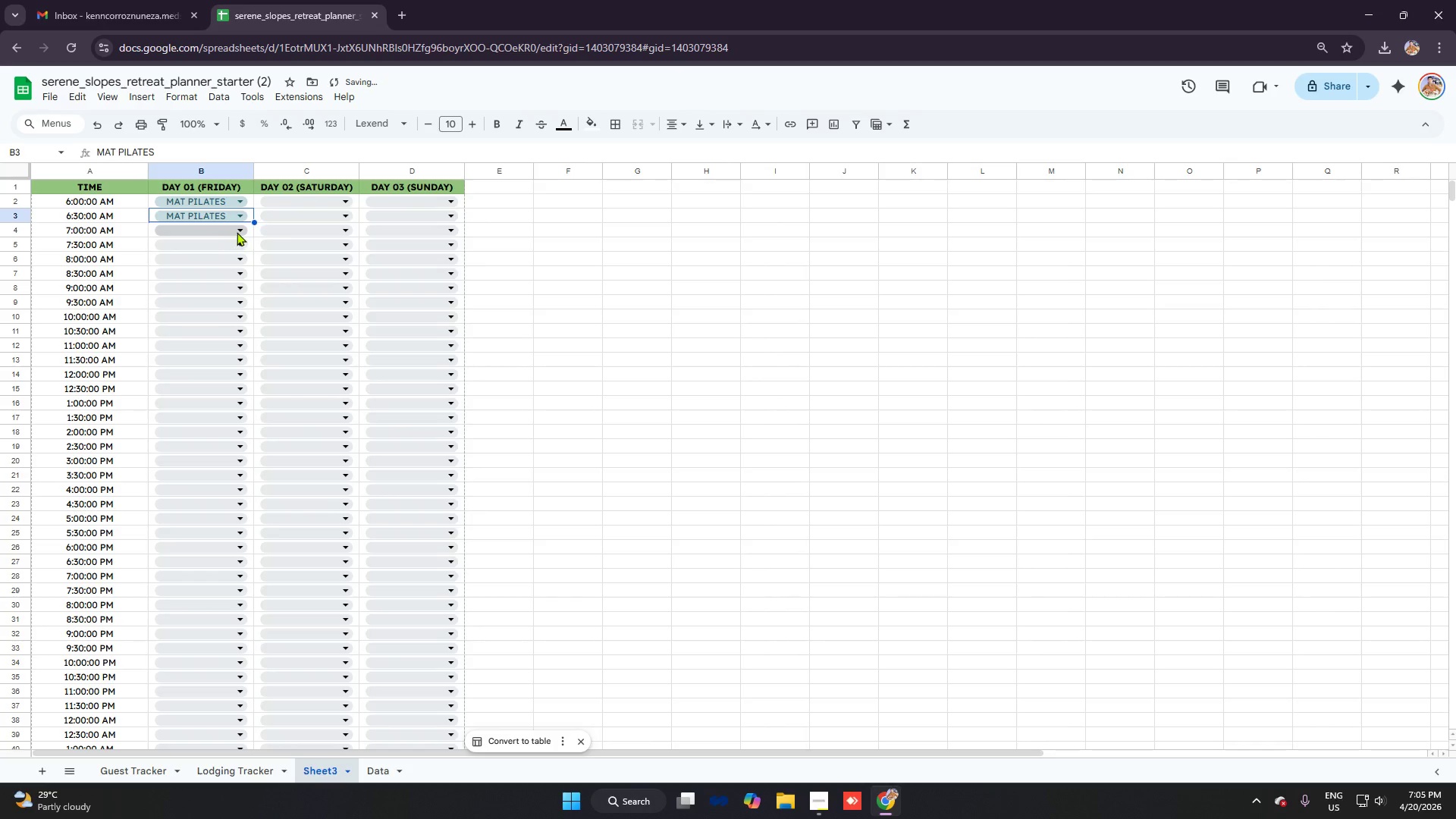 
left_click([237, 231])
 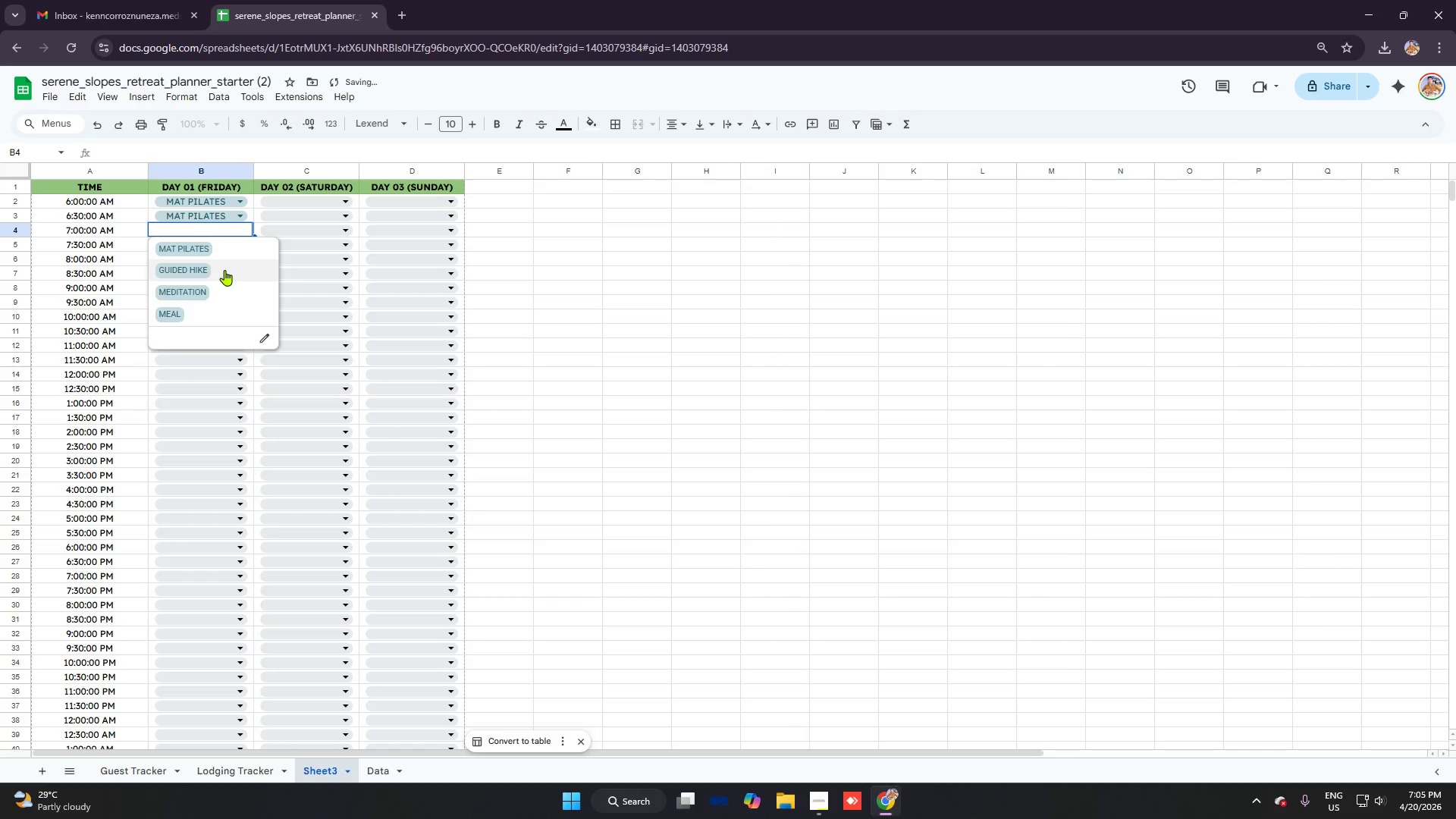 
left_click([224, 270])
 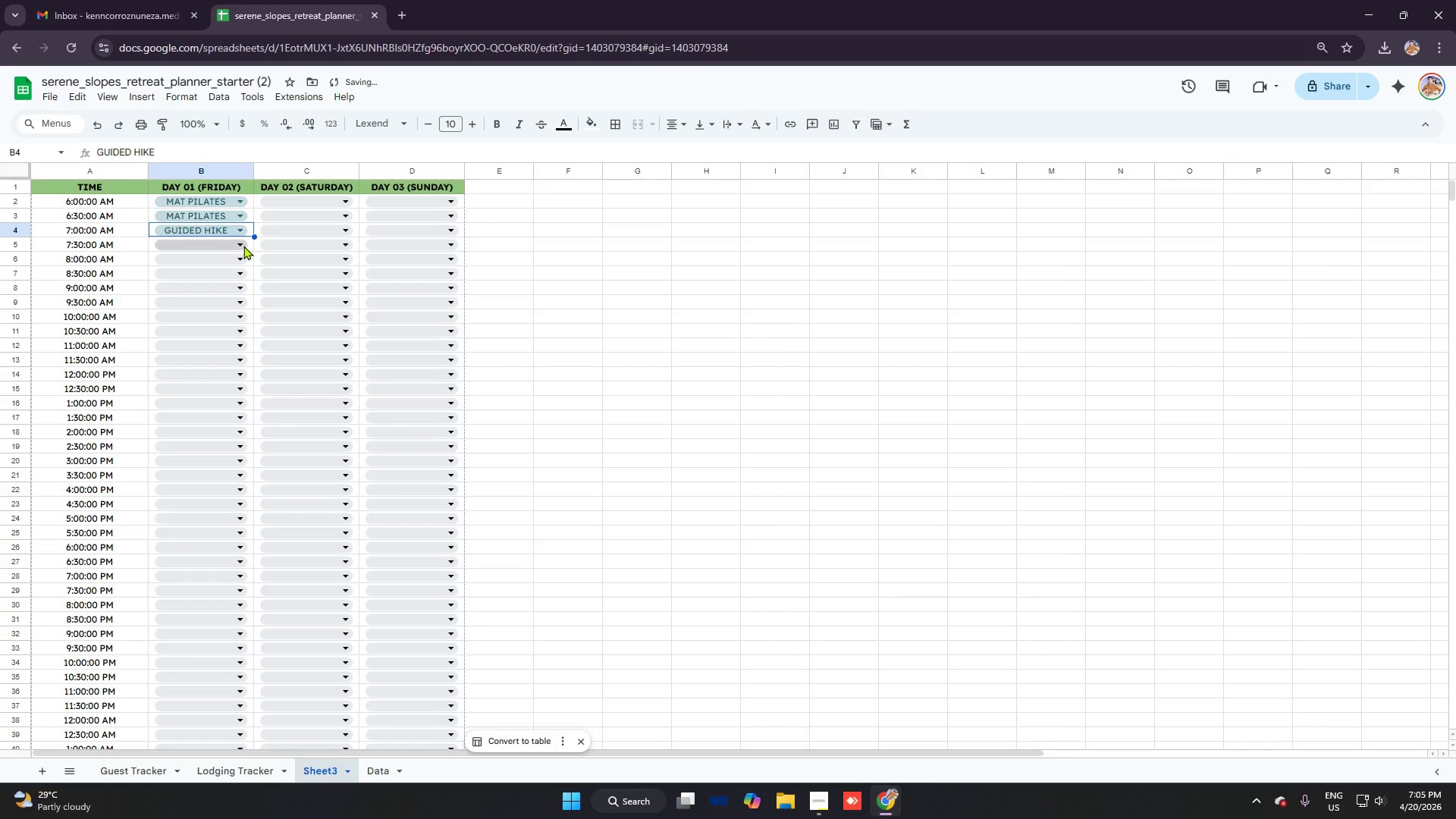 
left_click([243, 242])
 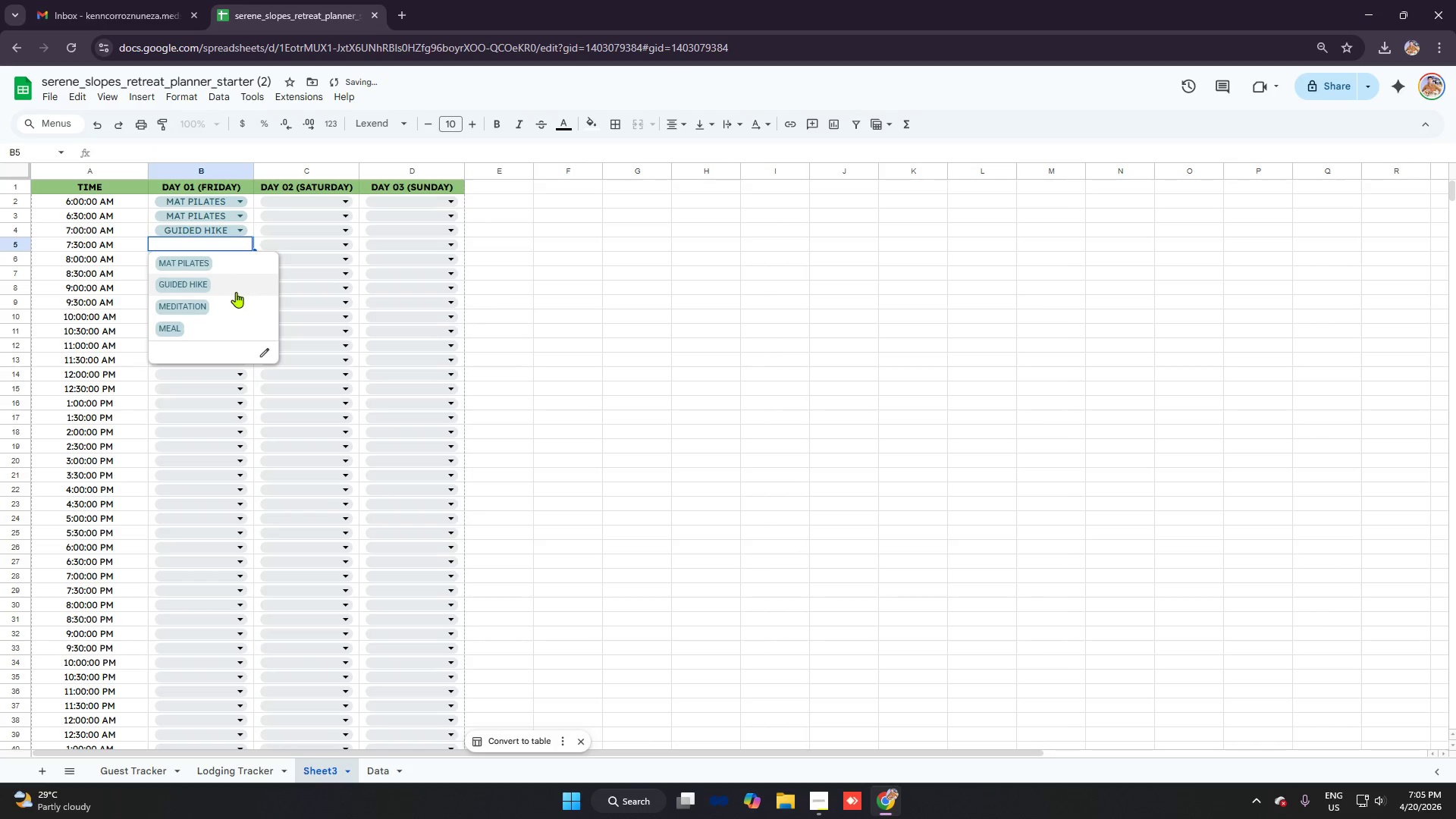 
left_click([234, 294])
 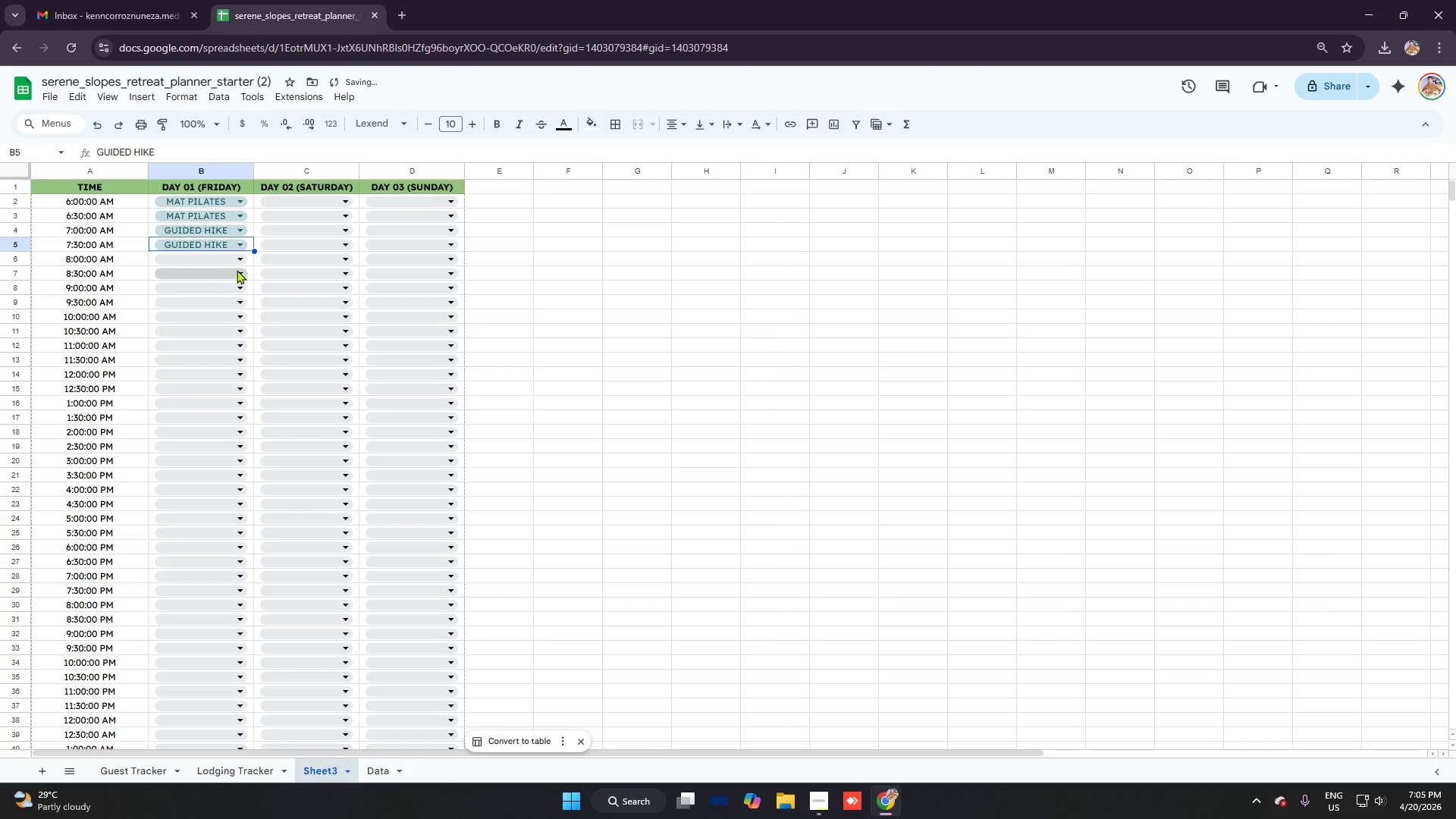 
left_click([239, 265])
 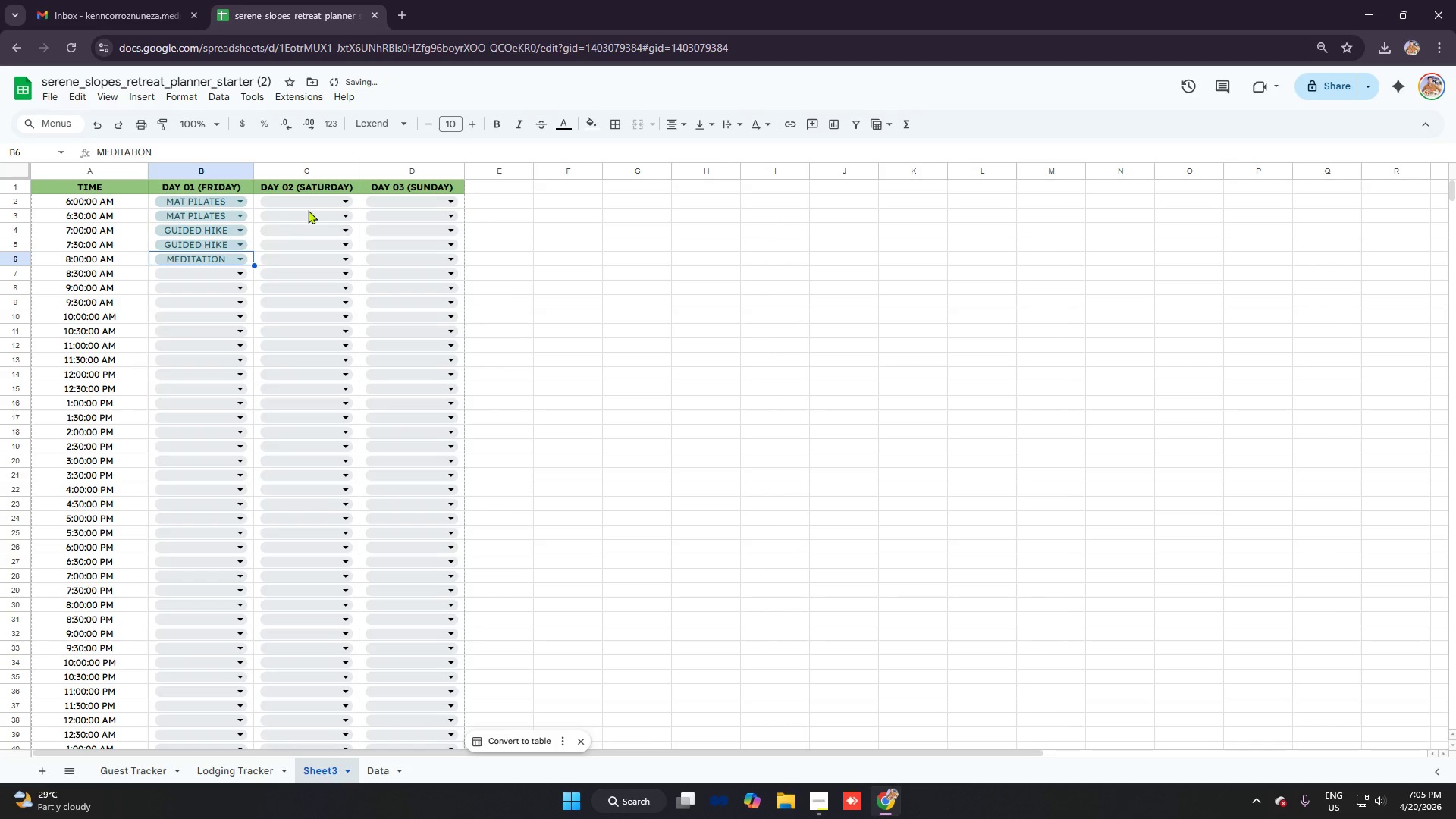 
left_click([312, 206])
 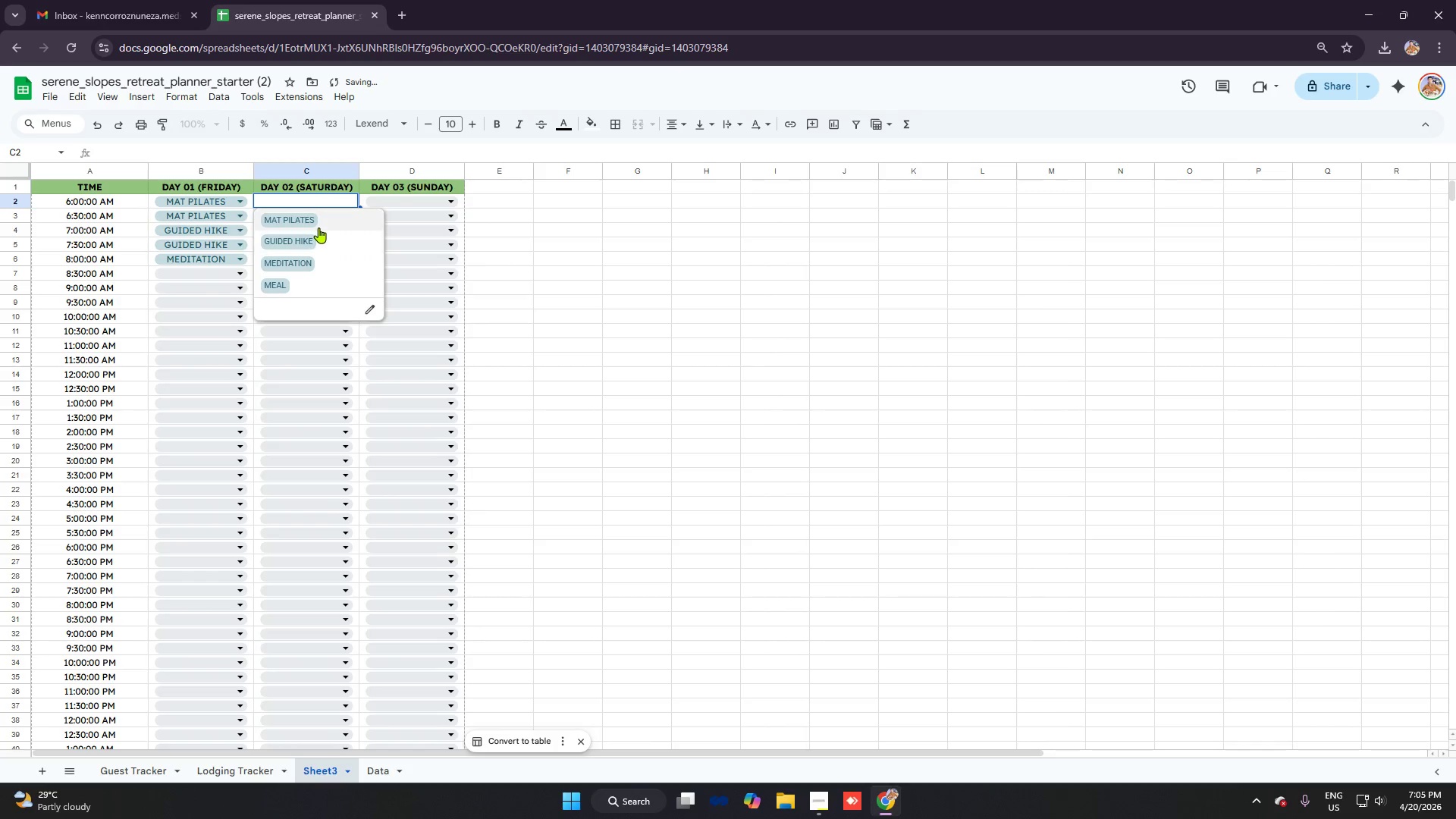 
left_click([318, 228])
 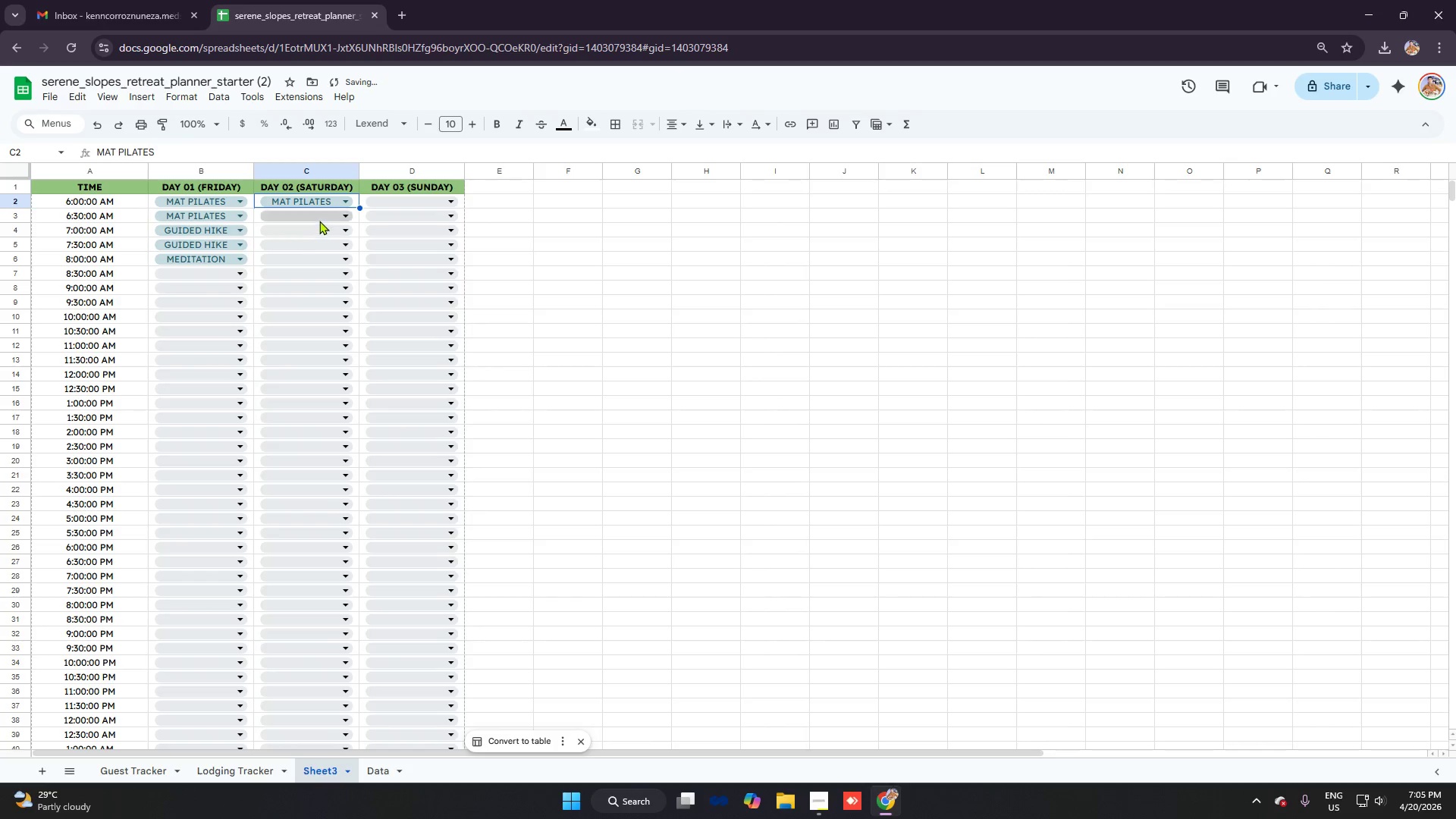 
left_click([319, 220])
 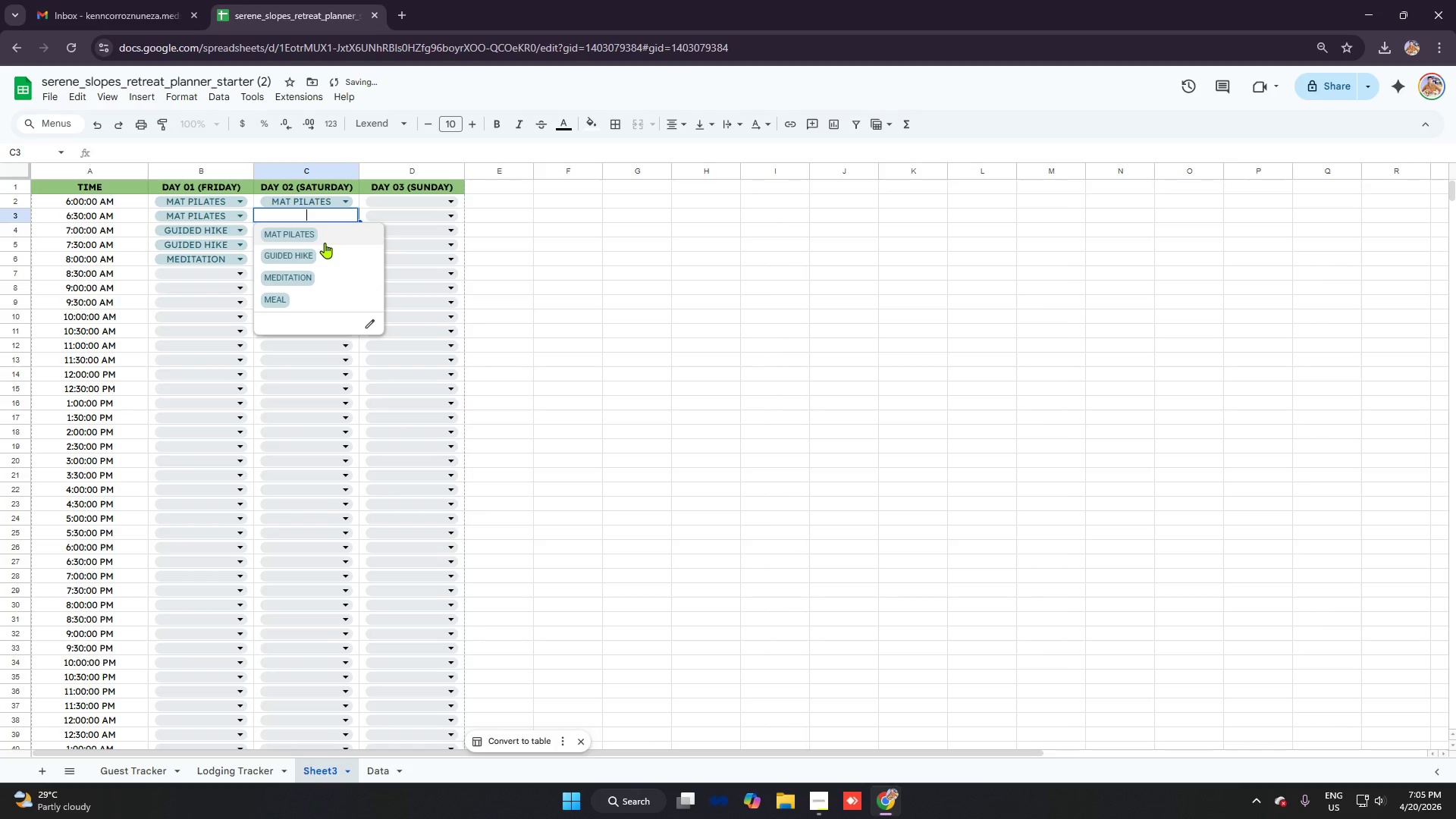 
left_click([325, 243])
 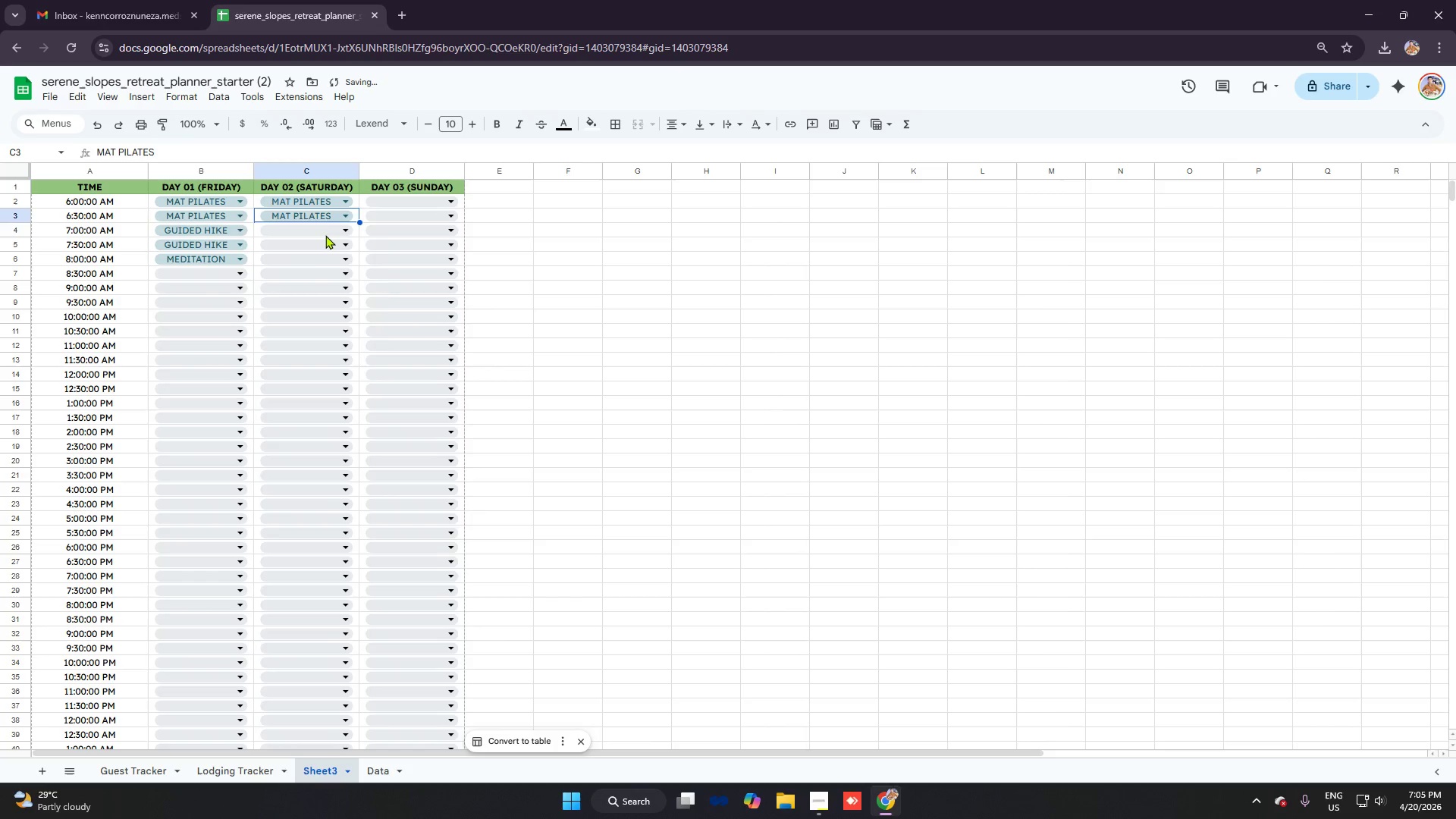 
left_click([325, 234])
 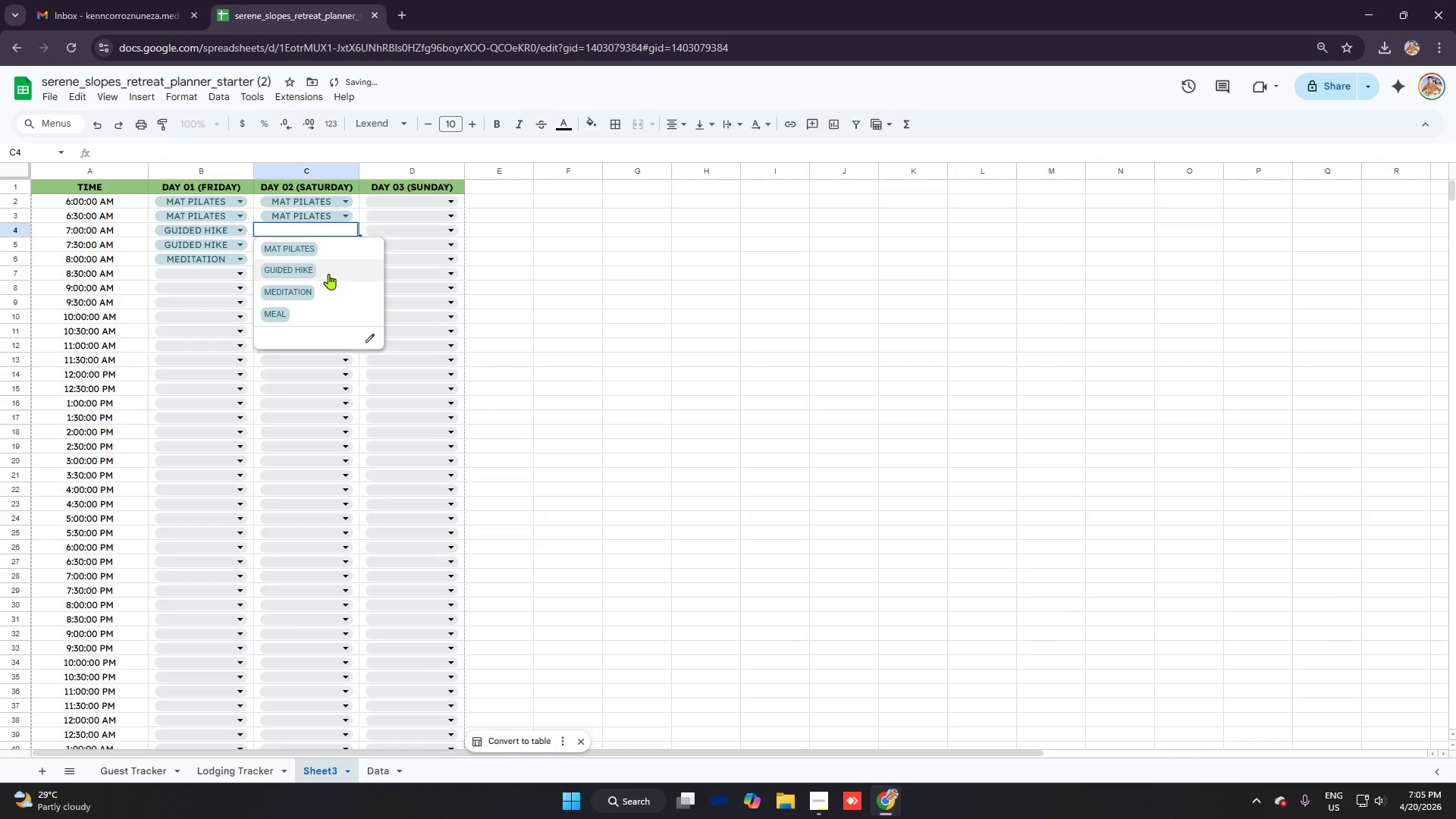 
left_click([330, 288])
 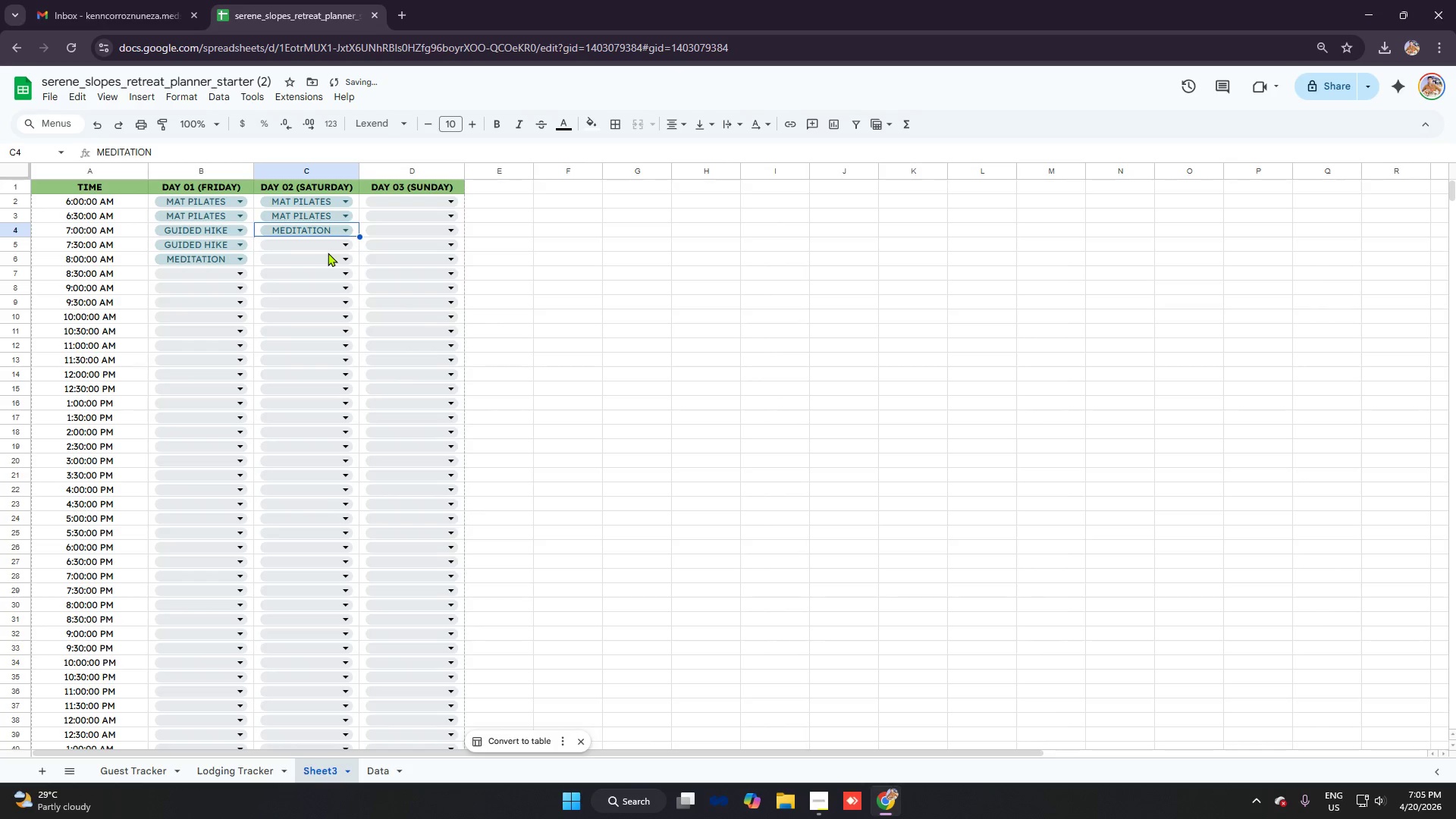 
left_click([328, 253])
 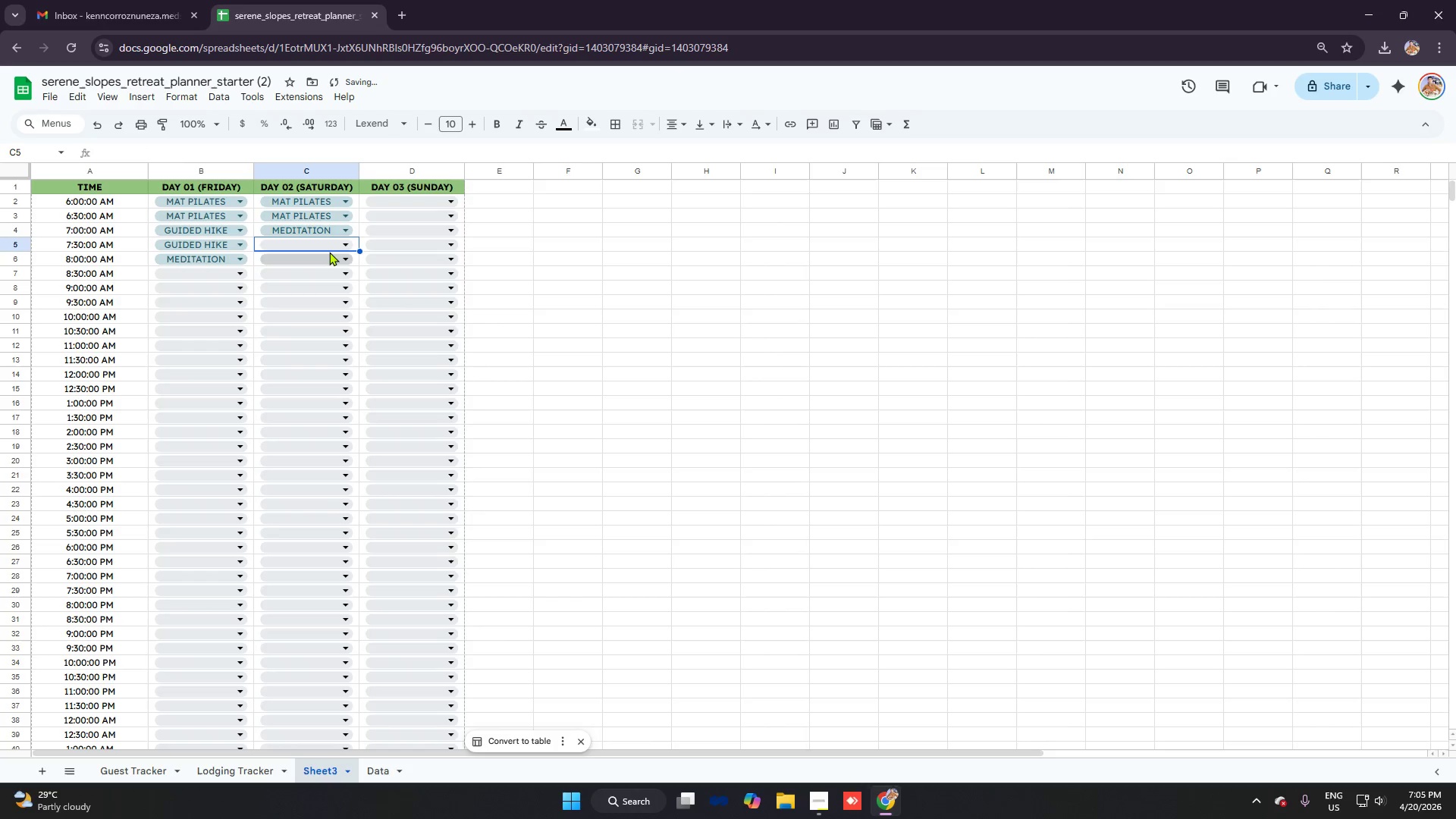 
left_click([329, 246])
 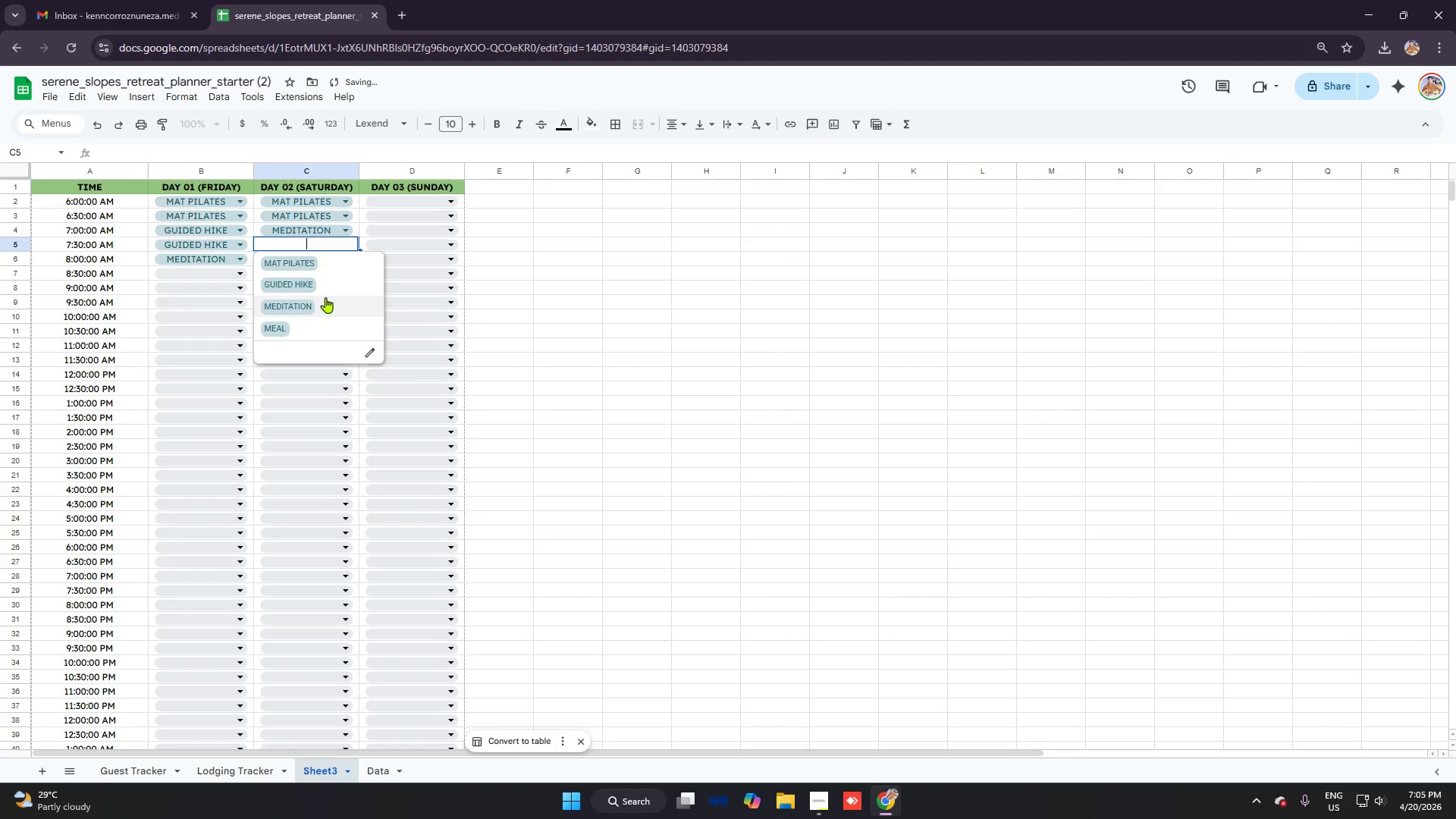 
left_click([325, 297])
 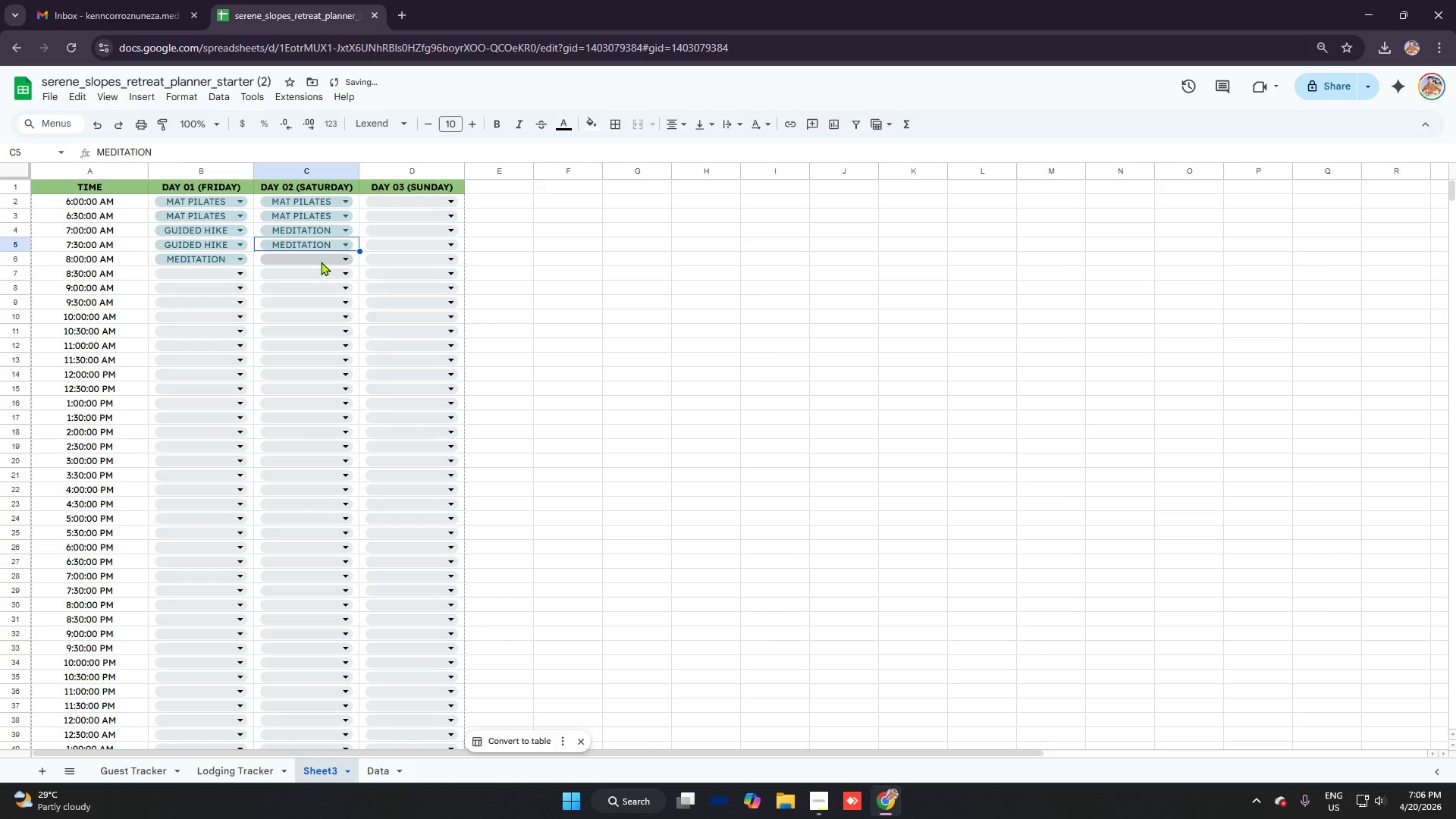 
left_click([321, 262])
 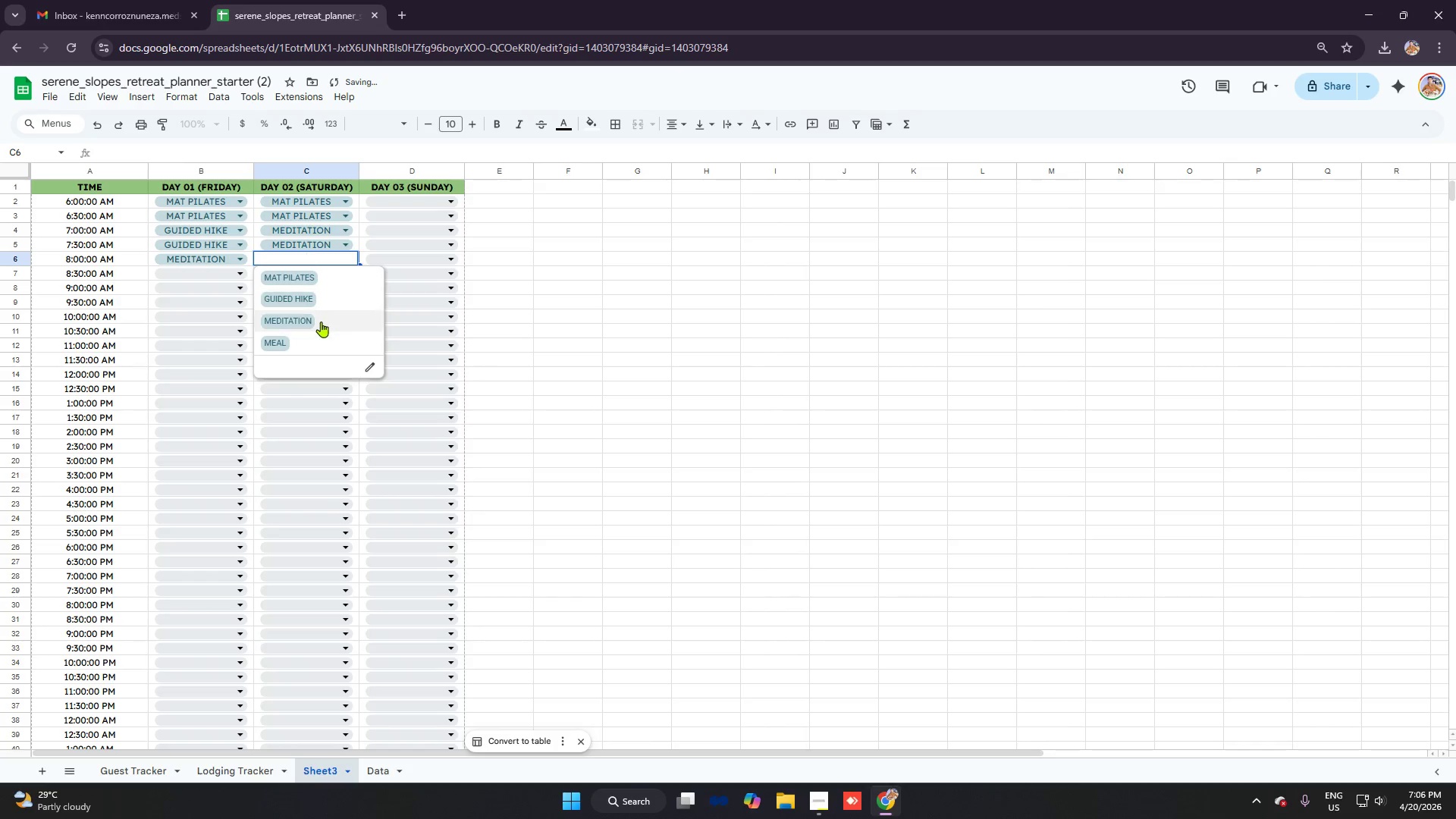 
left_click([320, 322])
 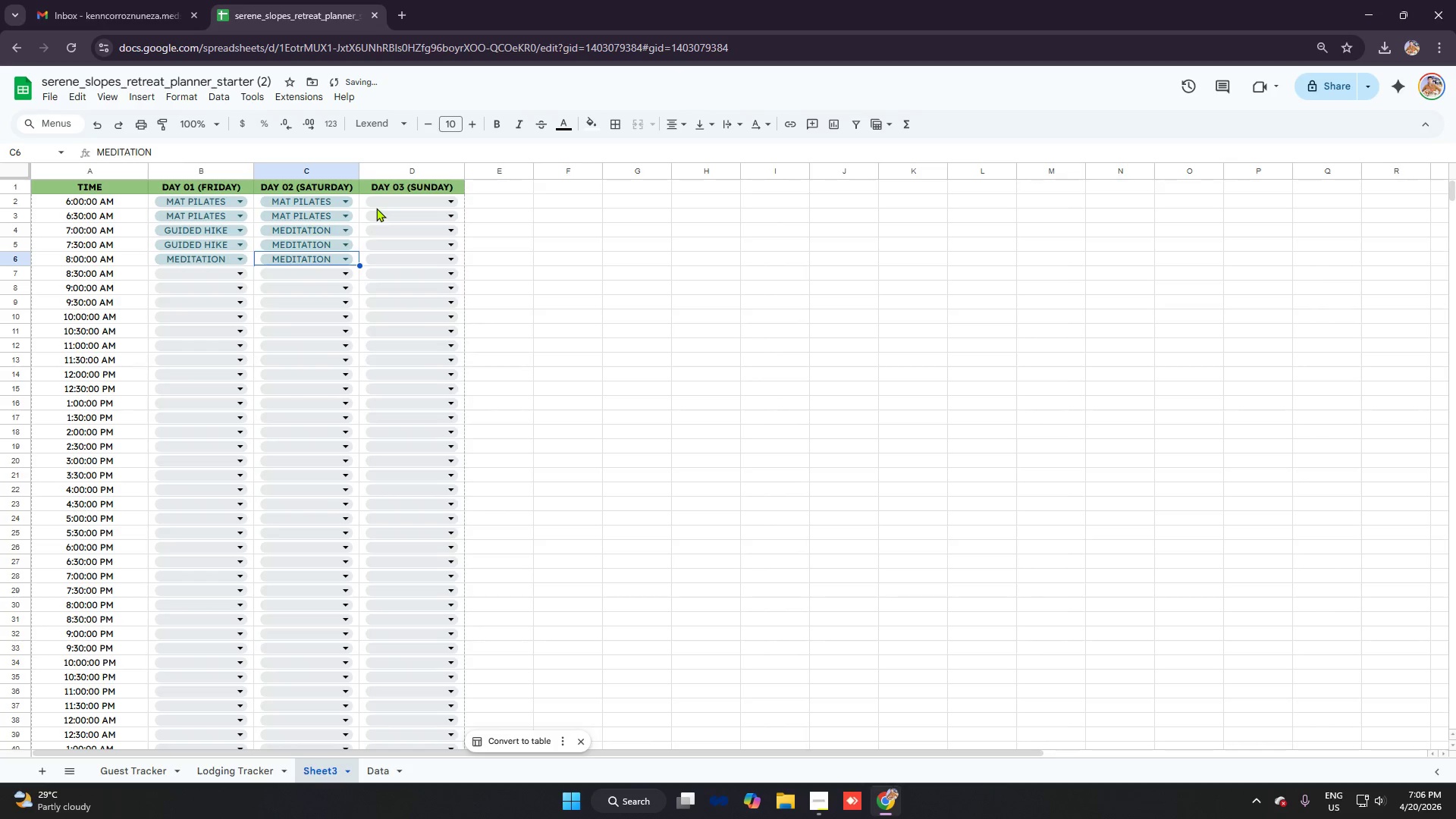 
left_click([376, 206])
 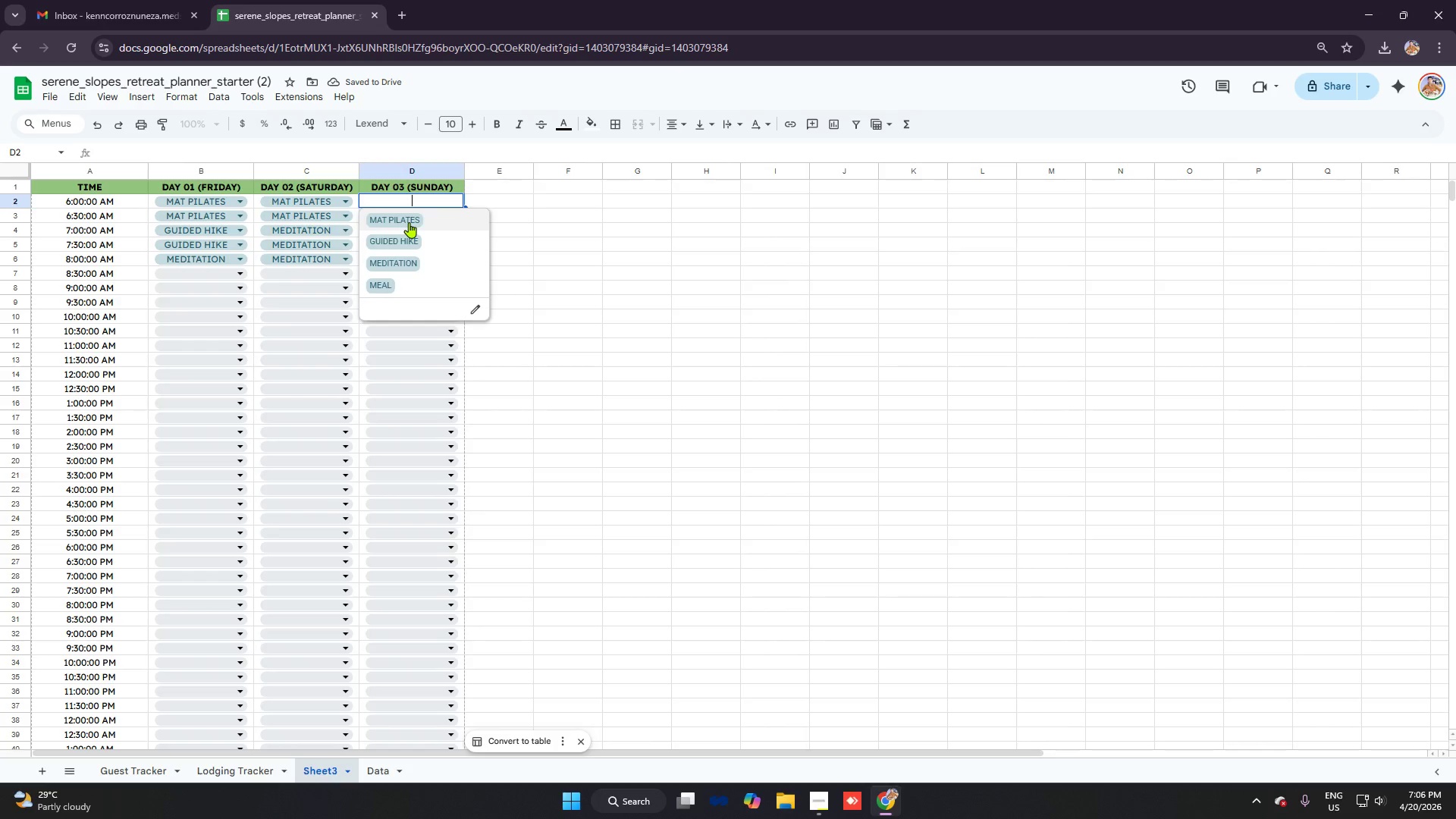 
left_click([409, 221])
 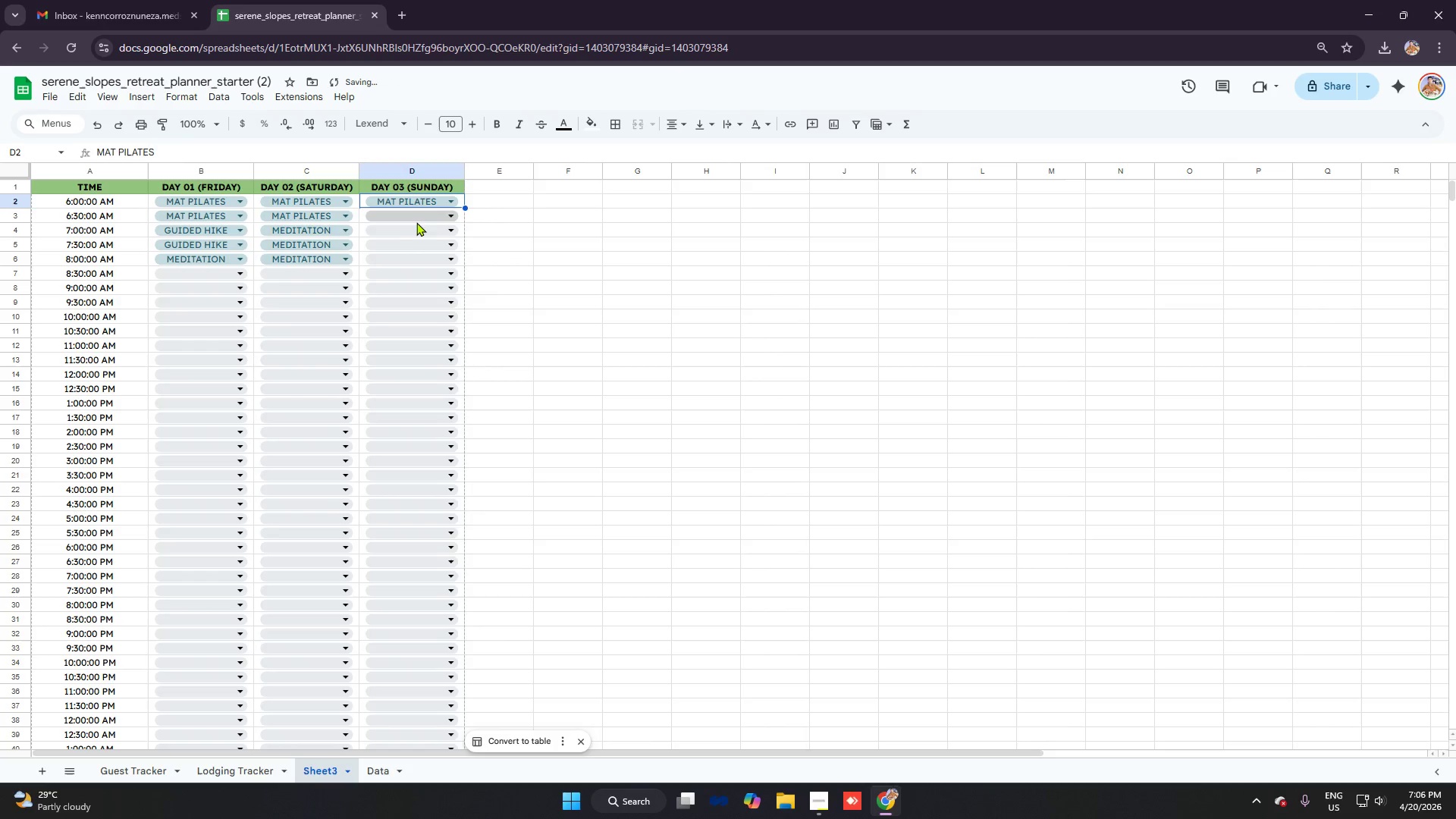 
left_click([416, 218])
 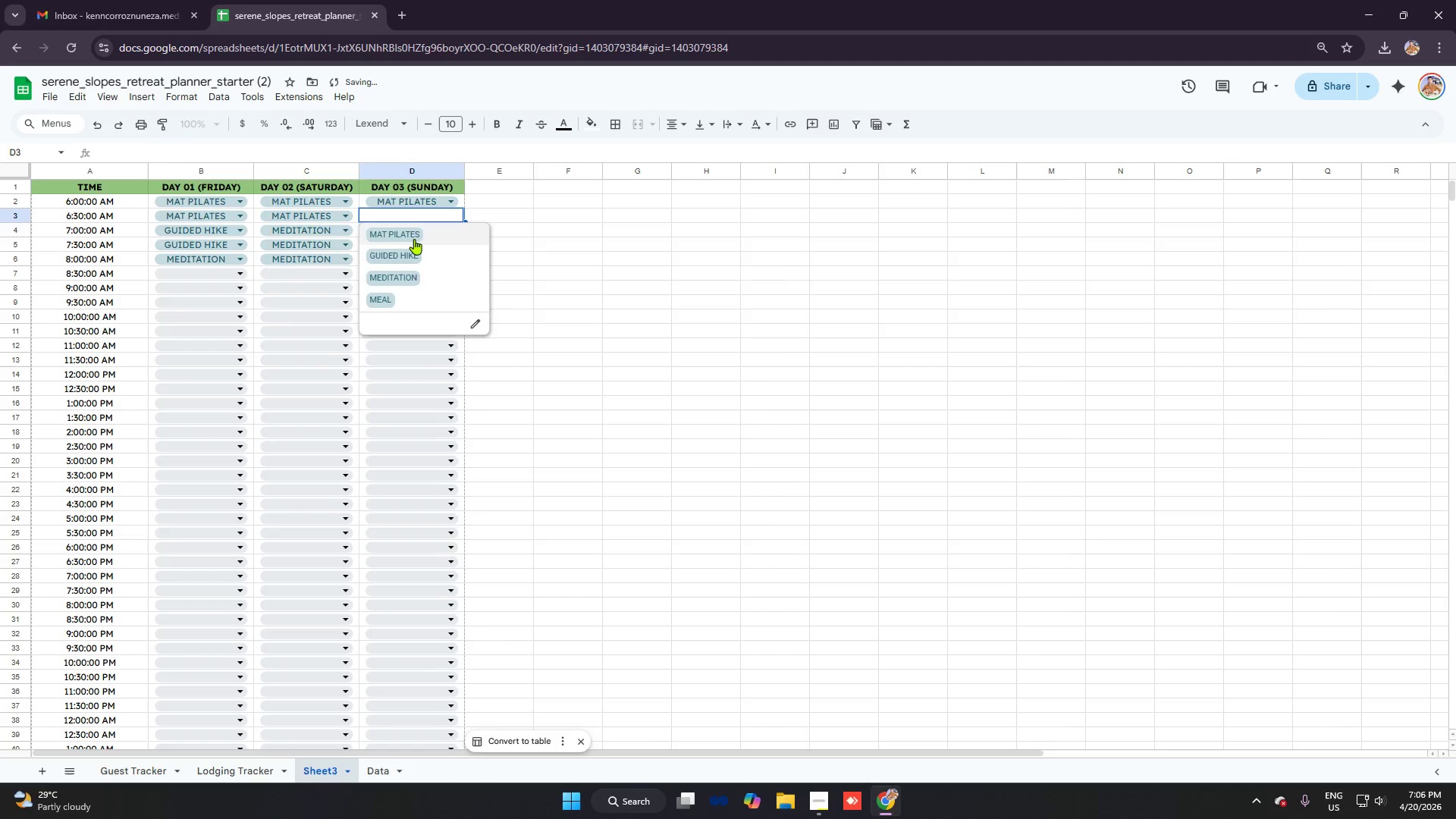 
left_click([413, 239])
 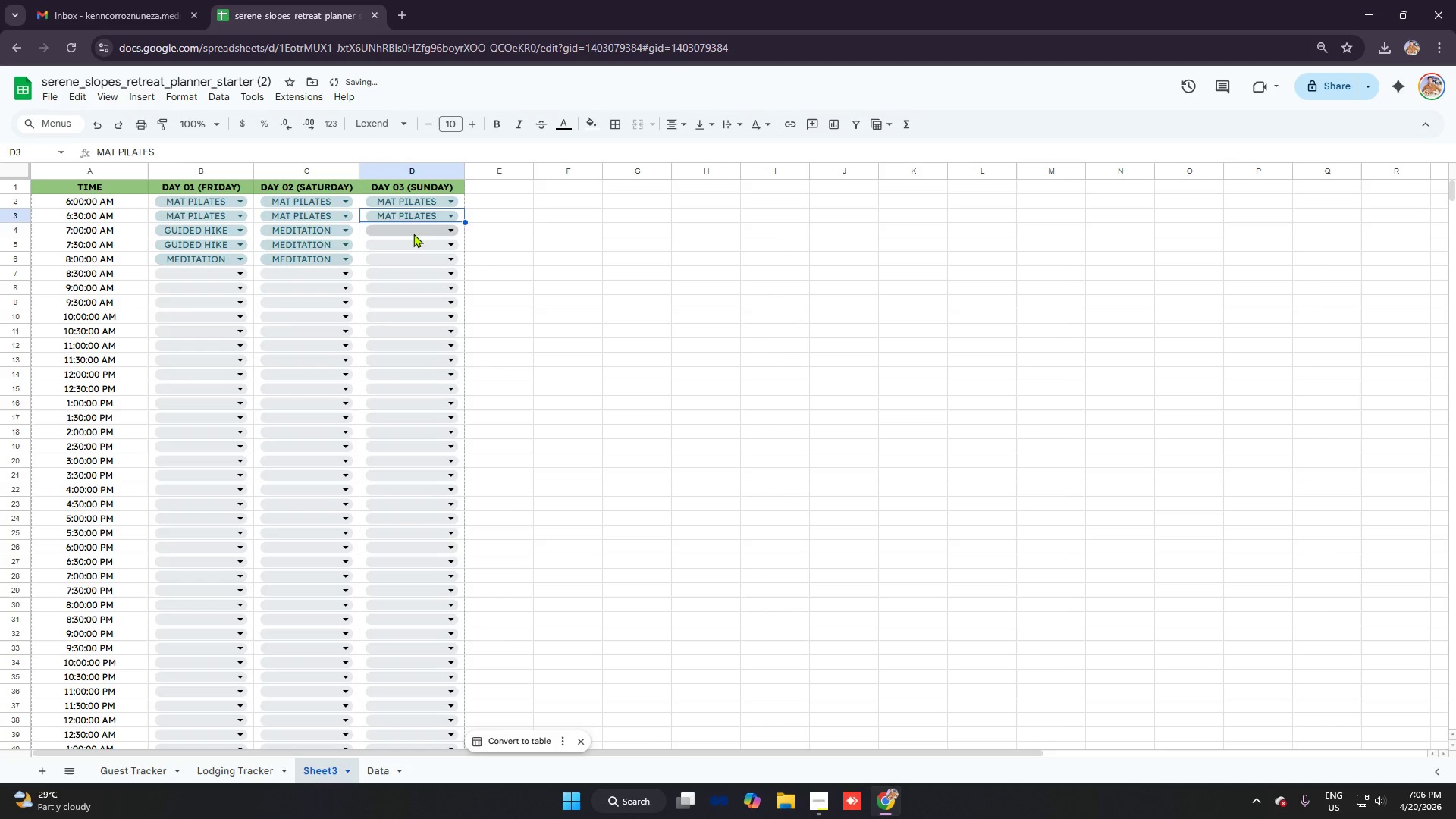 
left_click([413, 234])
 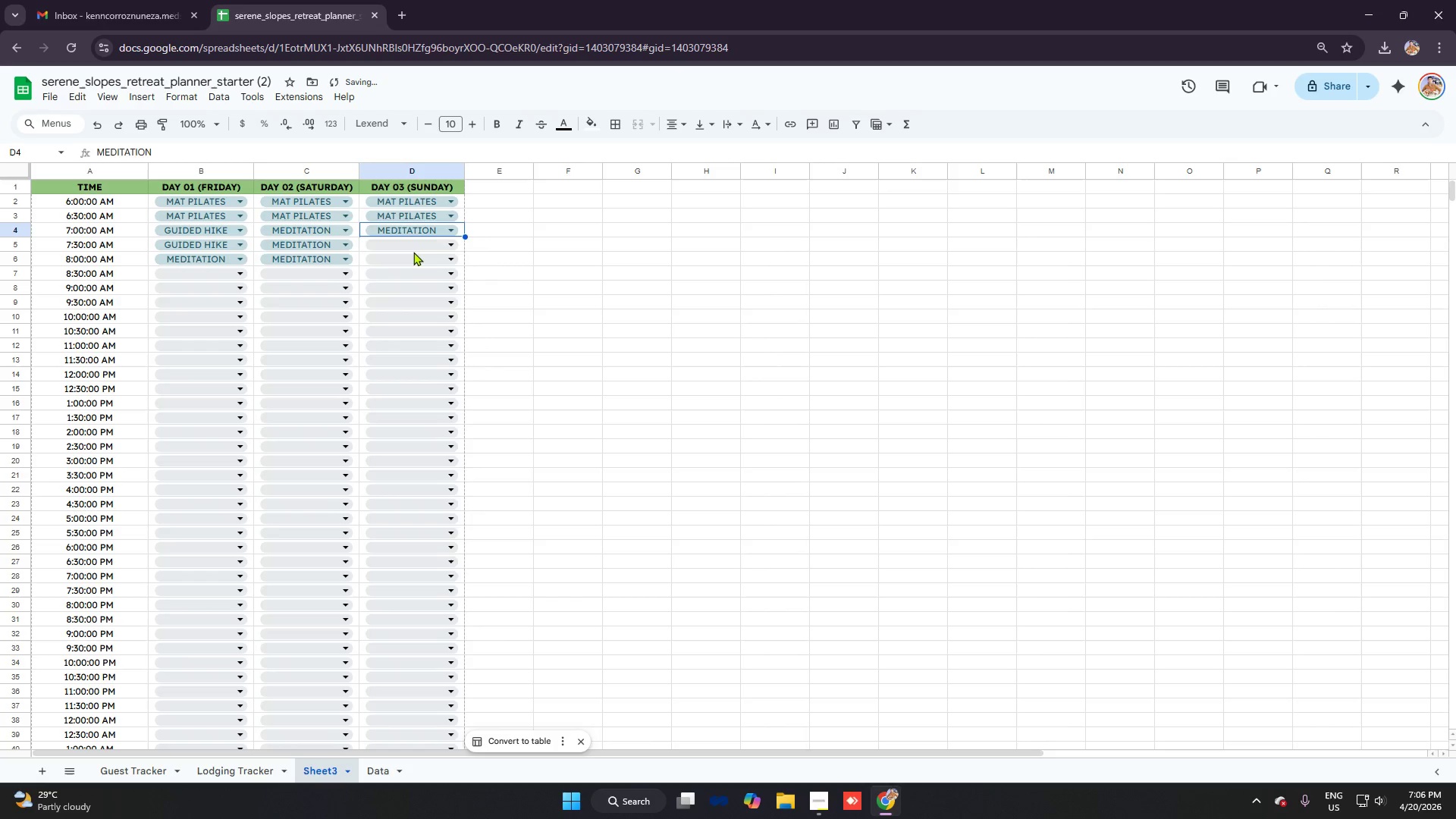 
left_click([413, 243])
 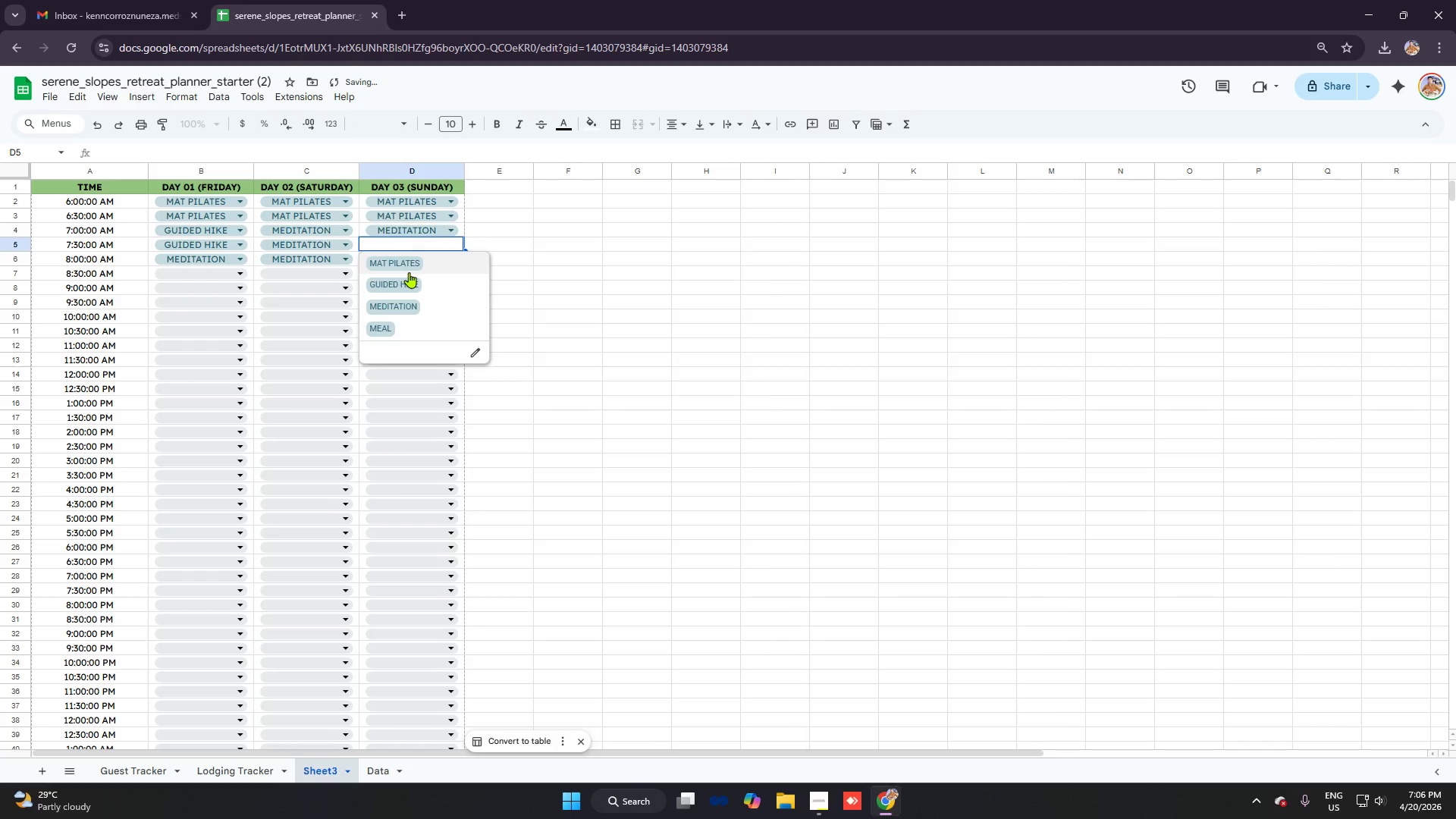 
left_click([409, 272])
 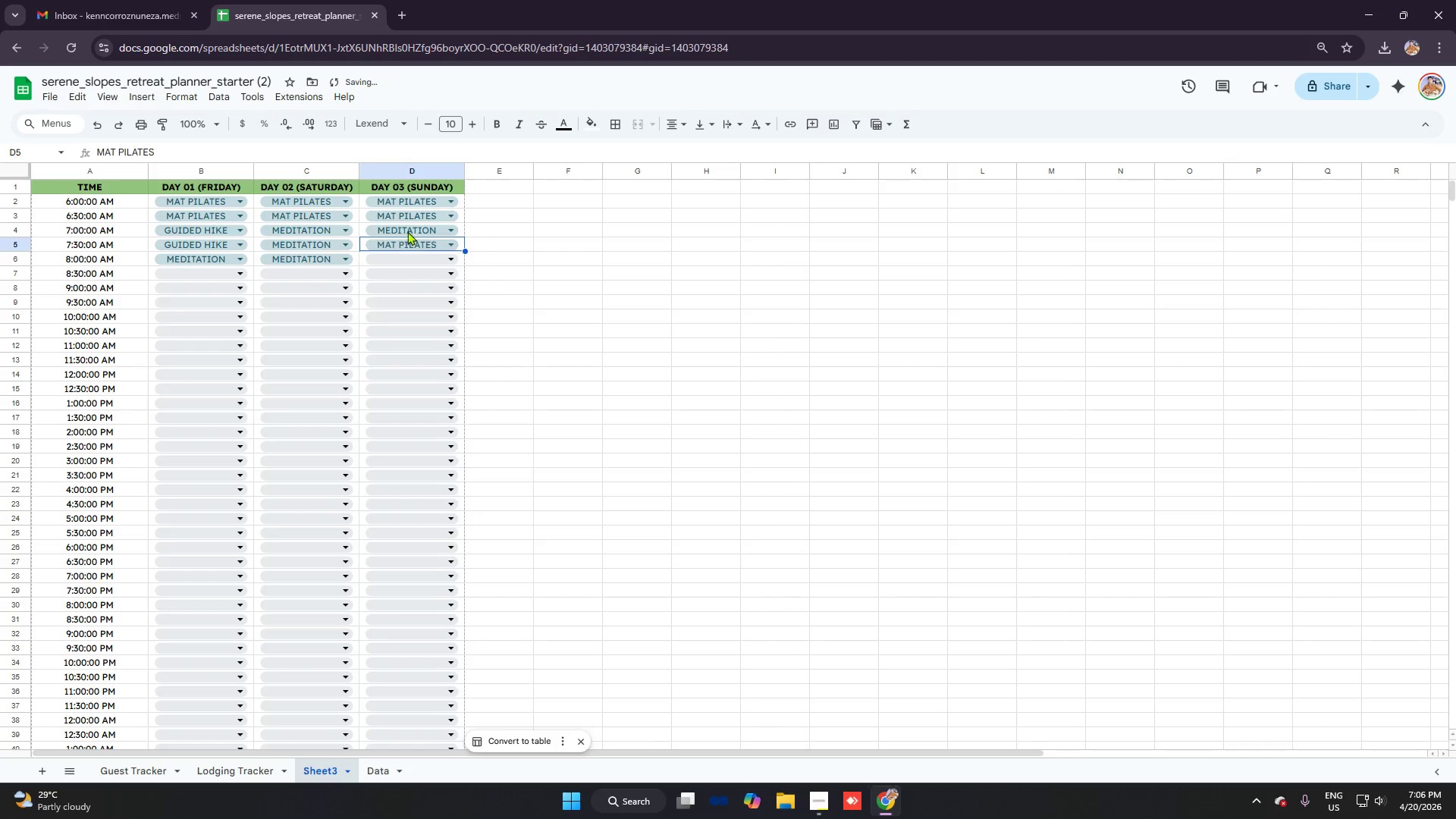 
left_click([407, 228])
 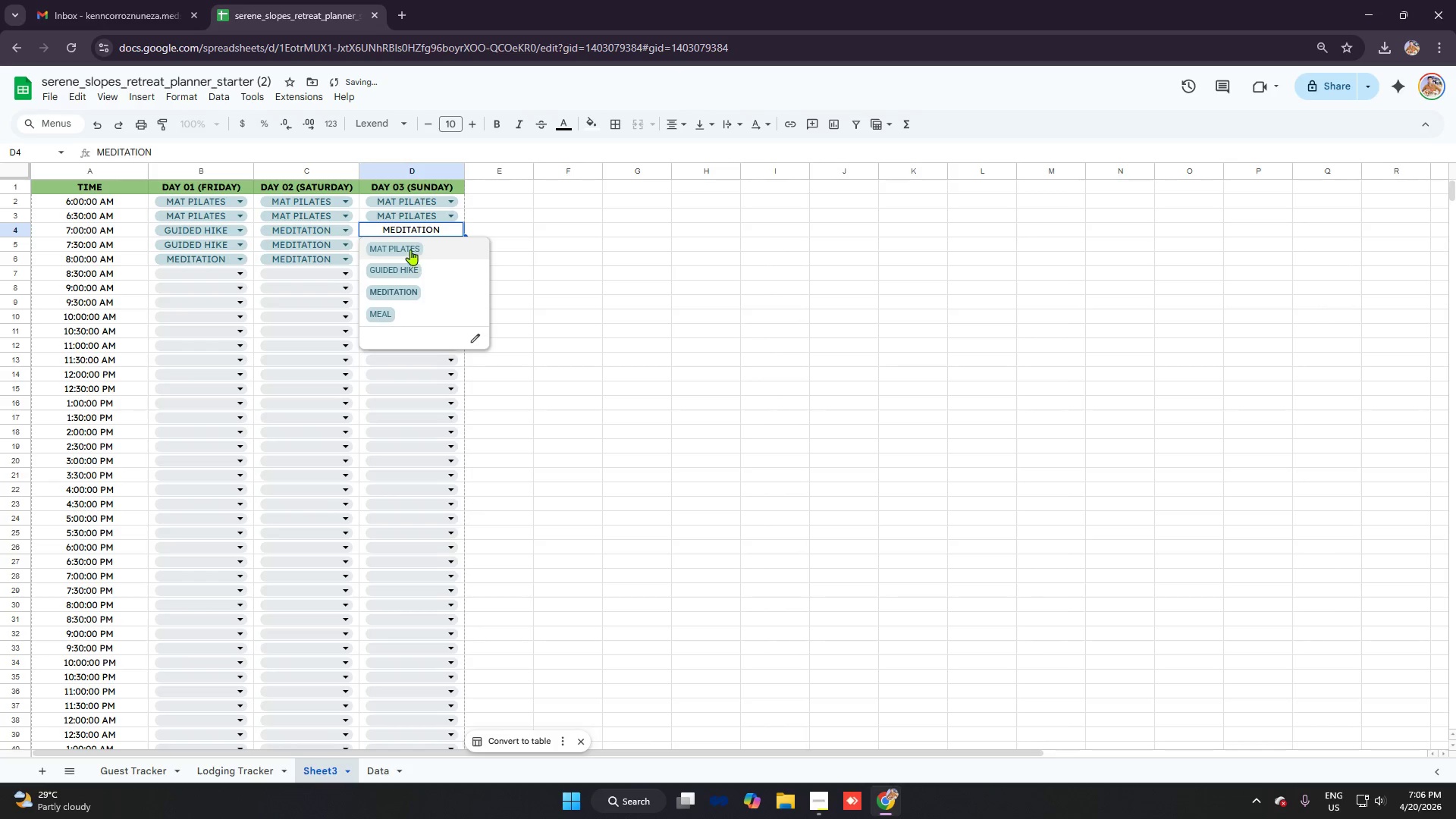 
left_click([410, 249])
 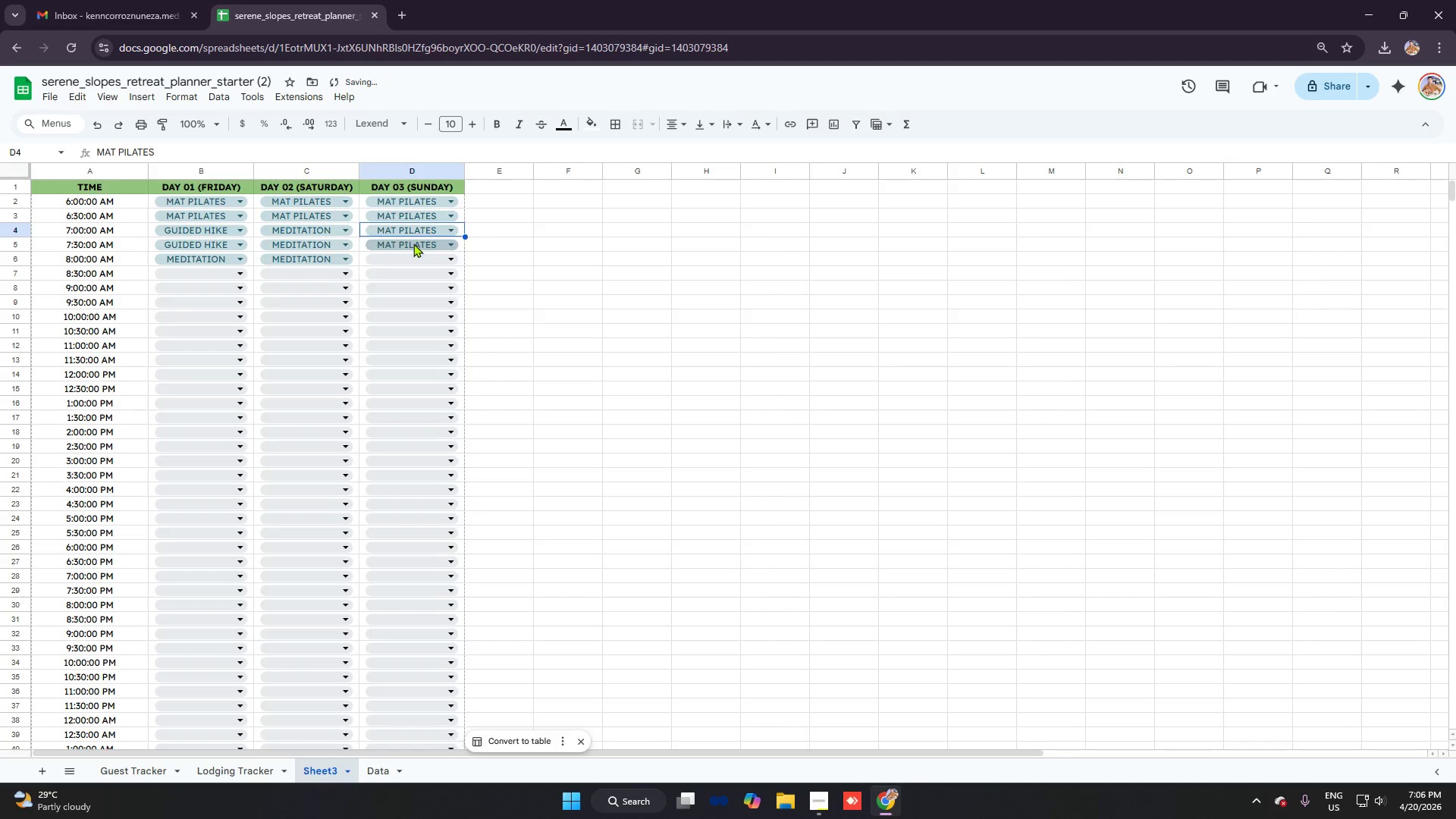 
left_click([413, 243])
 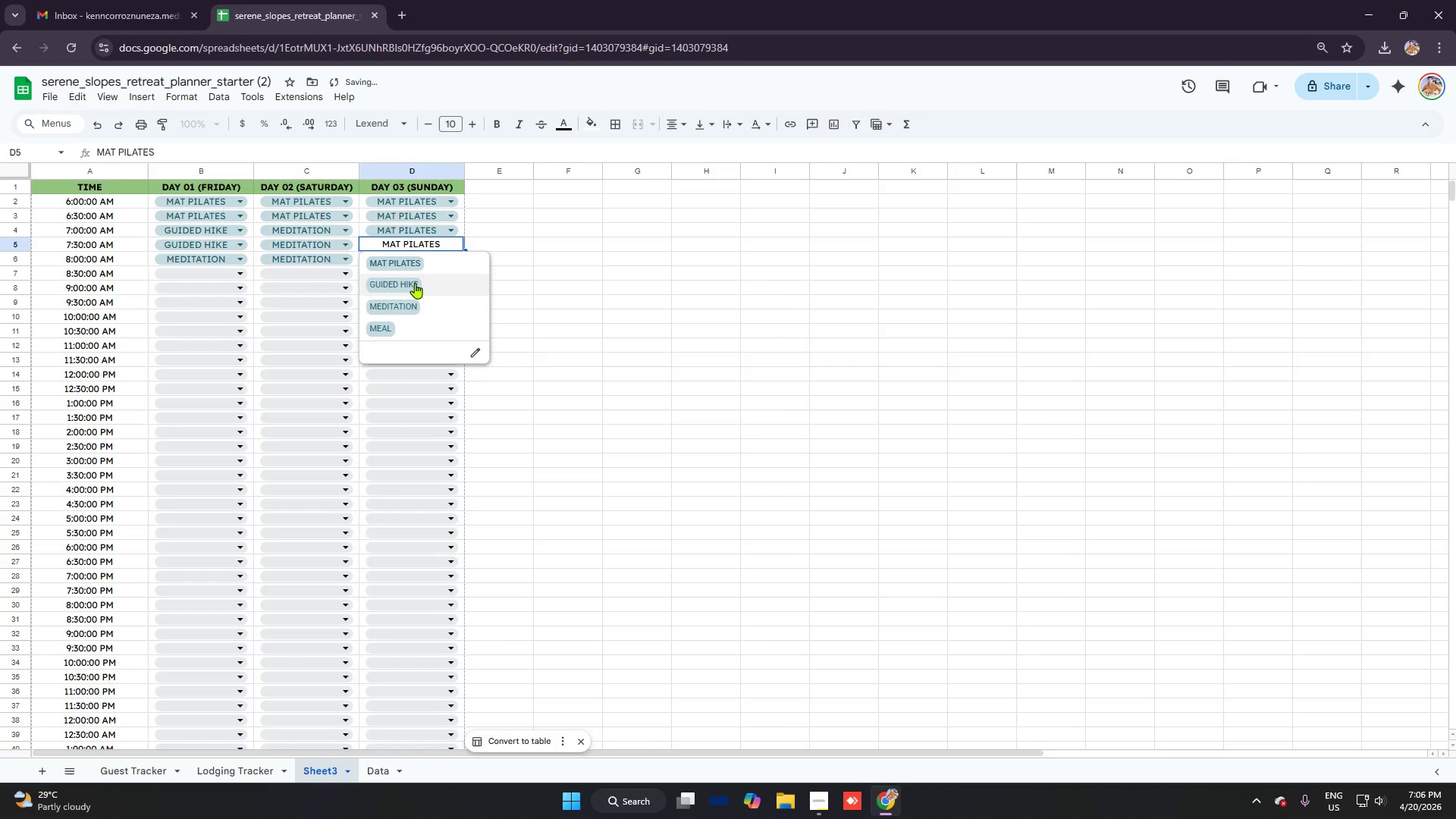 
left_click([415, 283])
 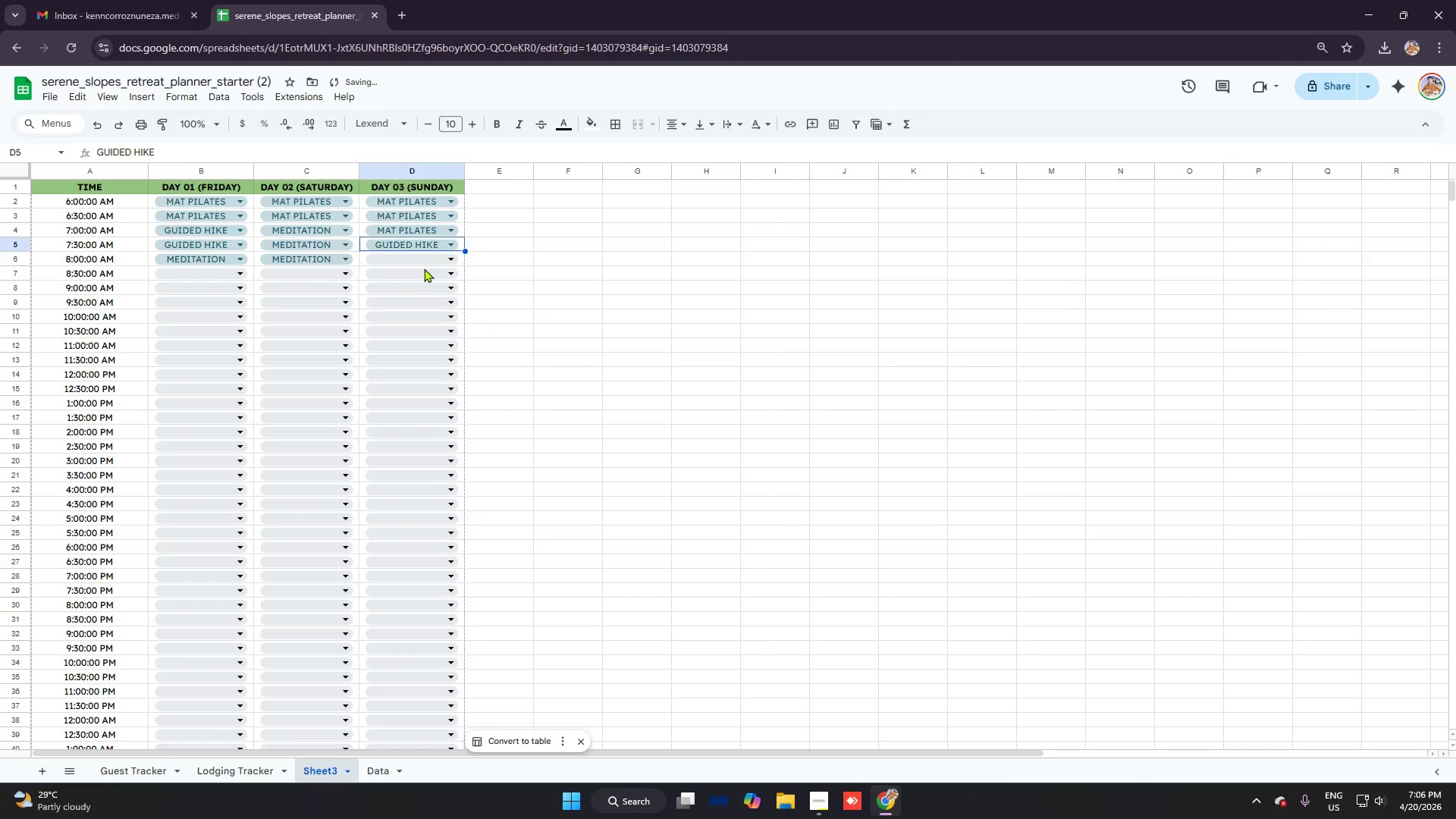 
left_click([424, 268])
 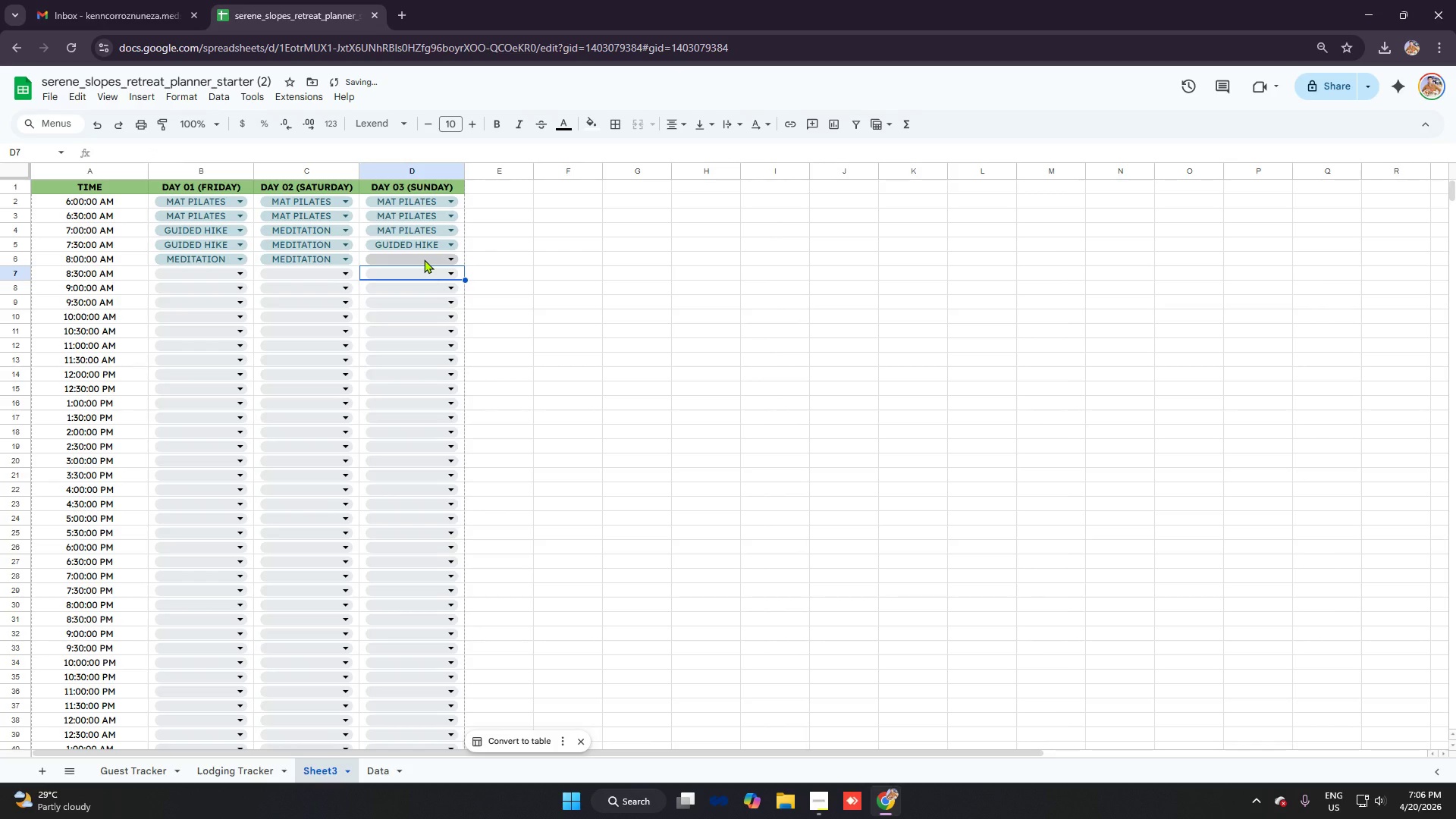 
left_click([424, 259])
 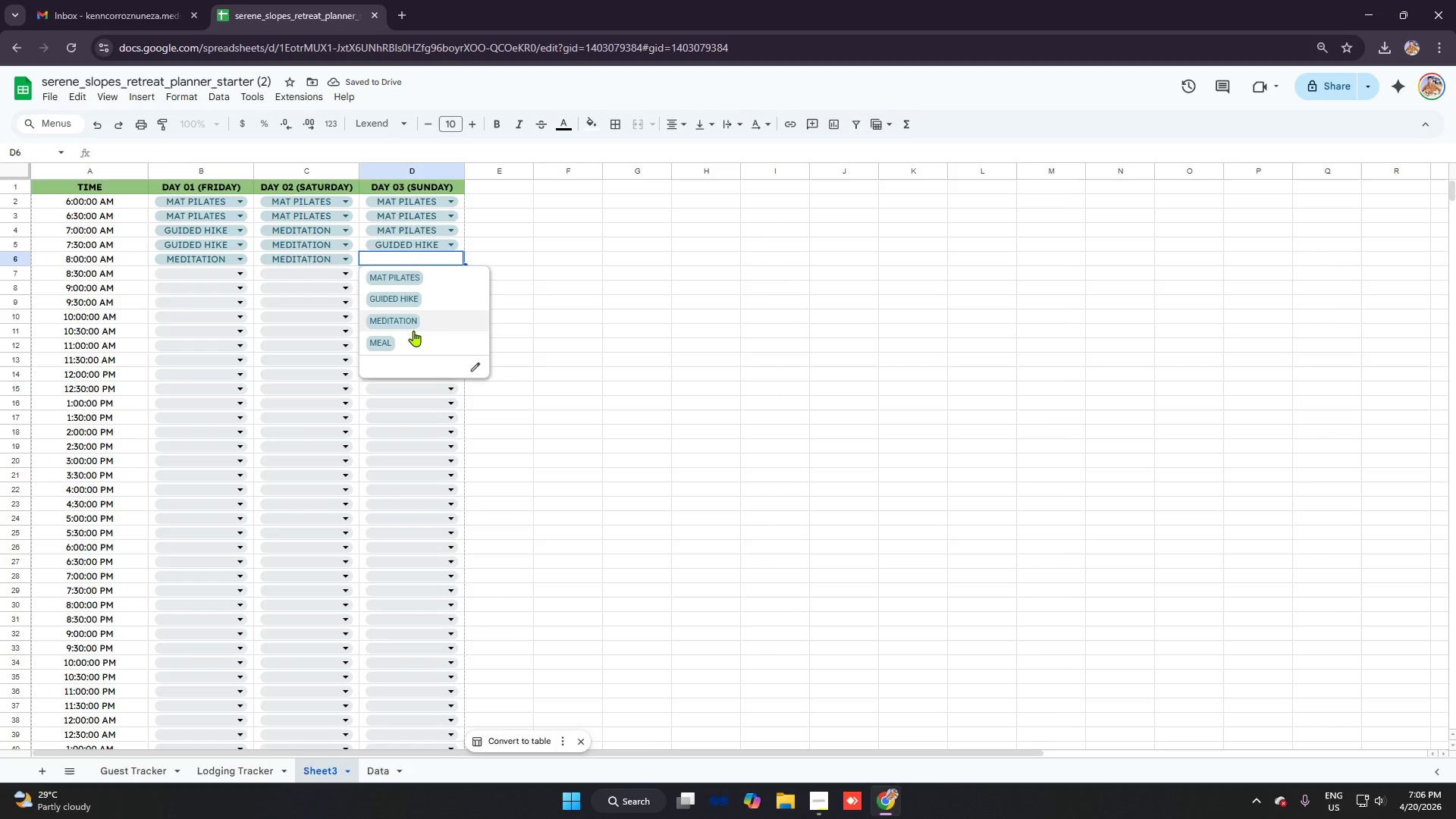 
left_click([413, 331])
 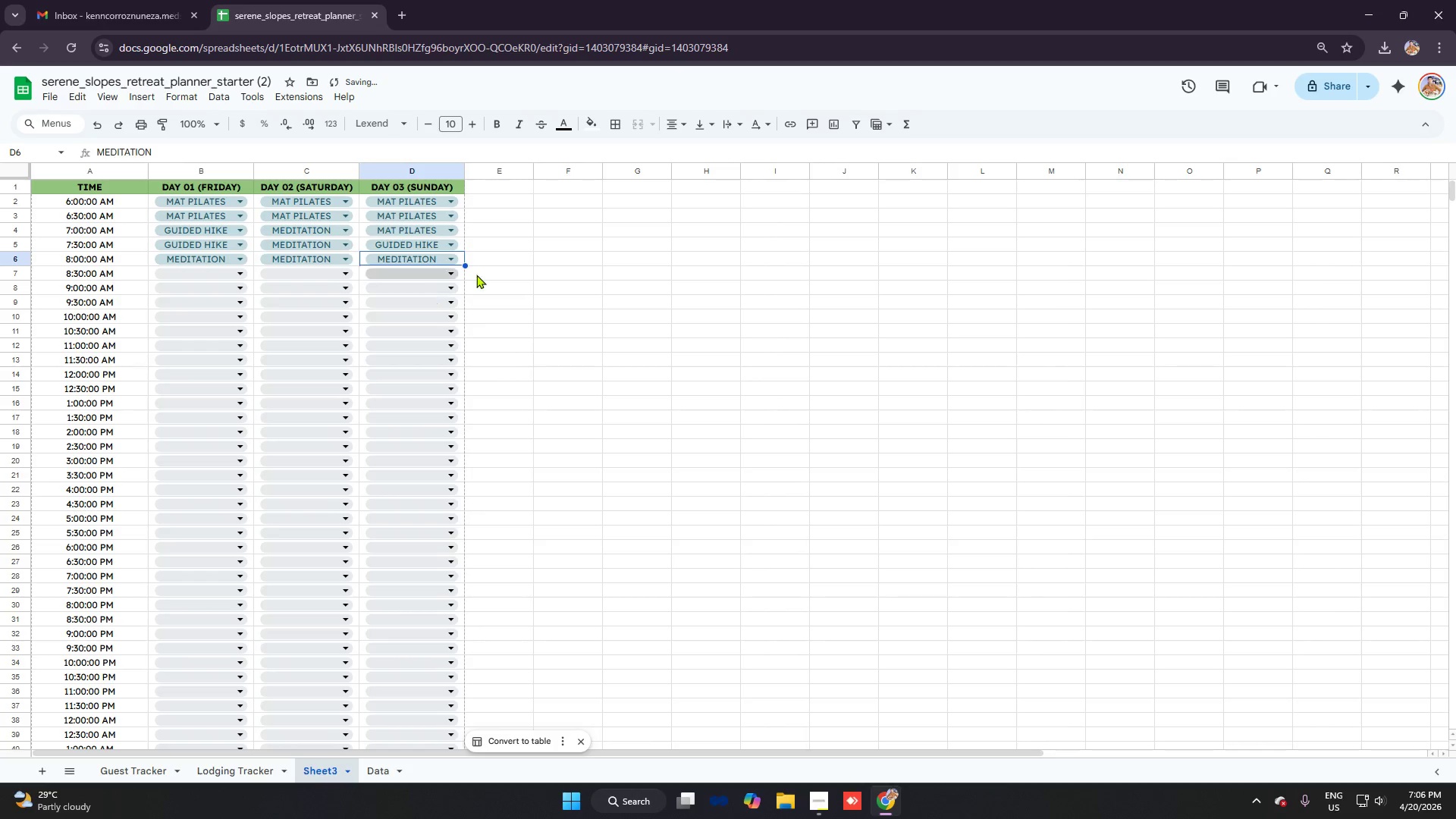 
left_click([515, 265])
 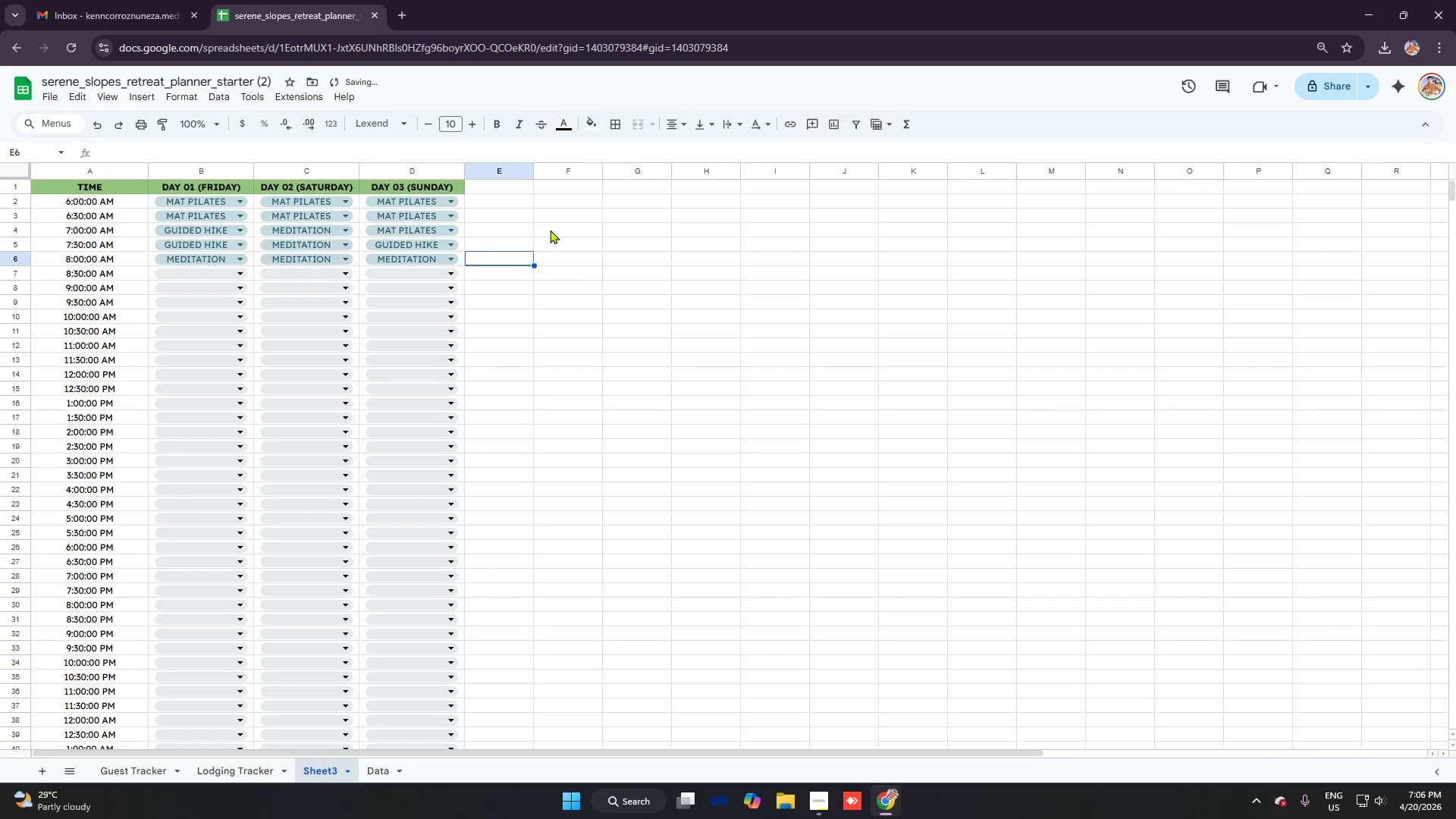 
left_click_drag(start_coordinate=[595, 448], to_coordinate=[596, 433])
 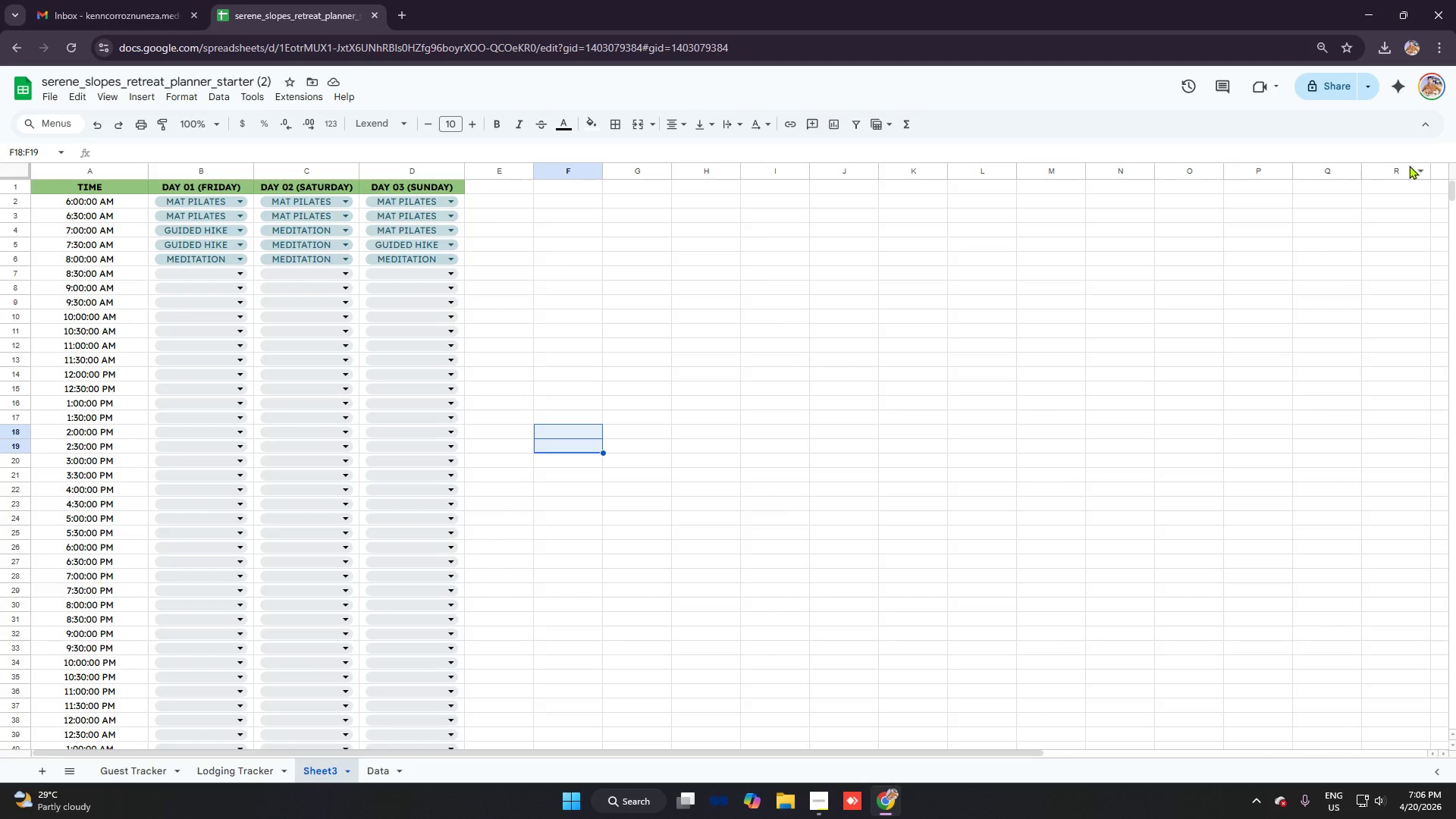 
left_click([605, 364])
 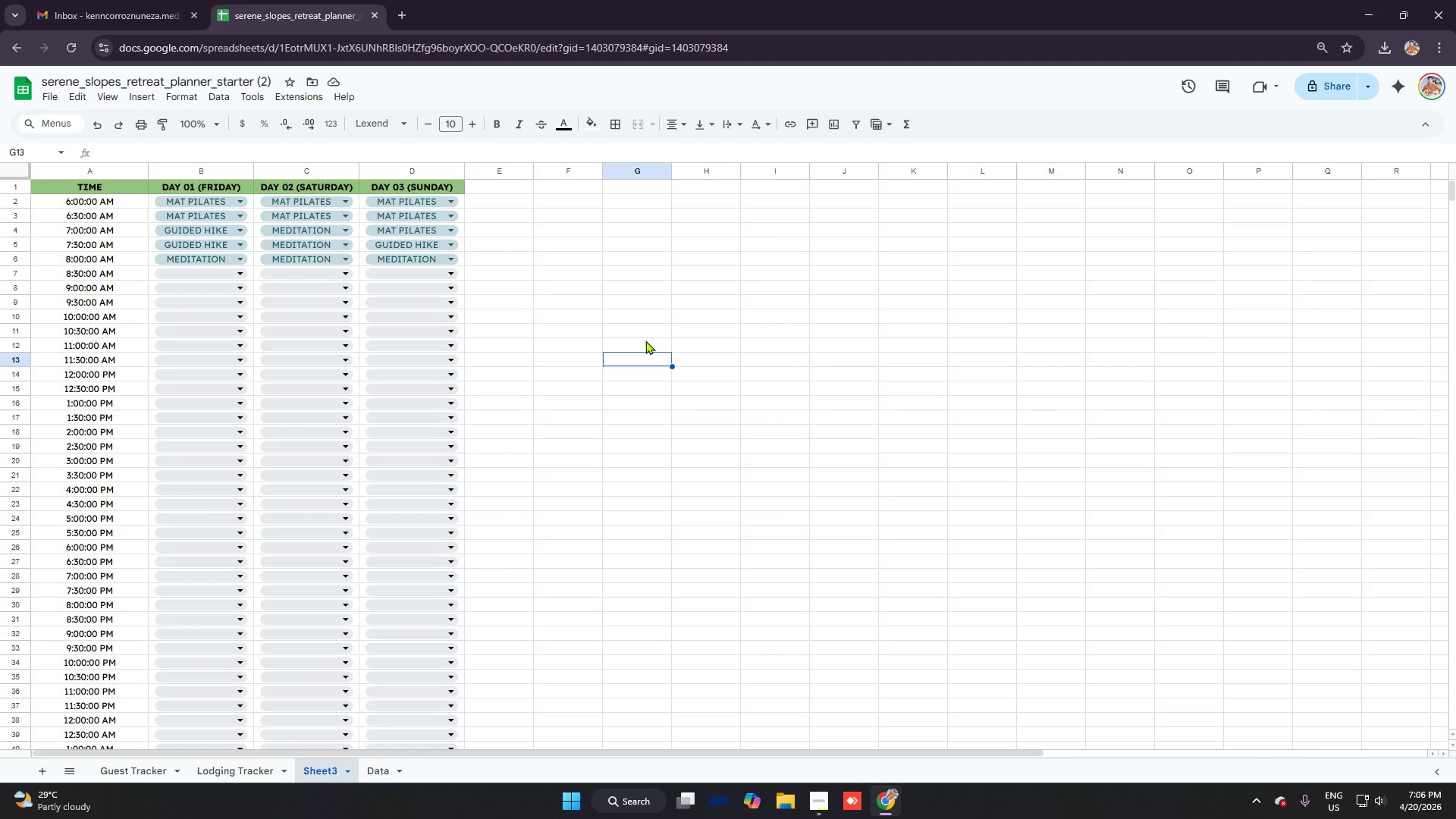 
wait(6.91)
 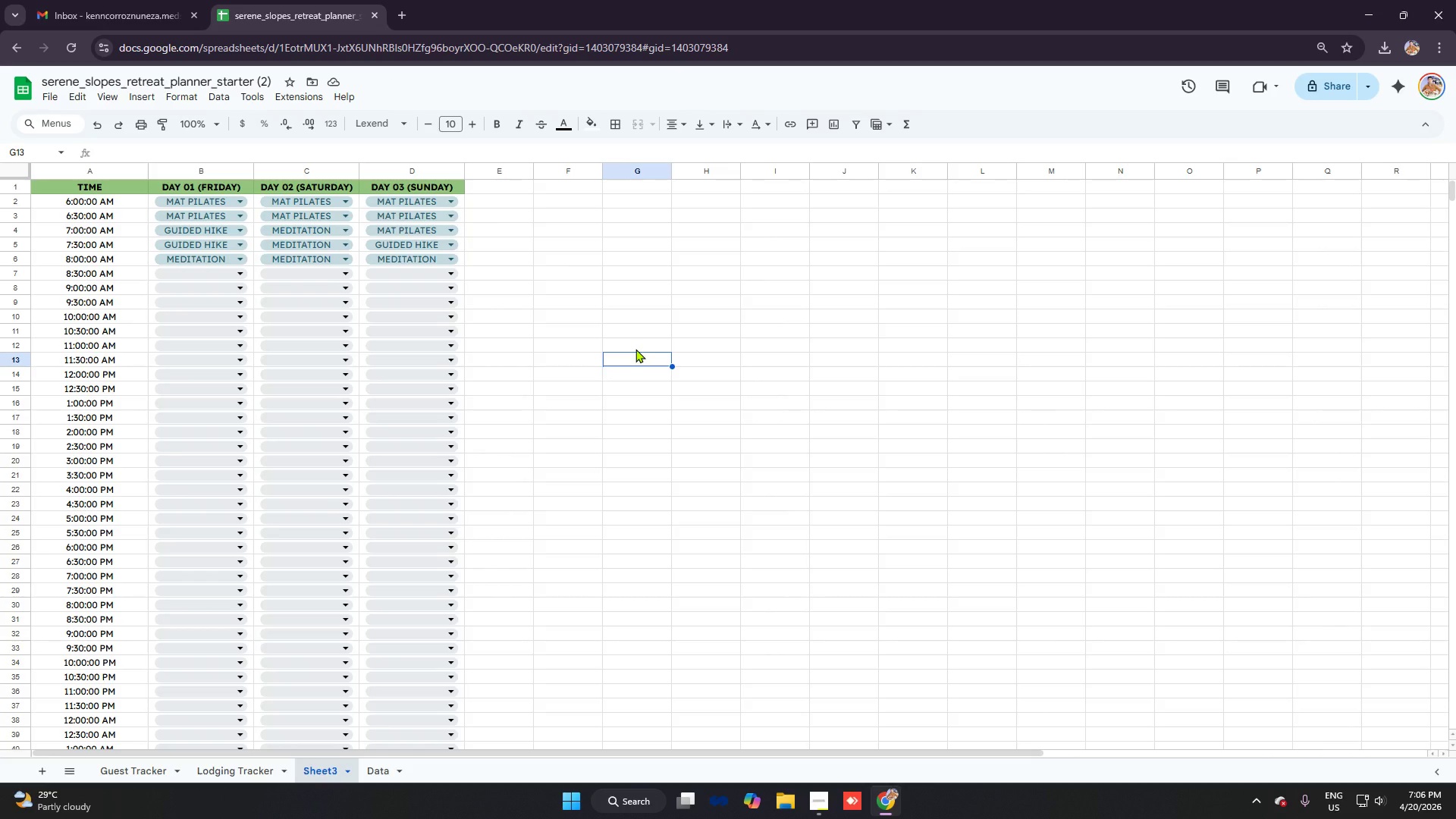 
left_click([36, 771])
 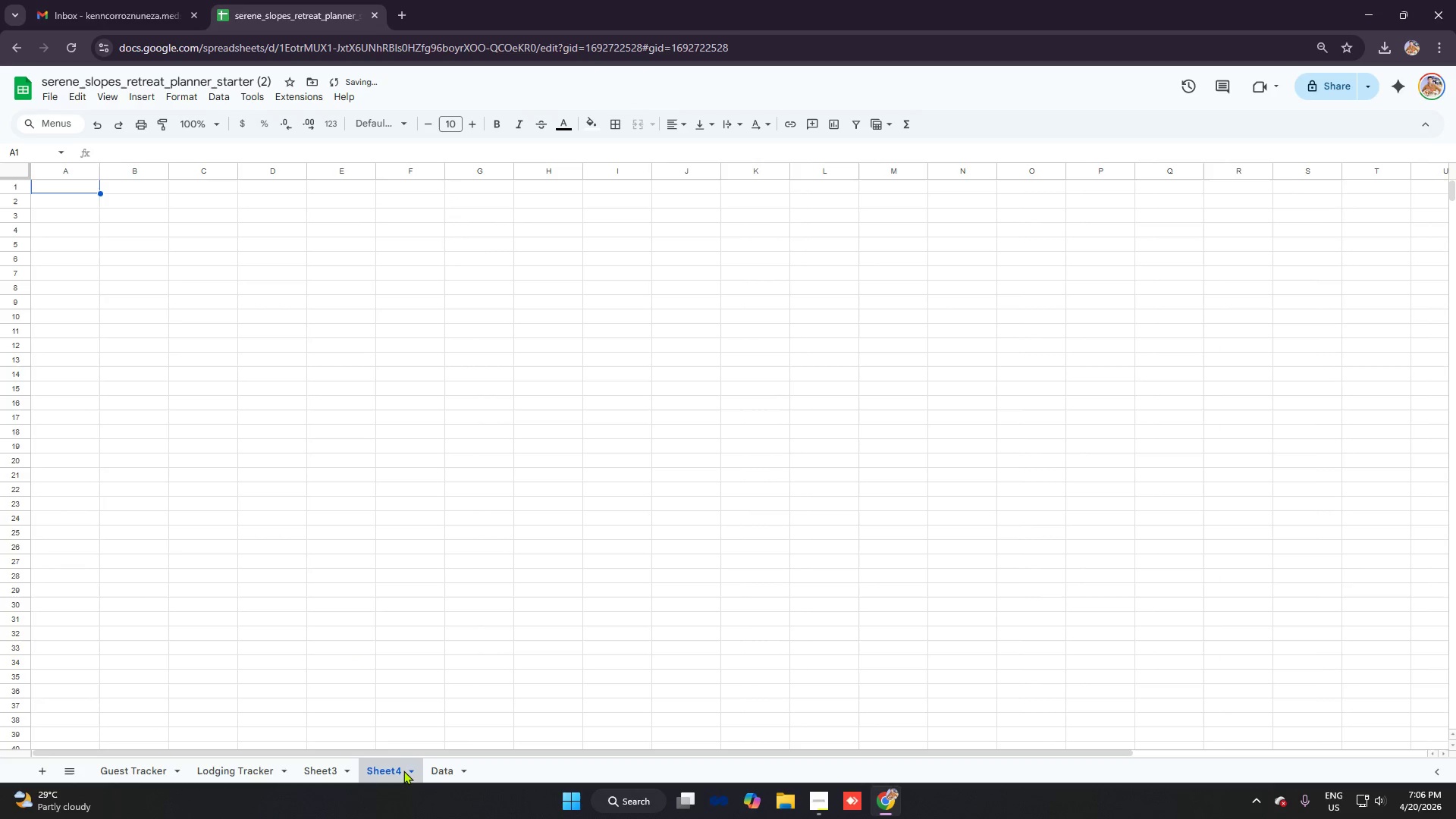 
left_click_drag(start_coordinate=[391, 767], to_coordinate=[453, 769])
 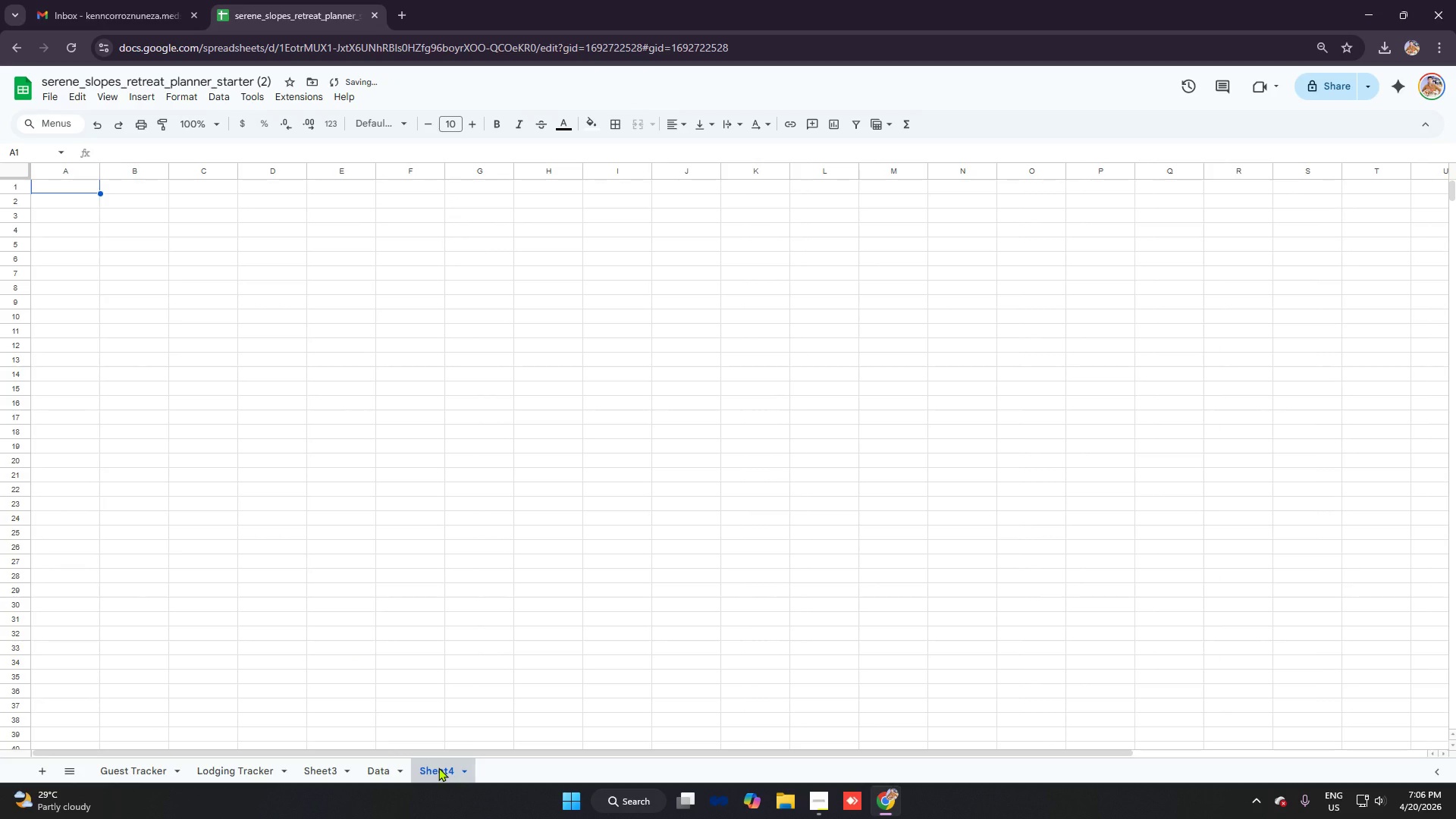 
right_click([438, 767])
 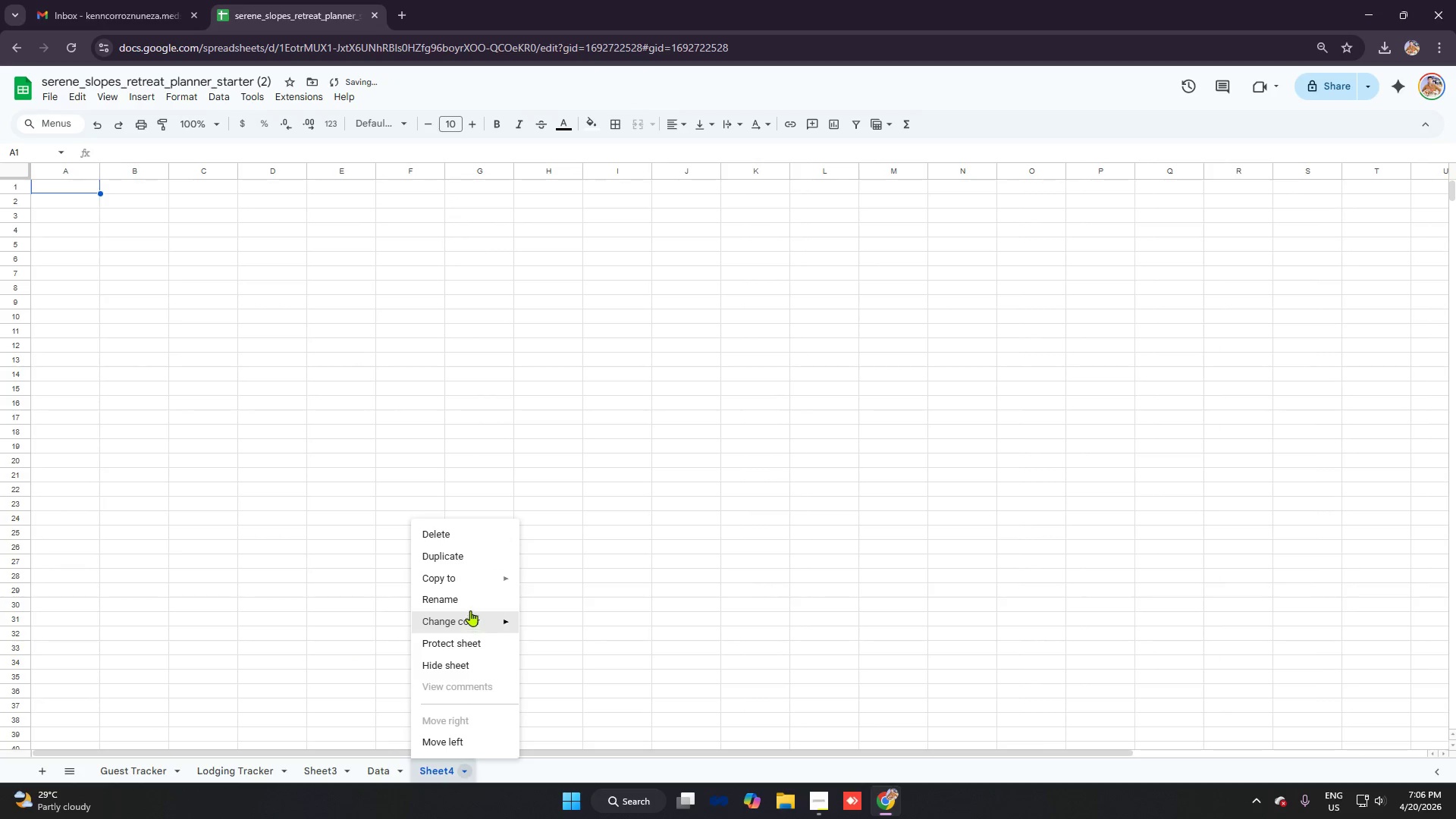 
left_click([470, 602])
 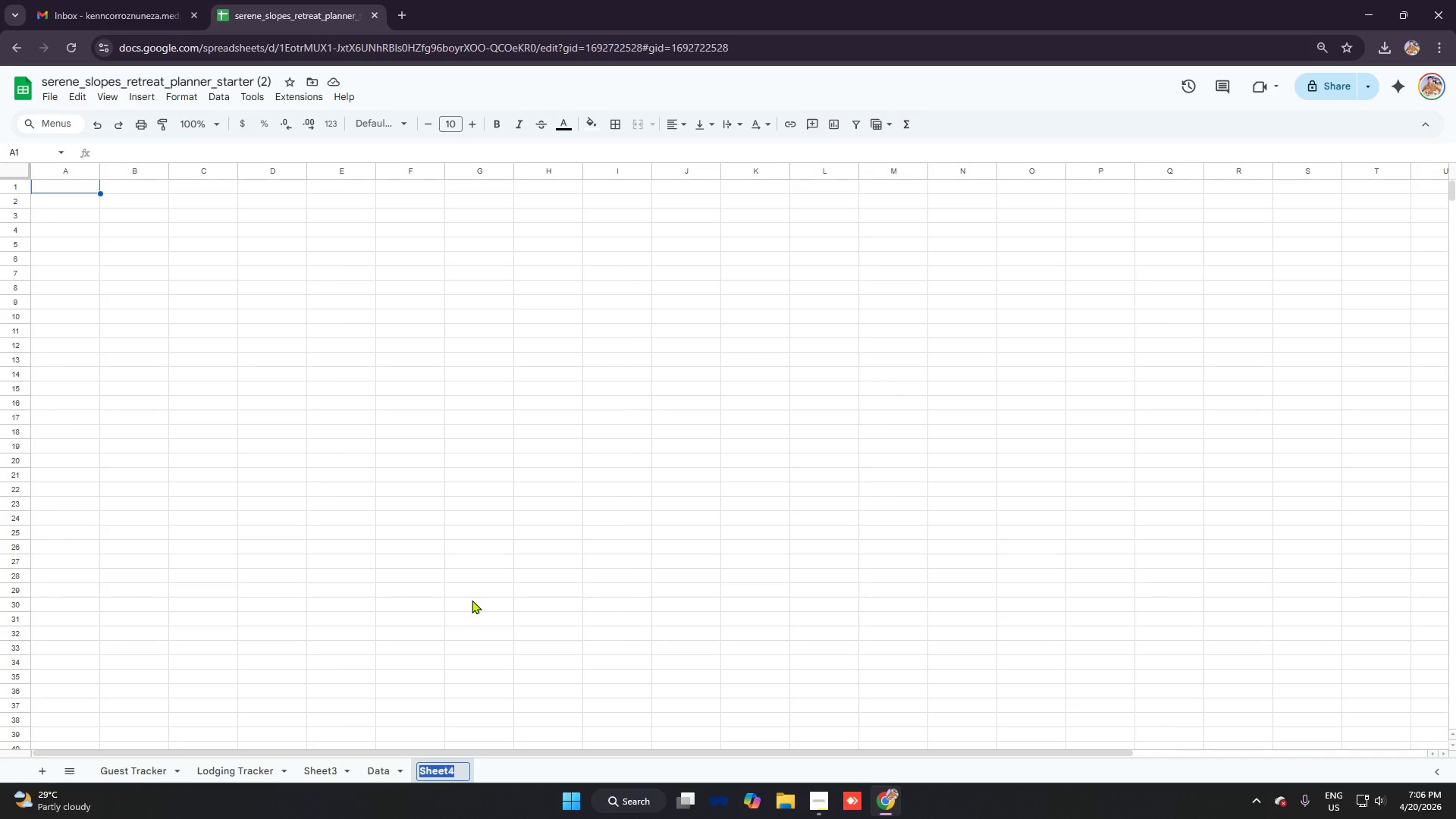 
wait(7.58)
 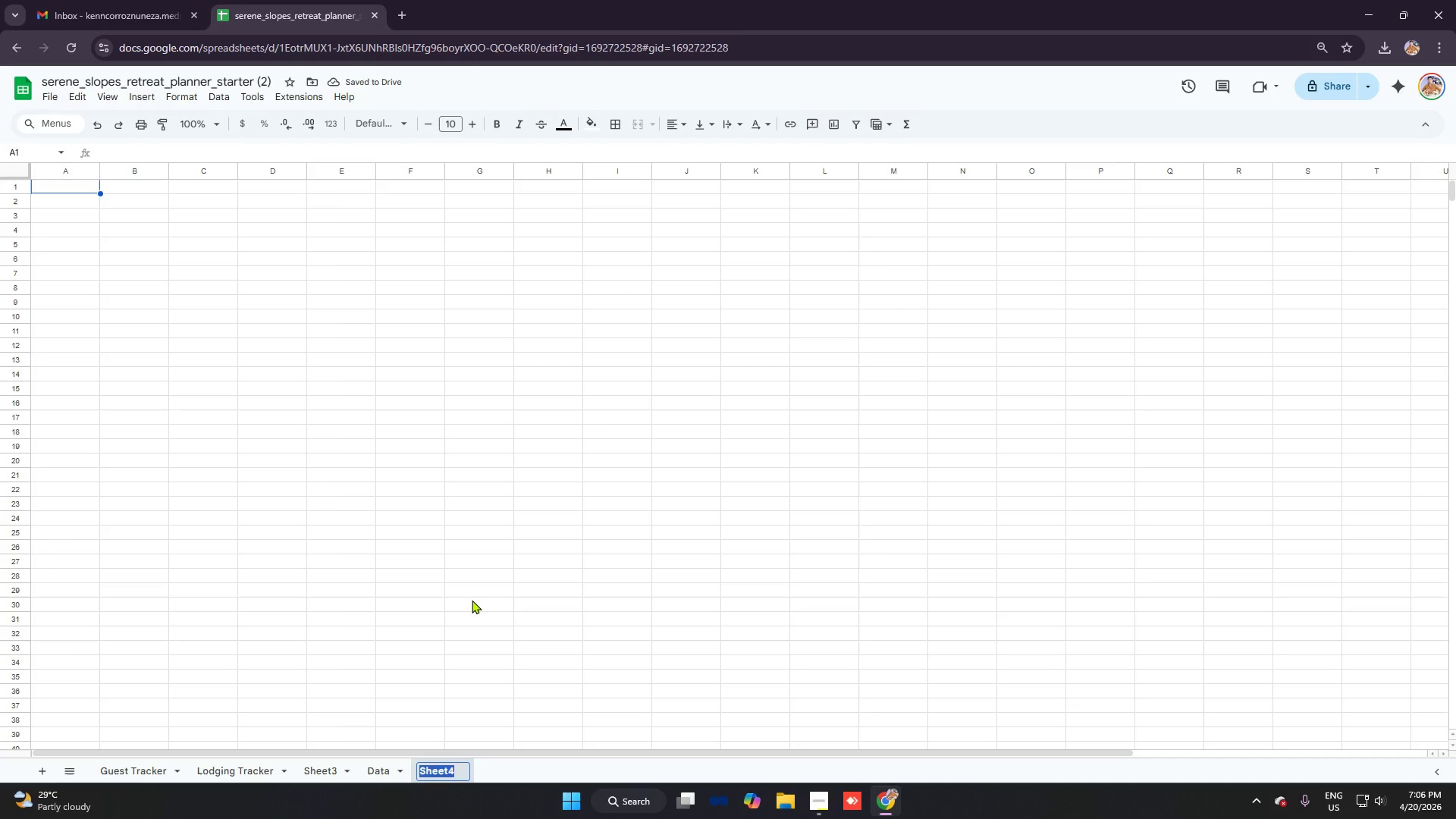 
key(Backspace)
 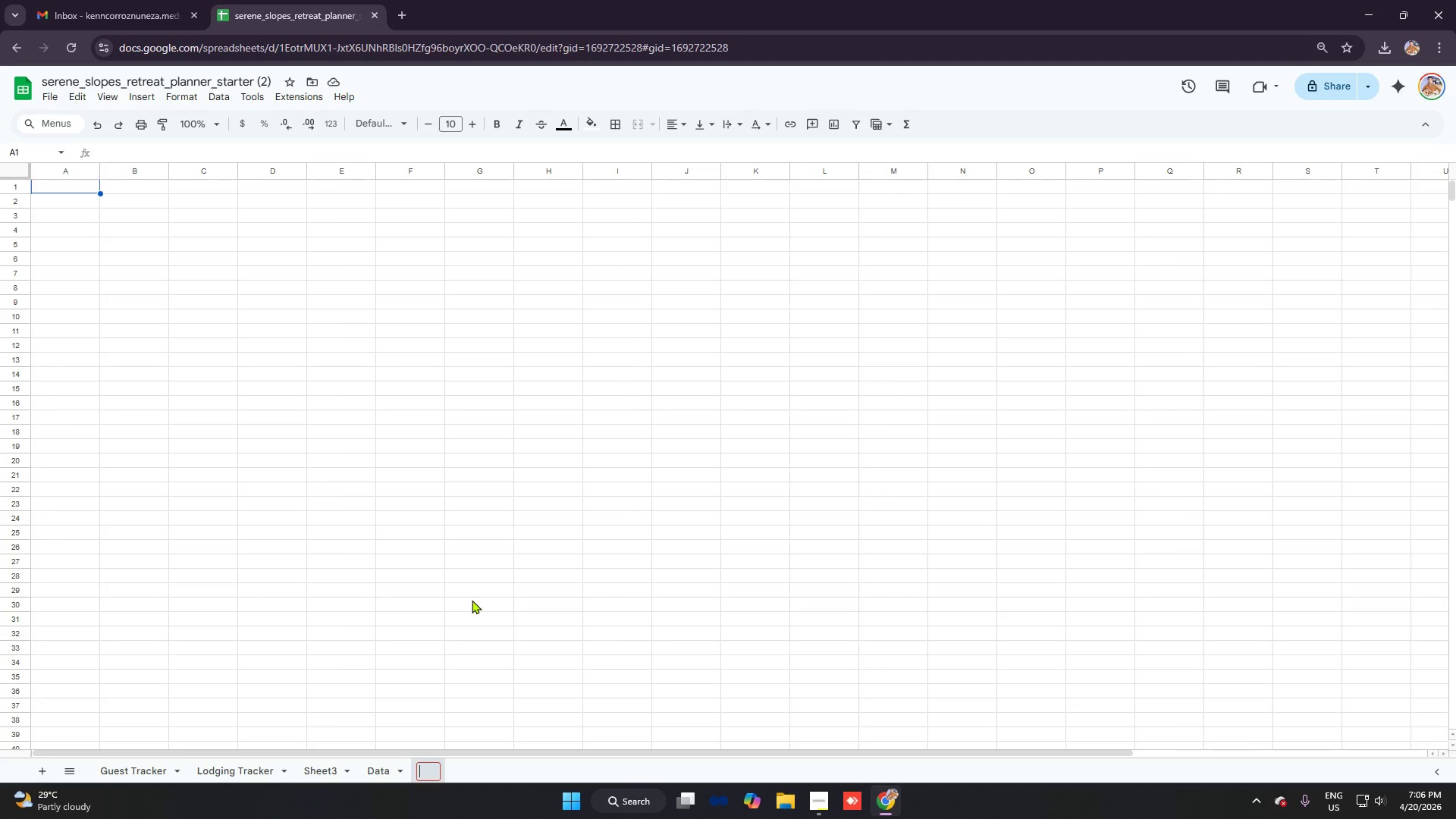 
type(fINANC)
key(Backspace)
key(Backspace)
key(Backspace)
key(Backspace)
key(Backspace)
key(Backspace)
key(Backspace)
type(fin)
key(Backspace)
key(Backspace)
key(Backspace)
key(Backspace)
type(Financial Dashboard)
 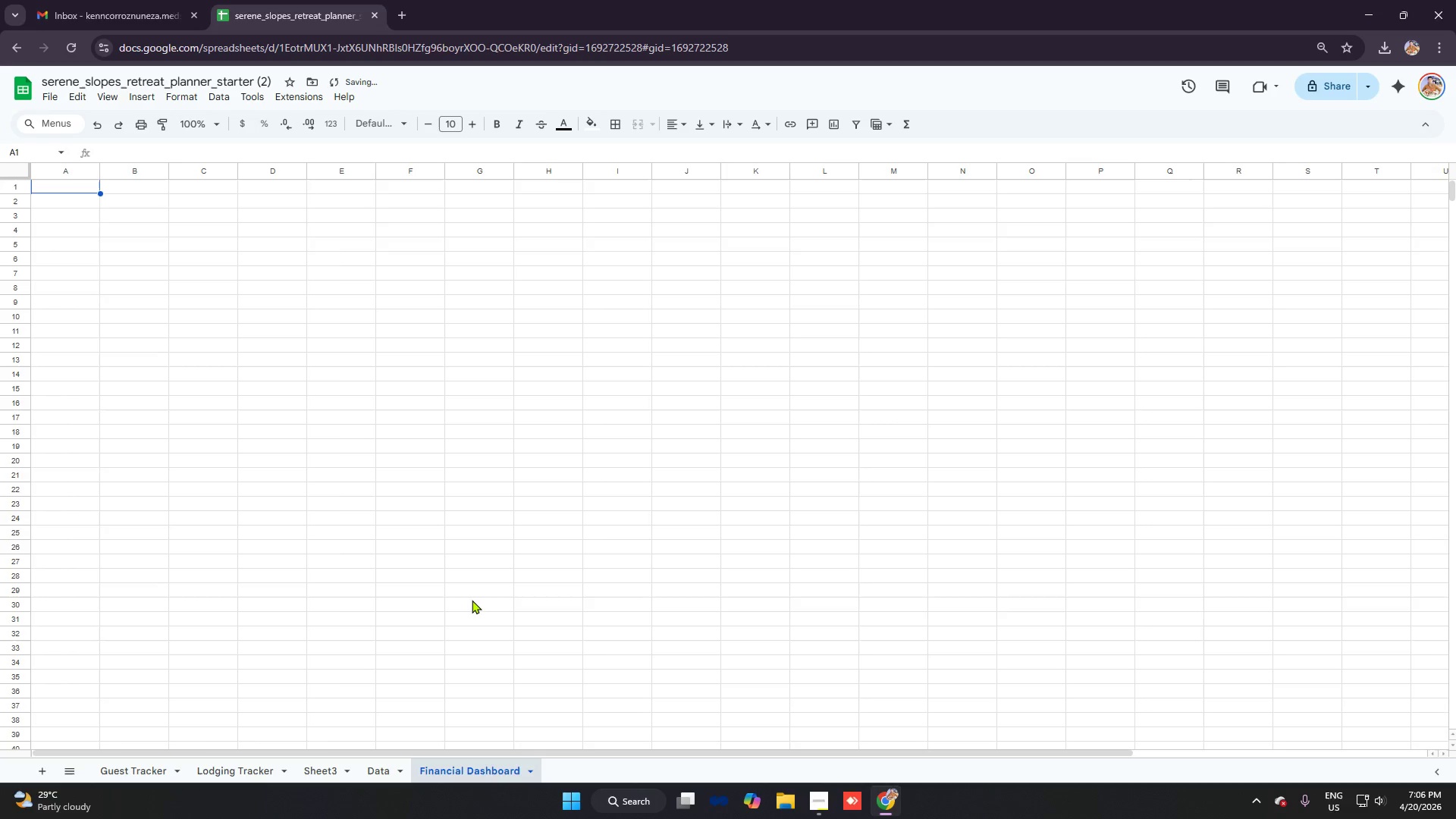 
 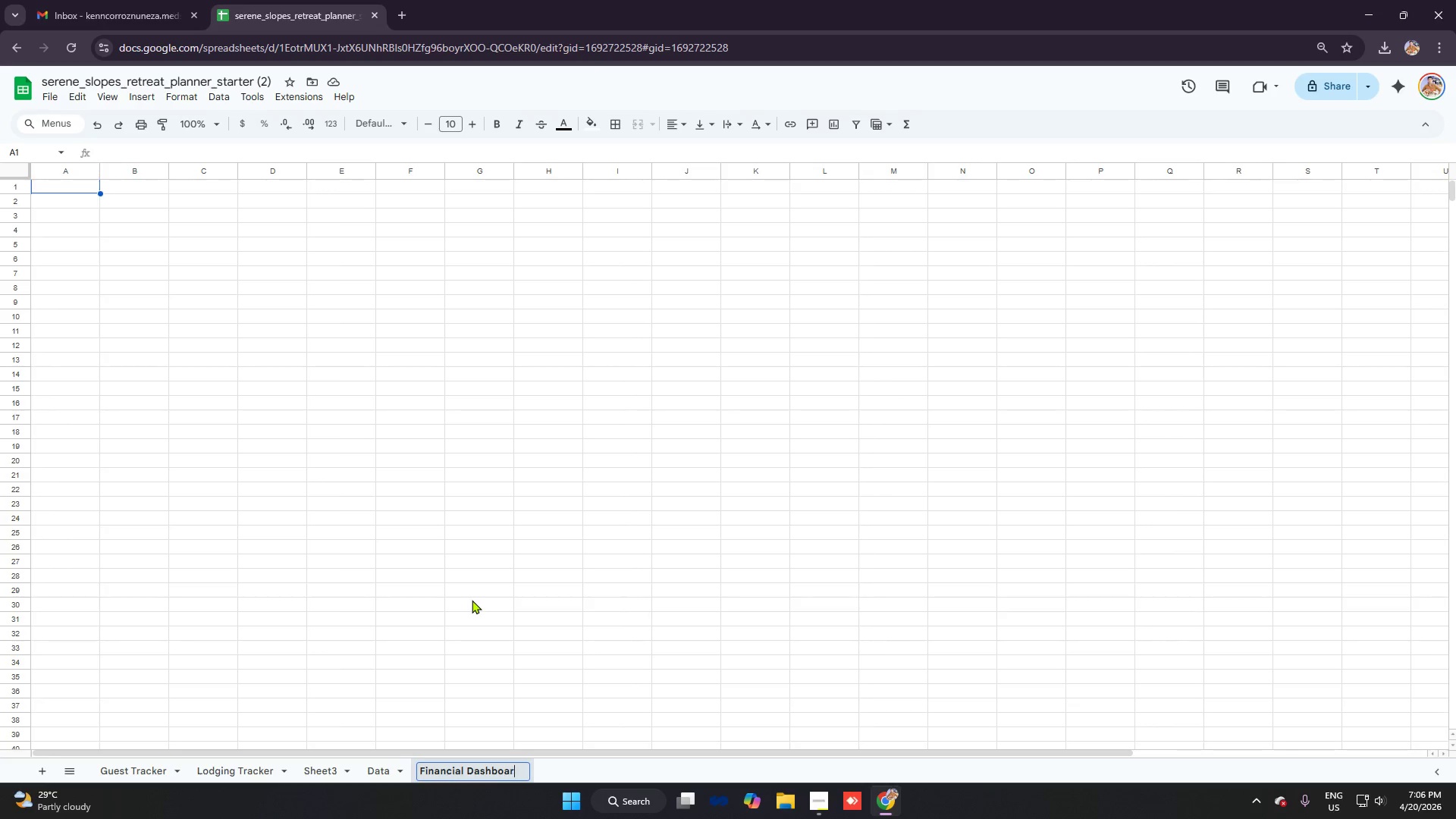 
key(Enter)
 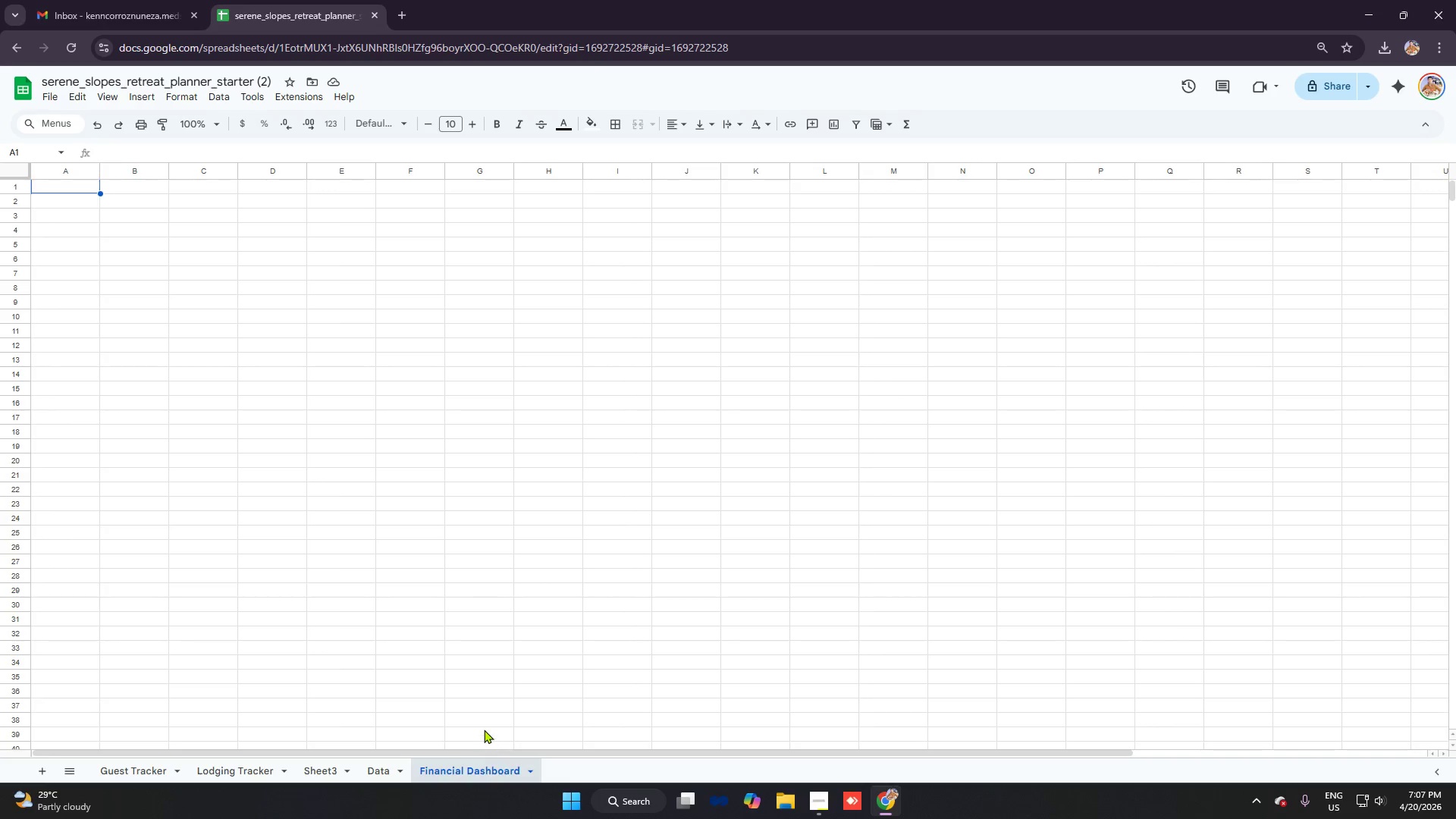 
wait(12.19)
 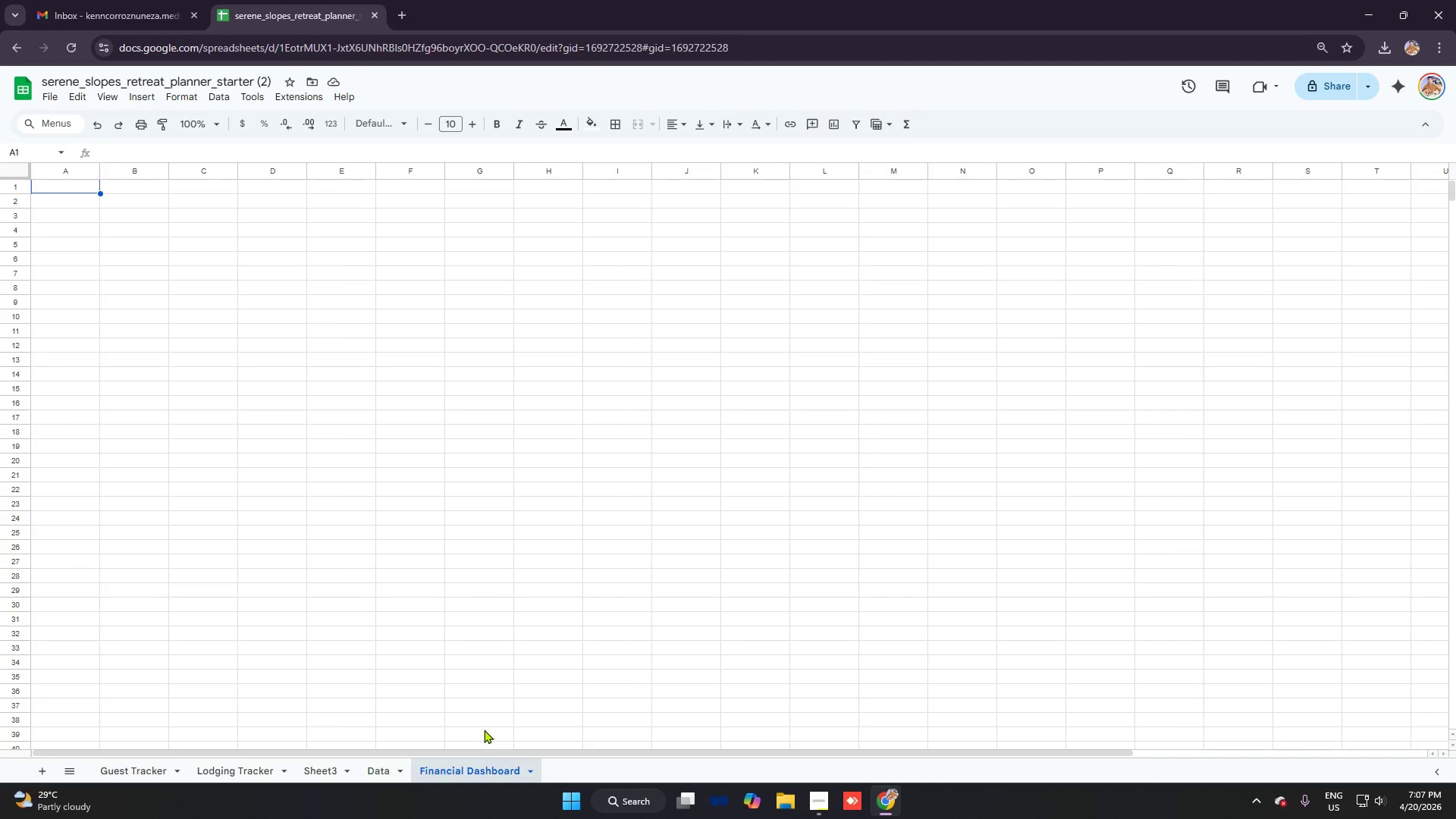 
left_click([74, 187])
 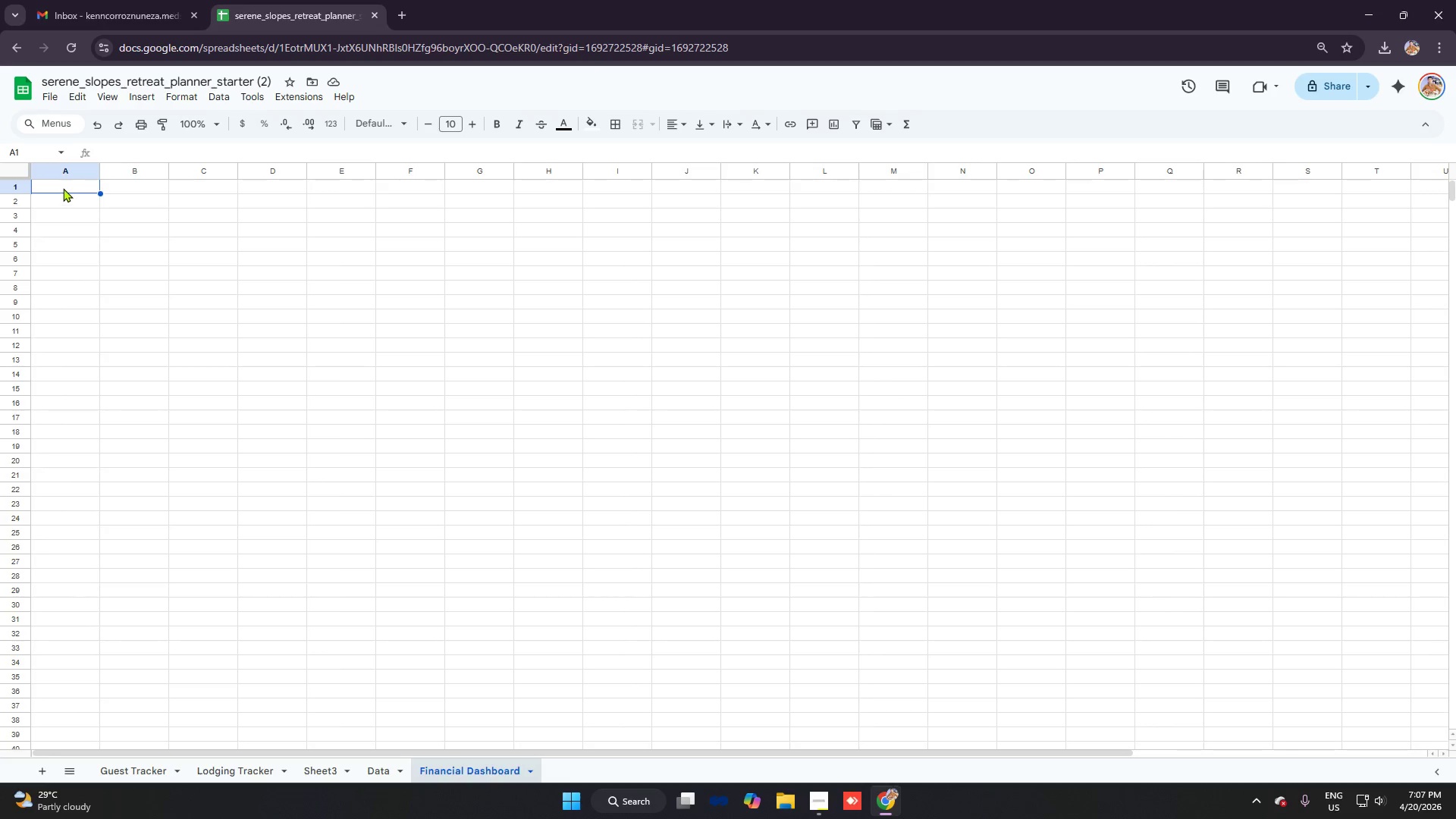 
left_click([62, 183])
 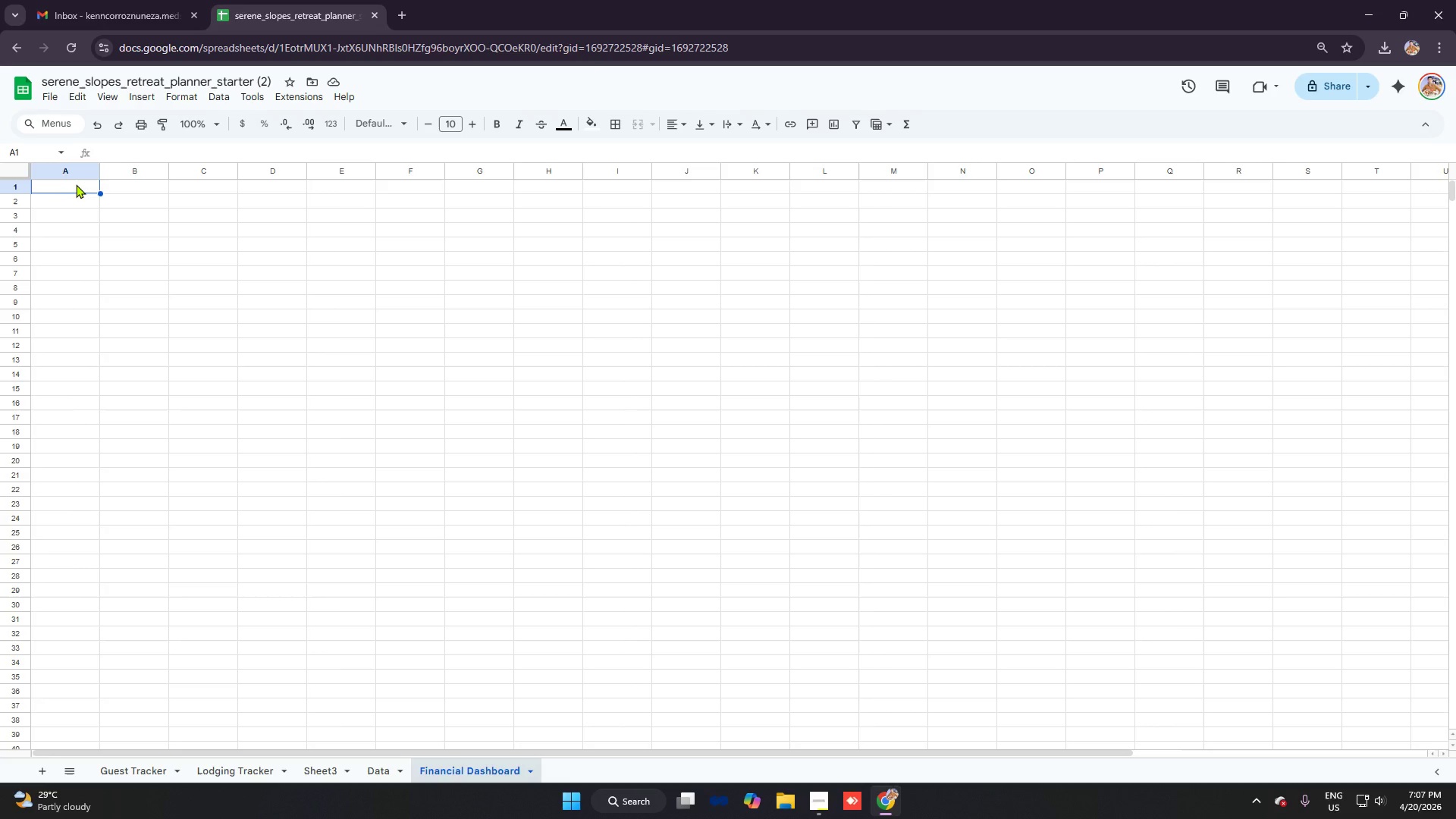 
left_click([77, 184])
 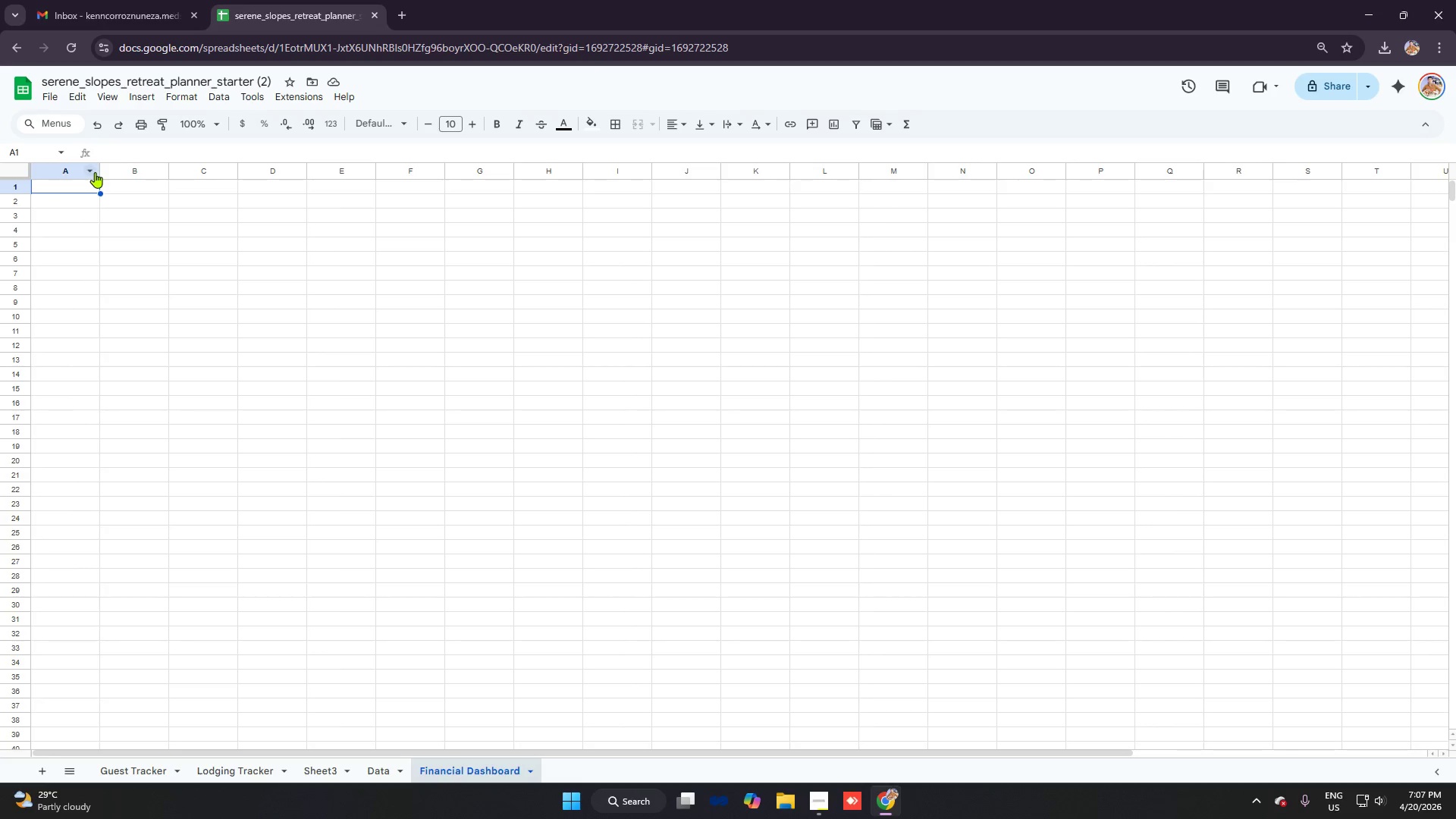 
left_click_drag(start_coordinate=[101, 171], to_coordinate=[173, 175])
 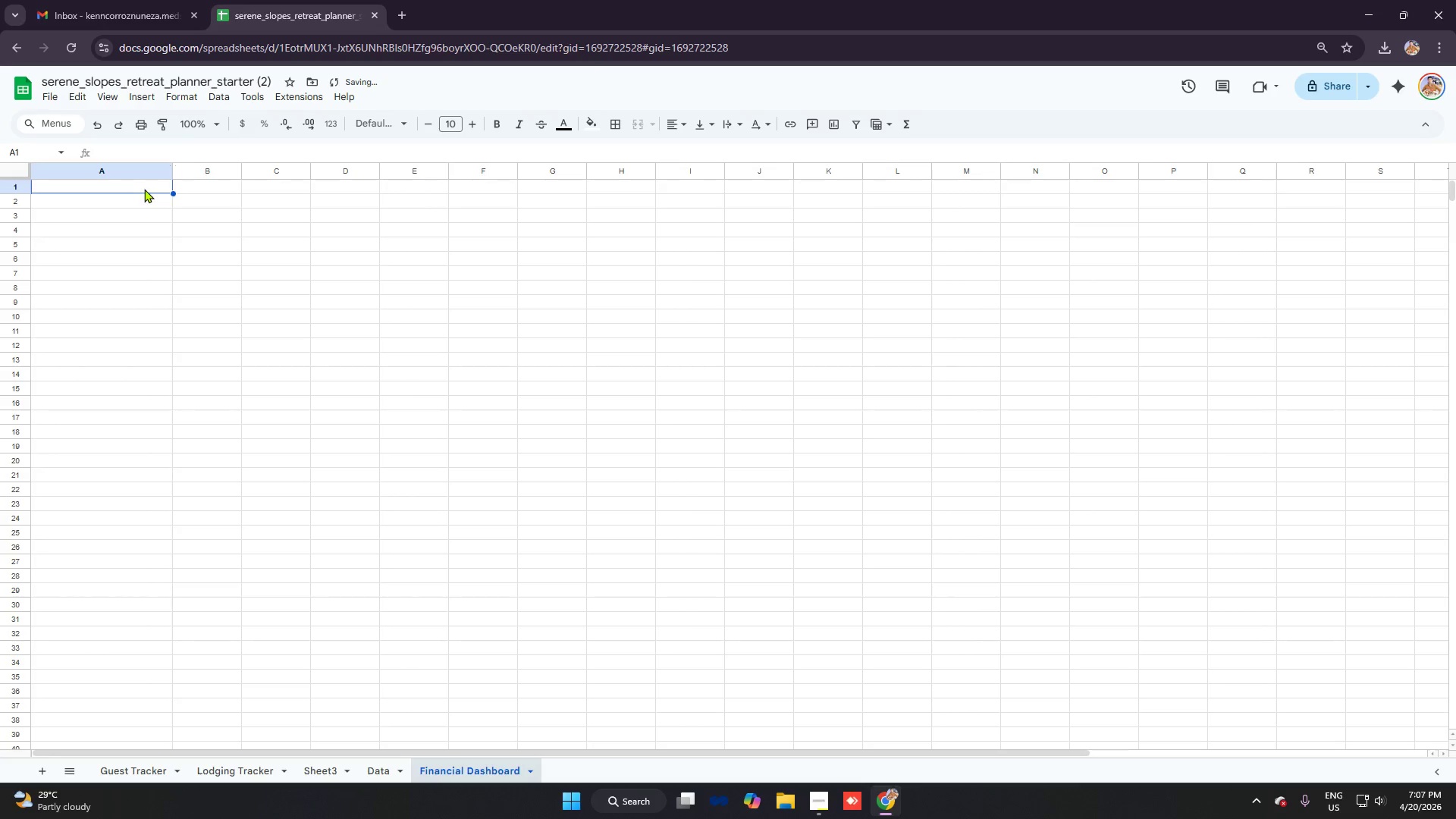 
left_click([143, 189])
 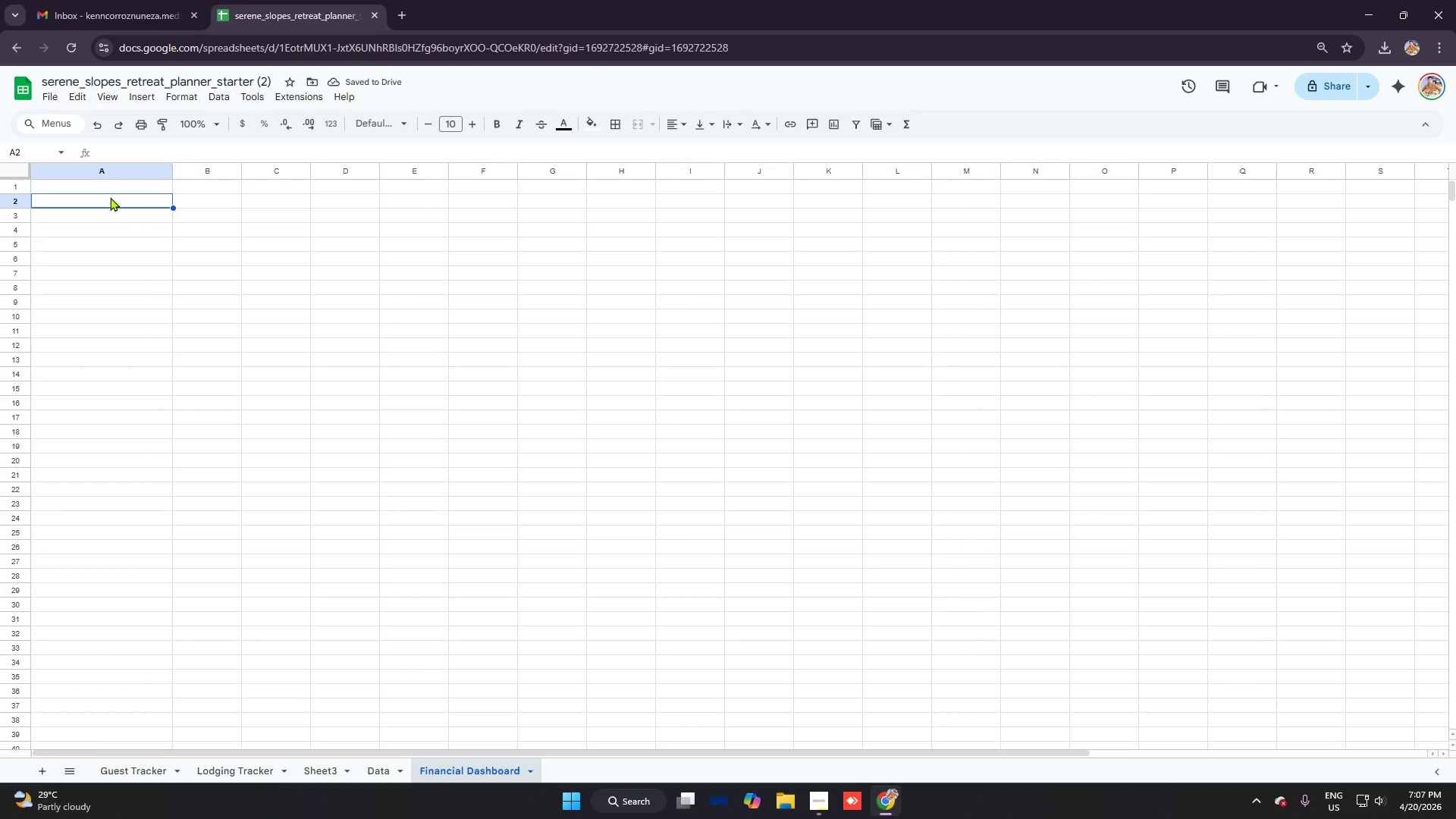 
double_click([110, 189])
 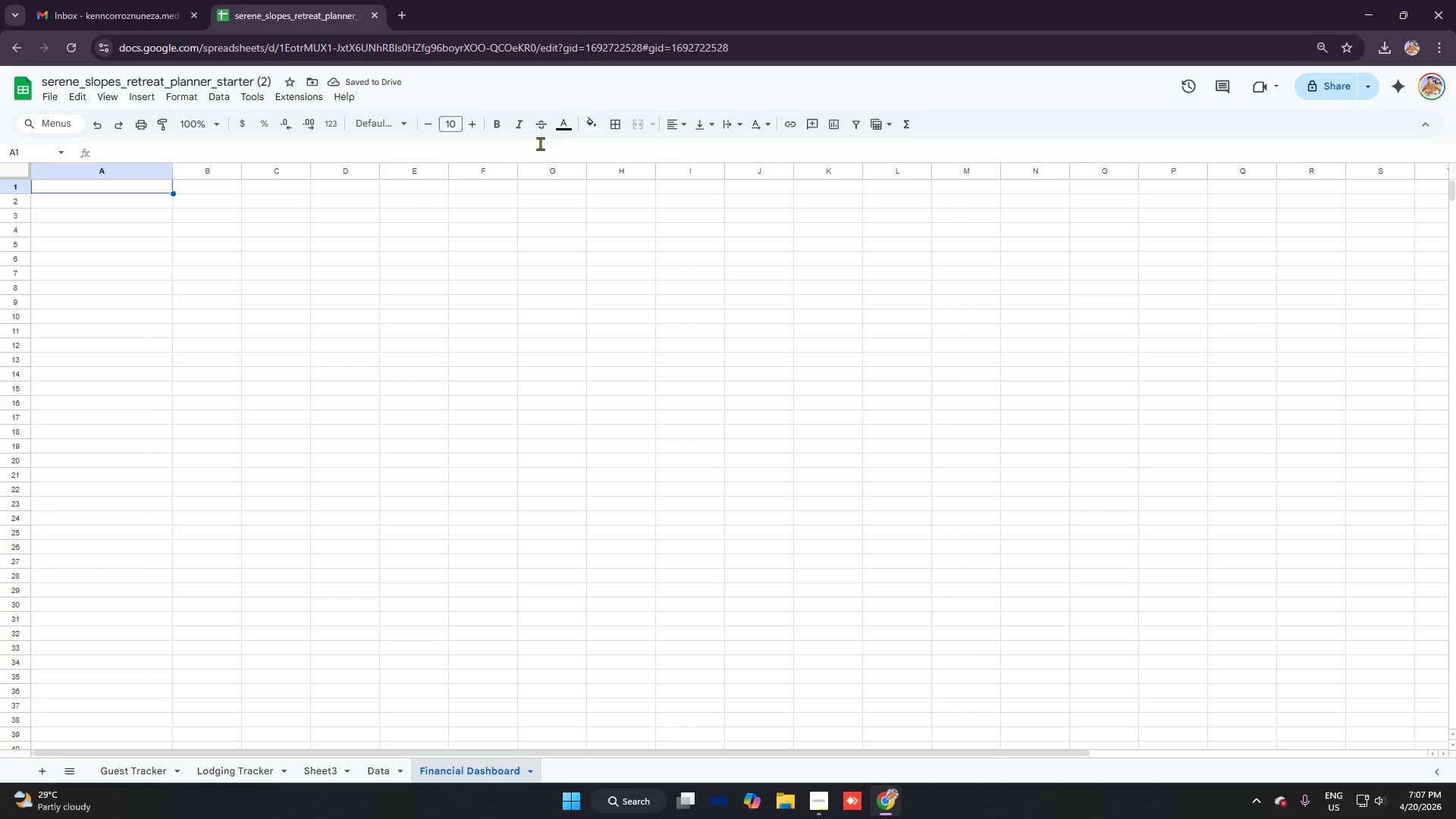 
left_click([594, 125])
 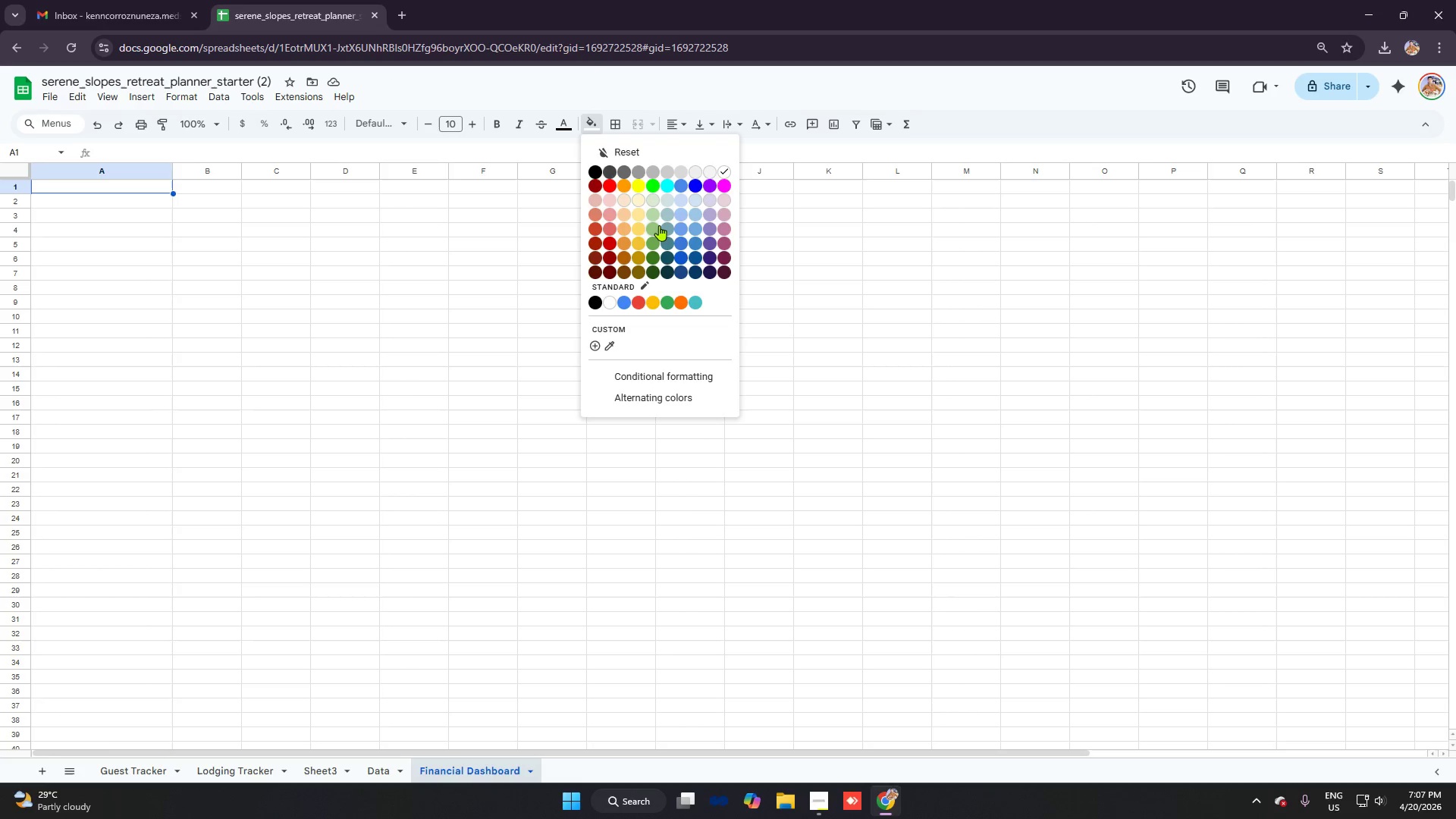 
left_click([654, 225])
 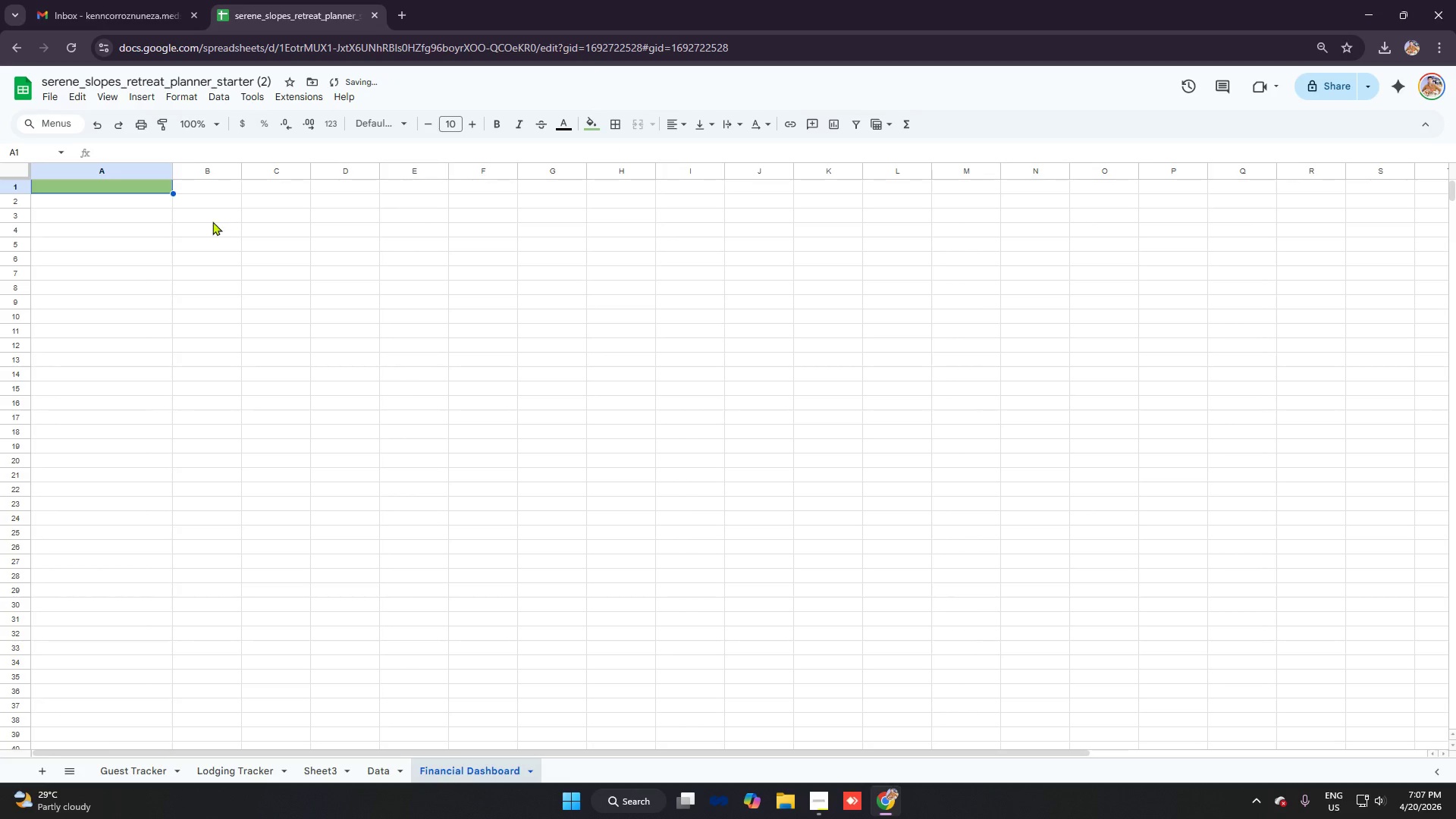 
key(Control+A)
 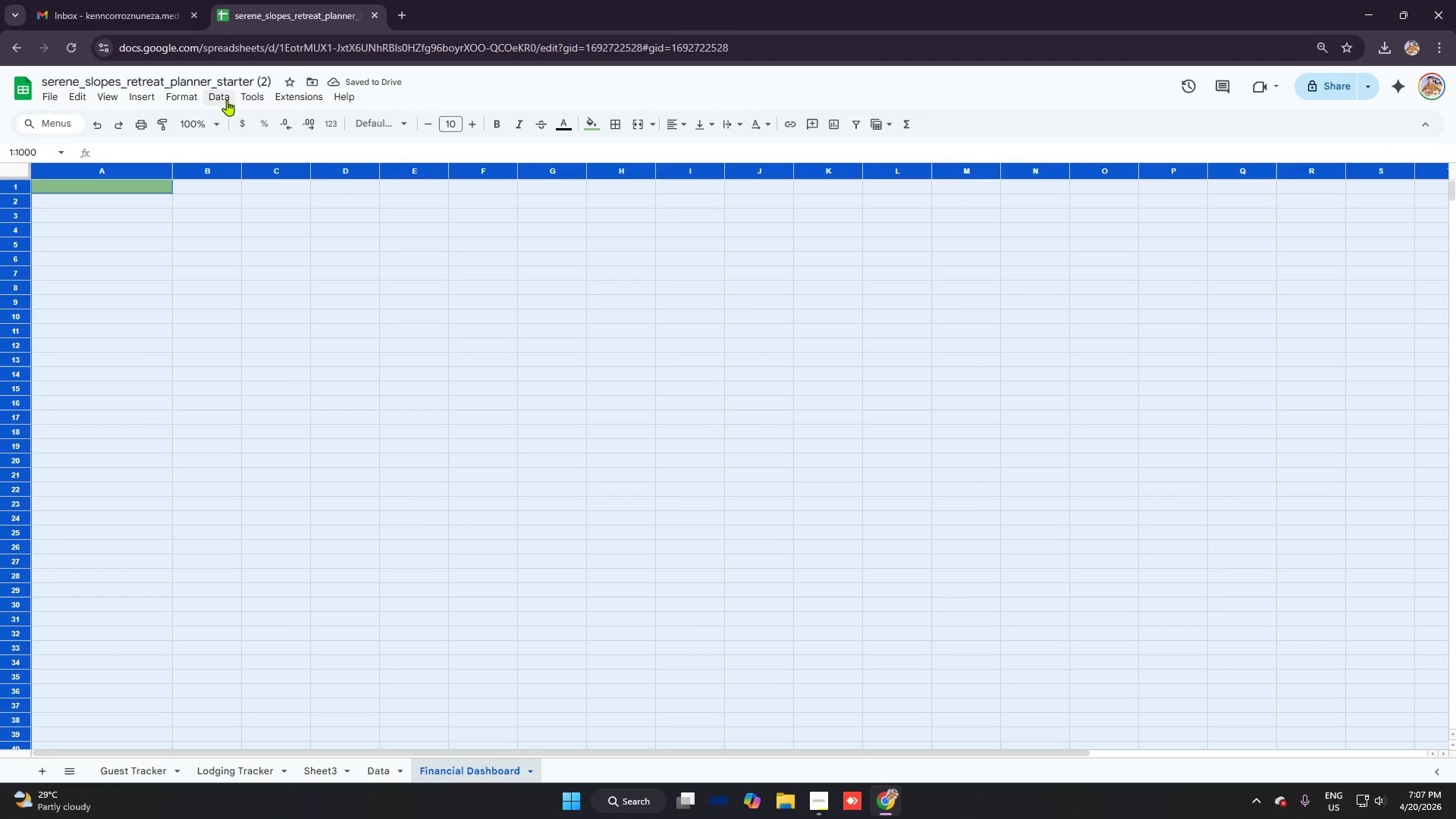 
left_click([181, 99])
 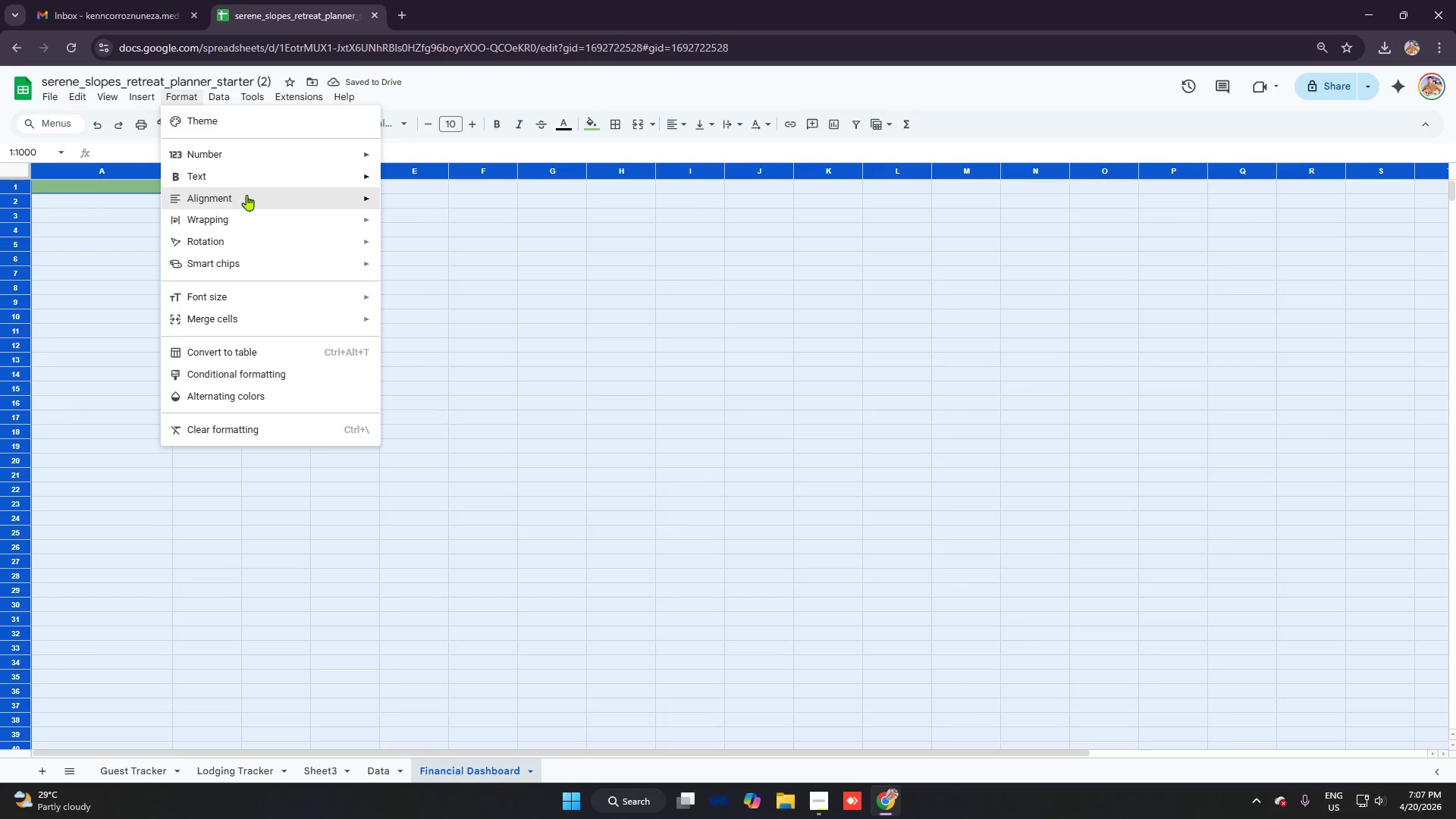 
left_click([246, 196])
 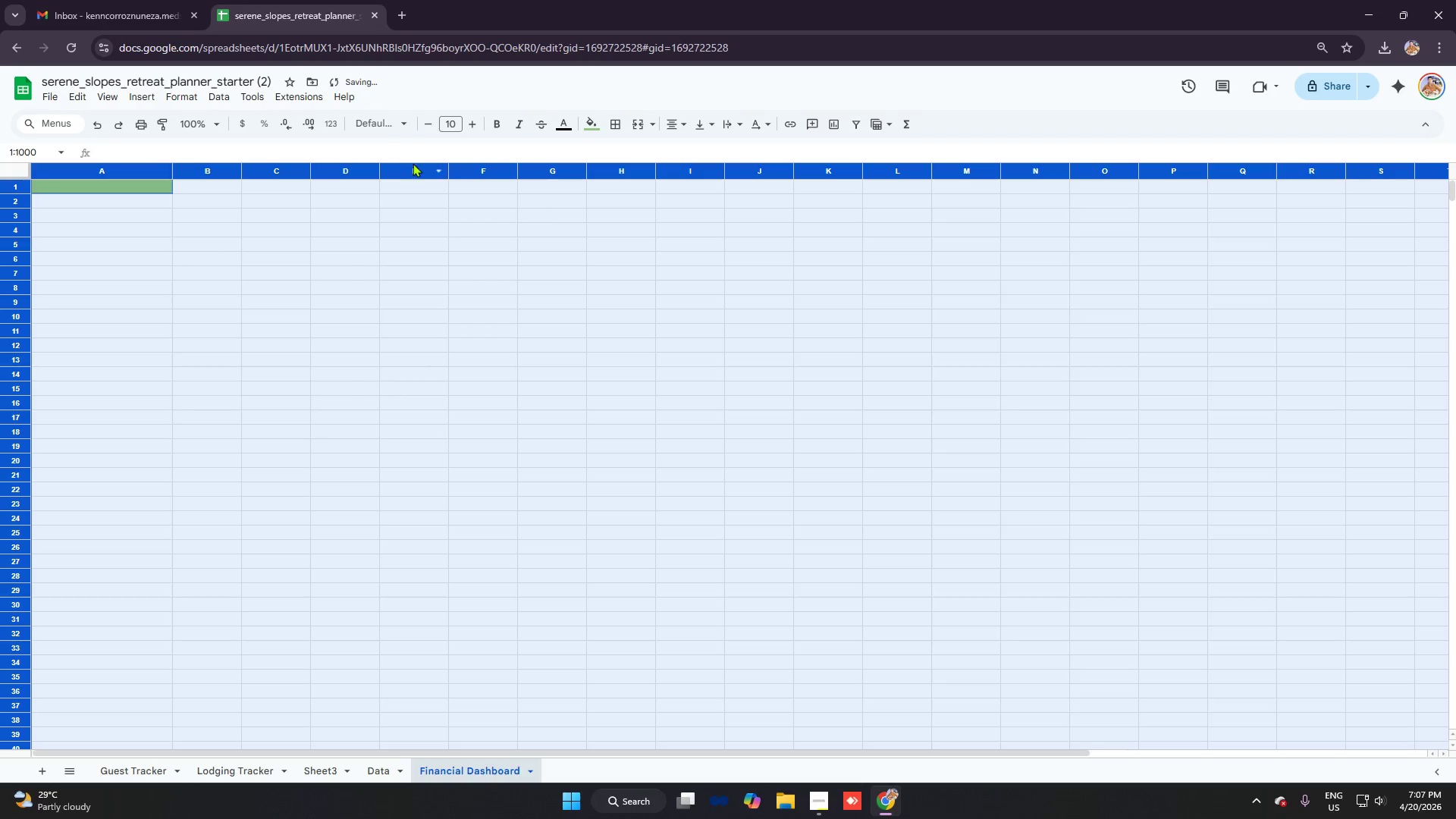 
left_click([391, 122])
 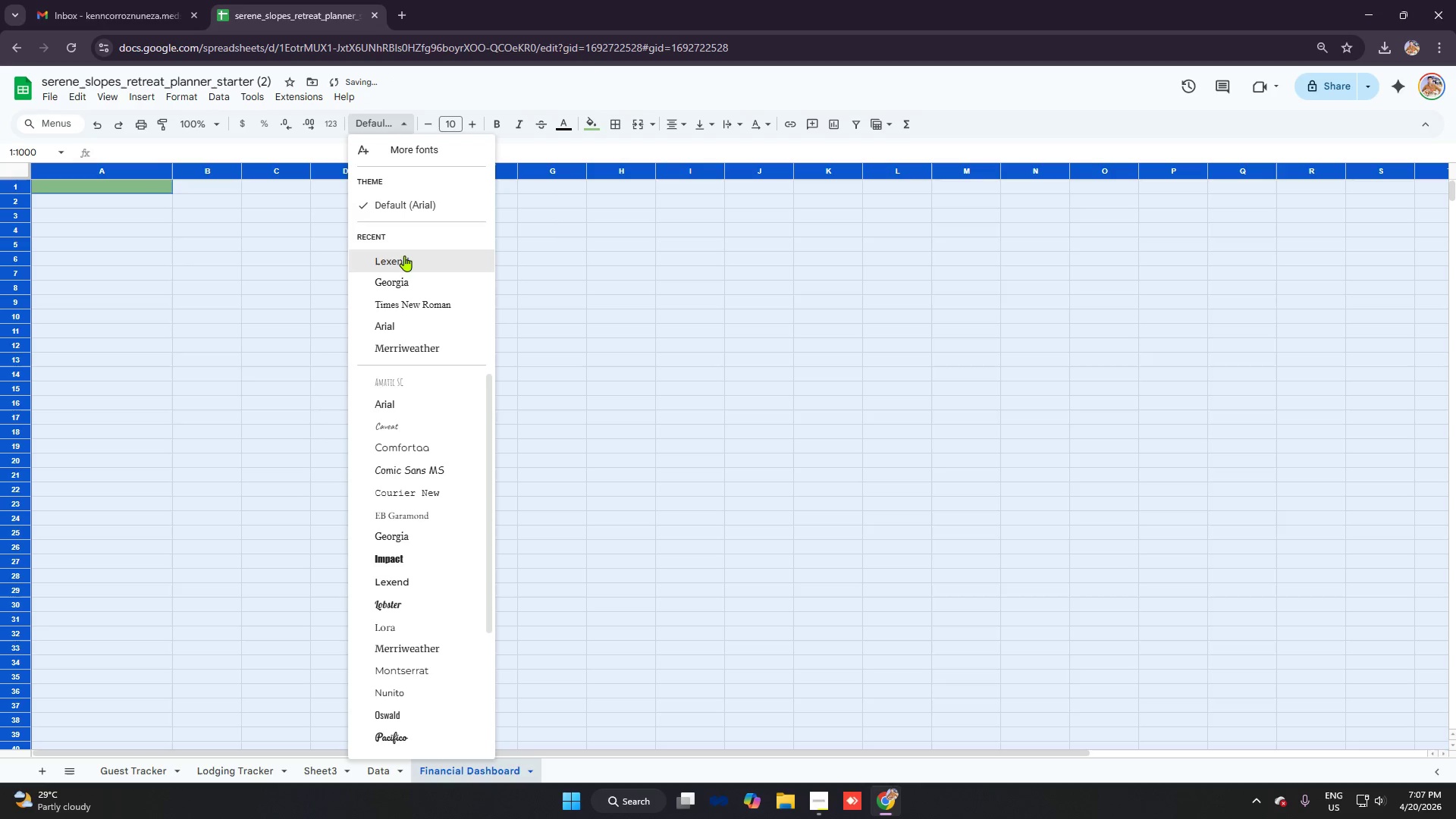 
left_click([402, 260])
 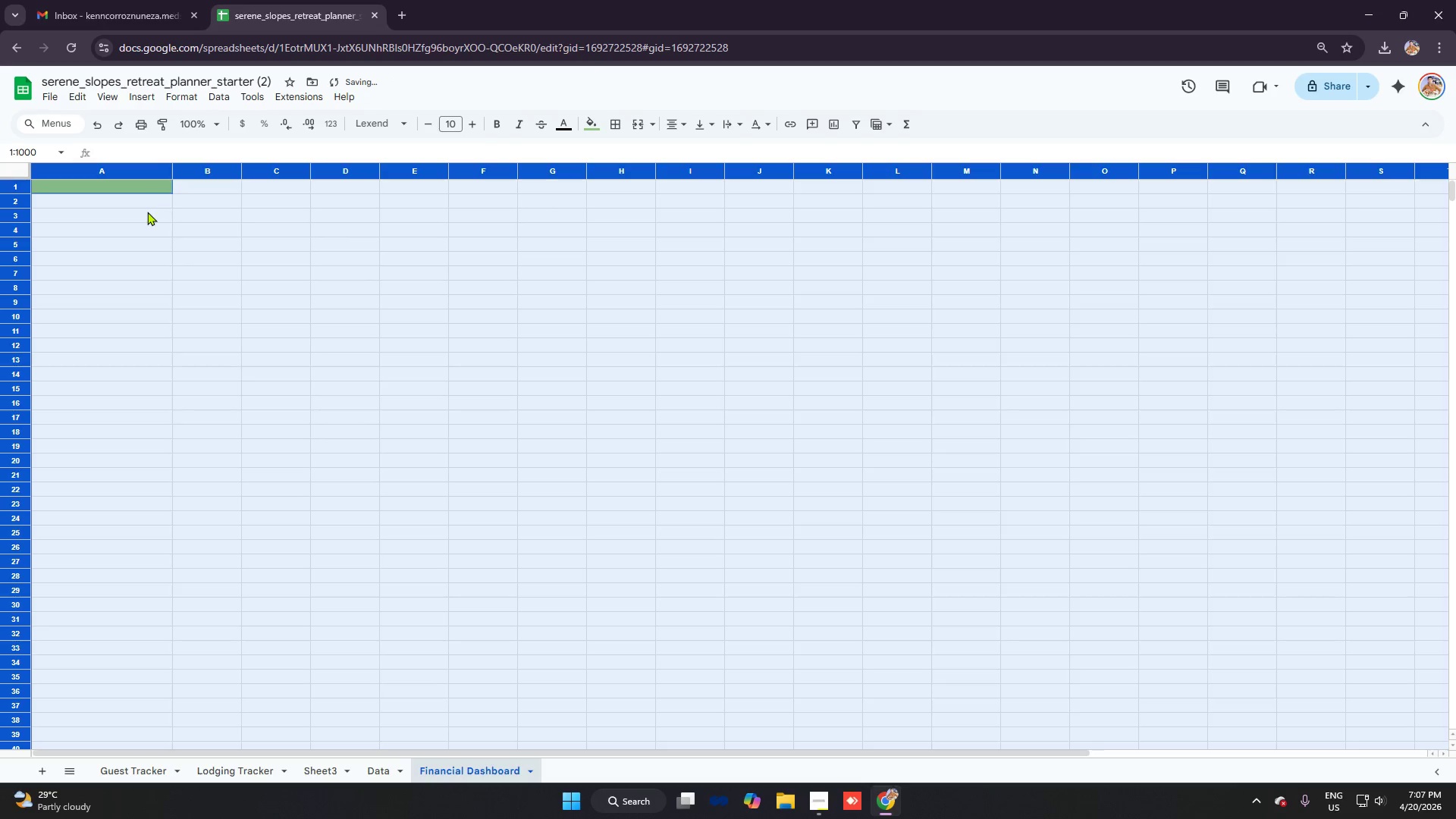 
left_click([146, 212])
 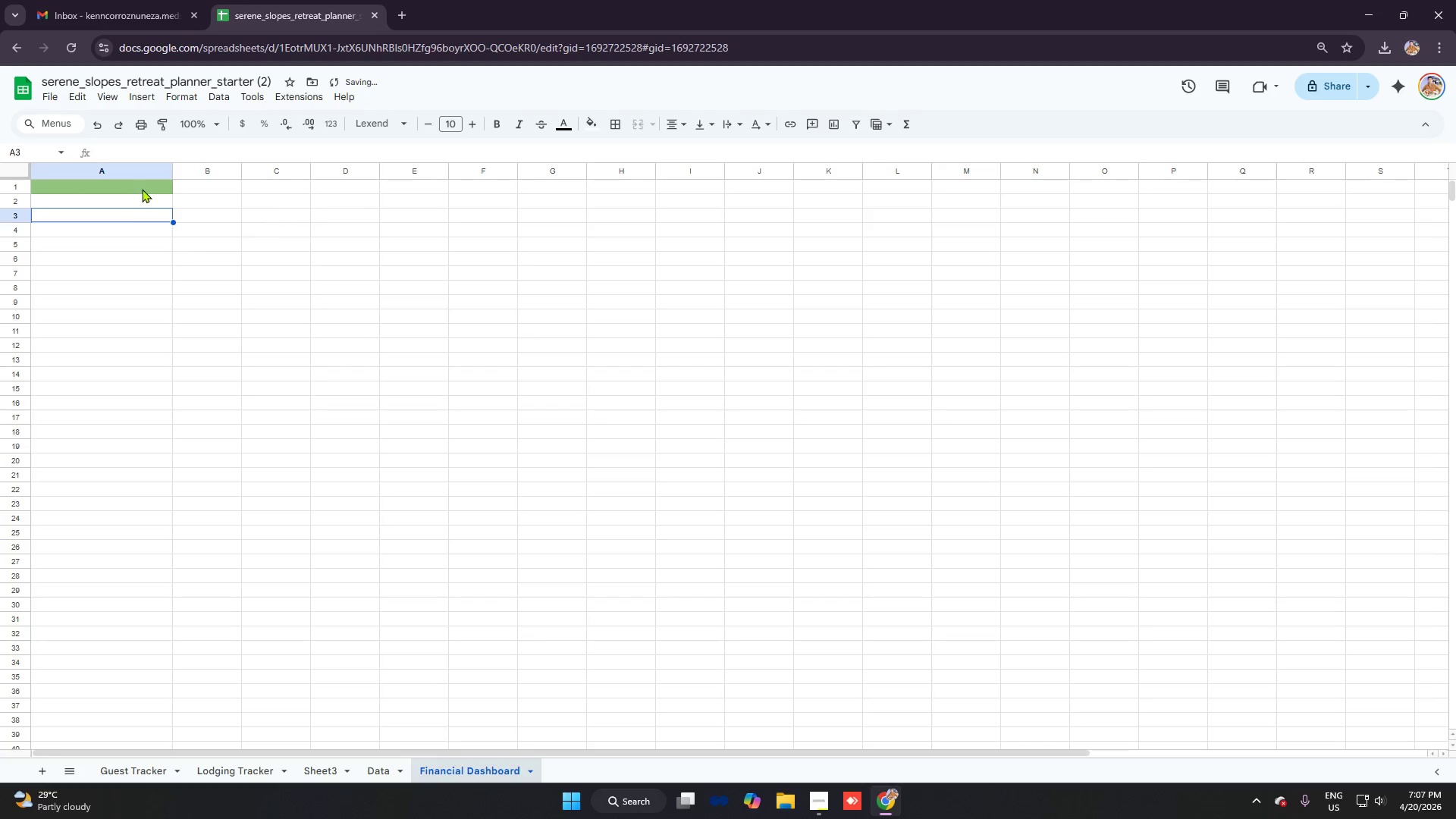 
left_click([142, 189])
 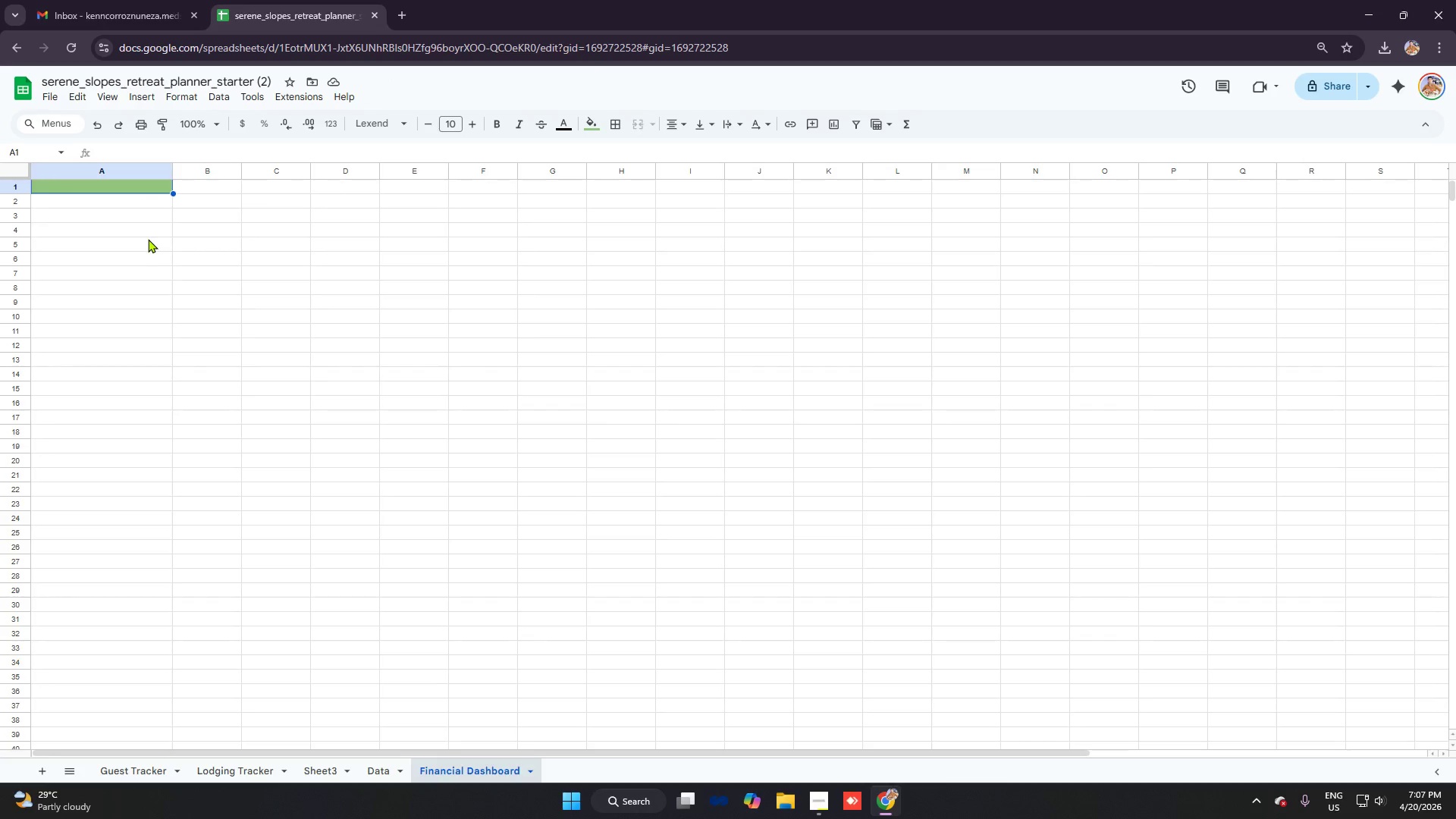 
wait(6.83)
 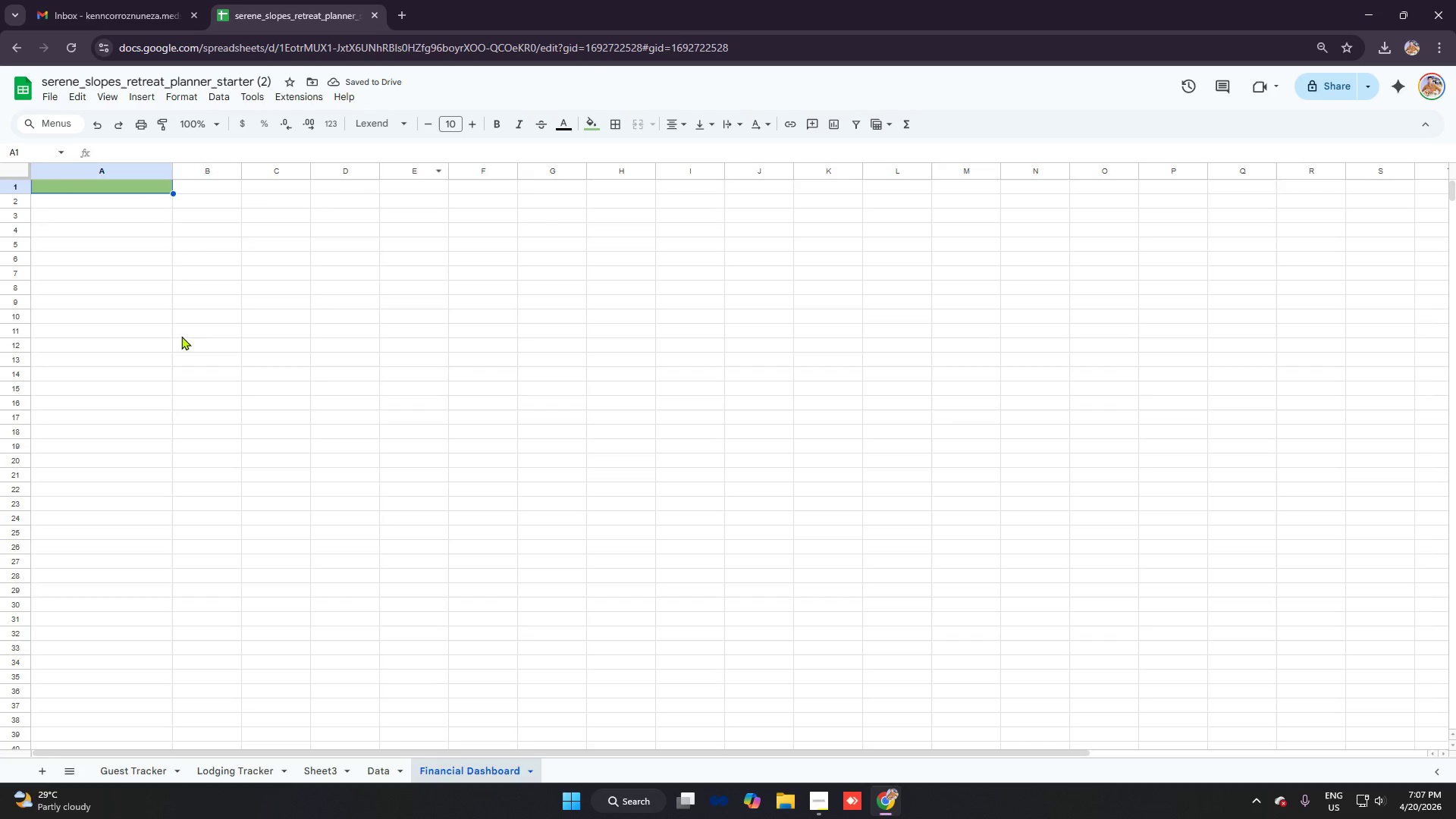 
type(f)
key(Backspace)
type(FIANN)
key(Backspace)
key(Backspace)
key(Backspace)
type(NANCIAL)
 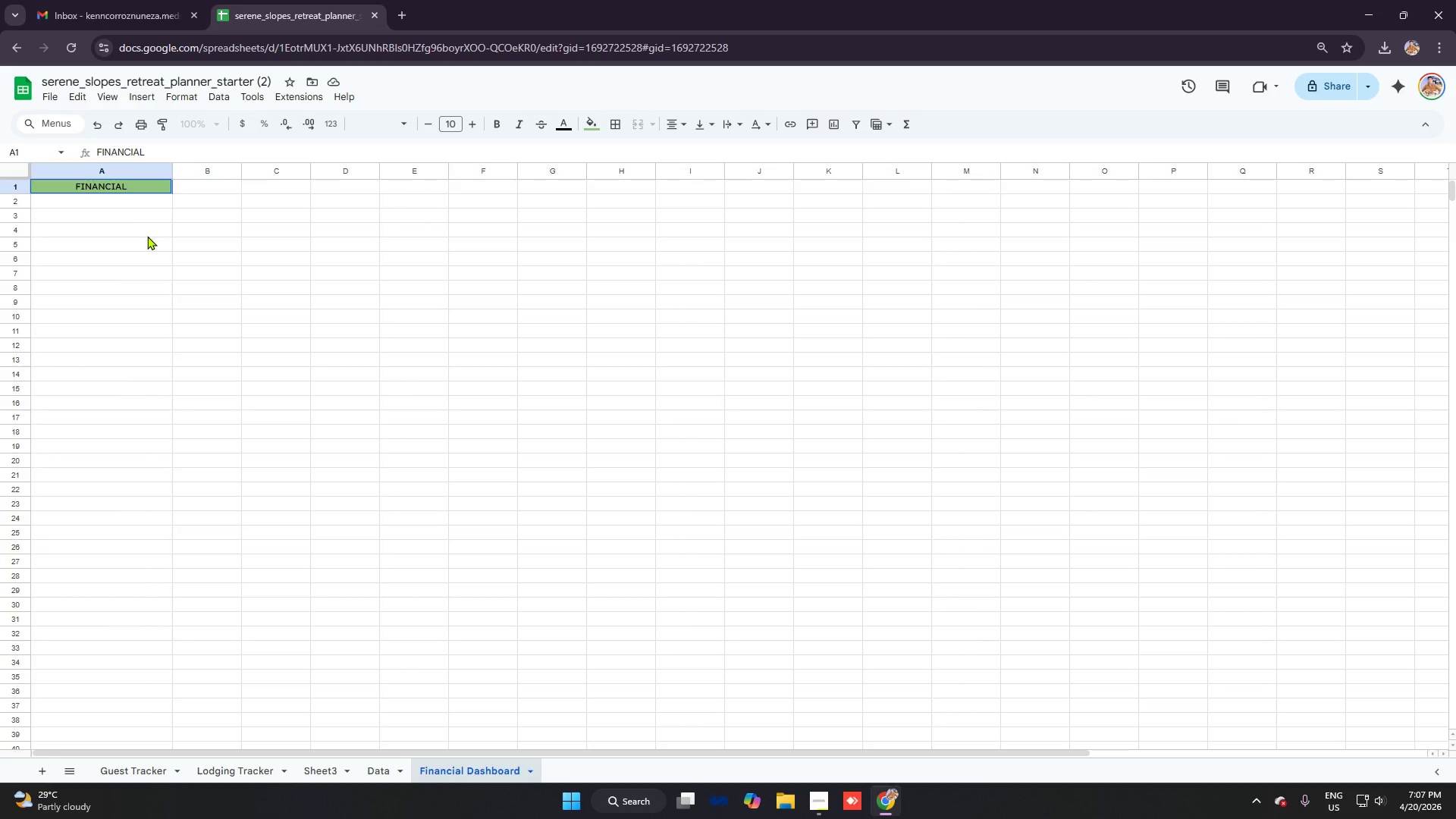 
type( SUMMARY)
 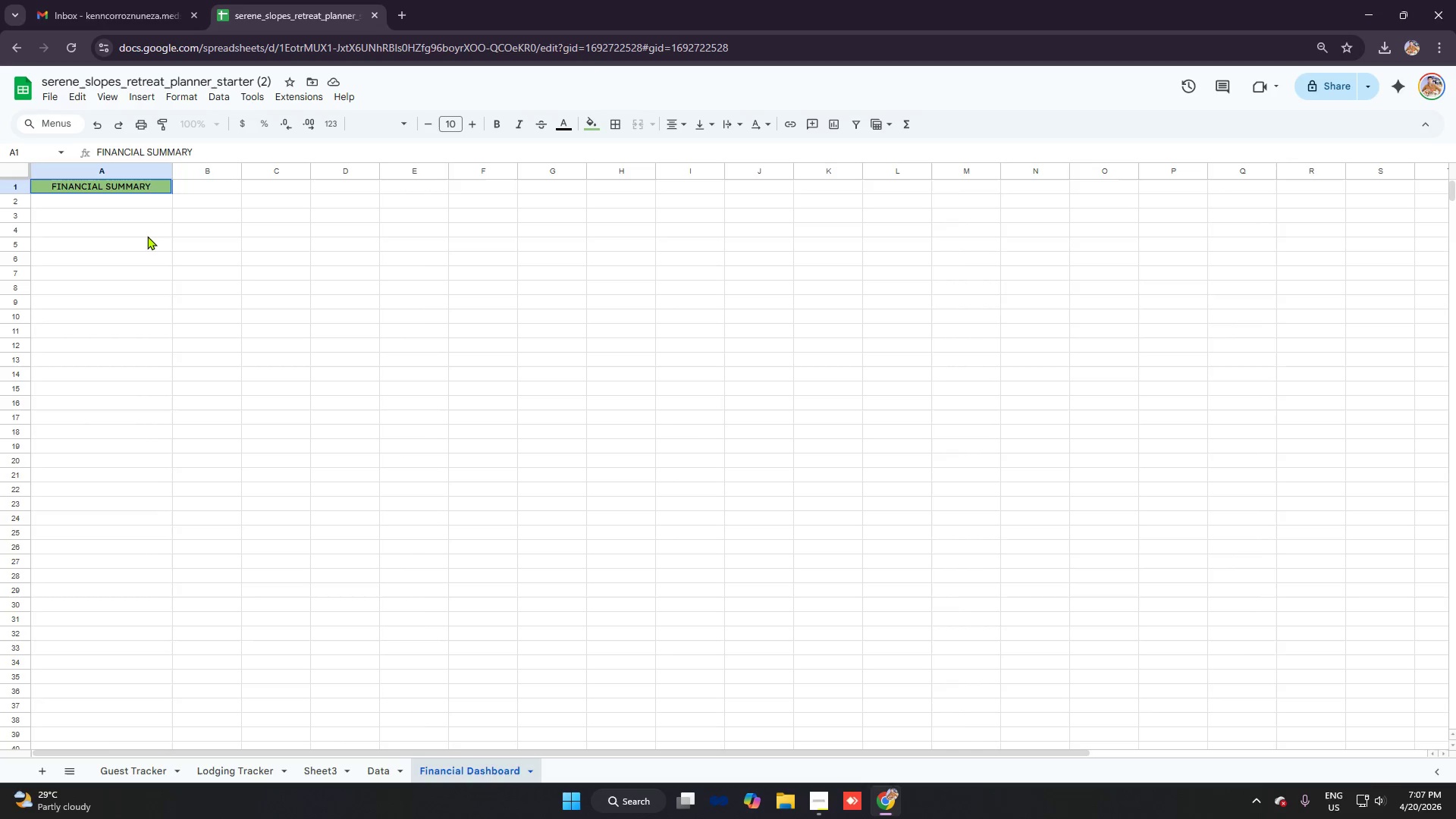 
key(Control+A)
 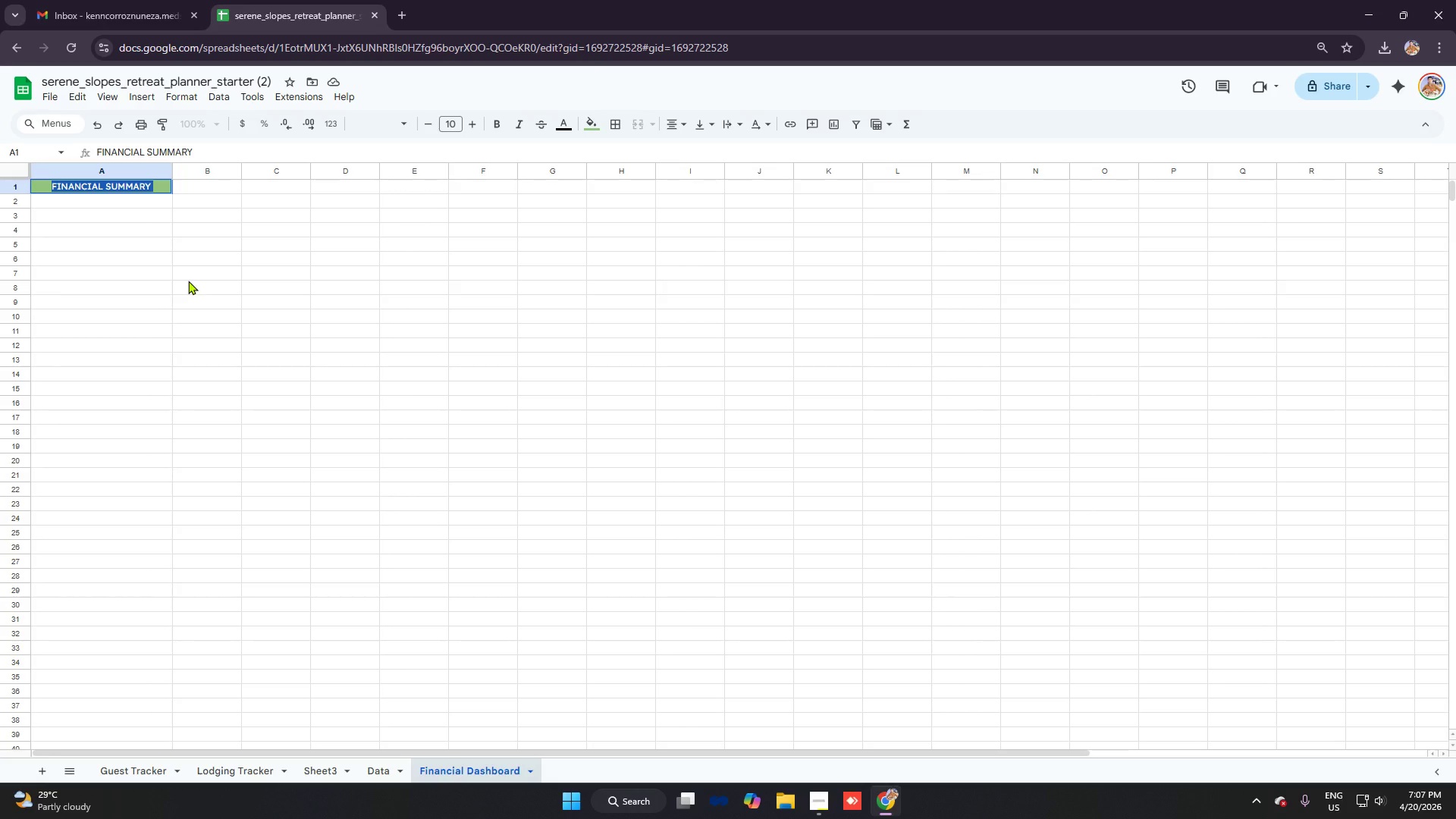 
key(Control+B)
 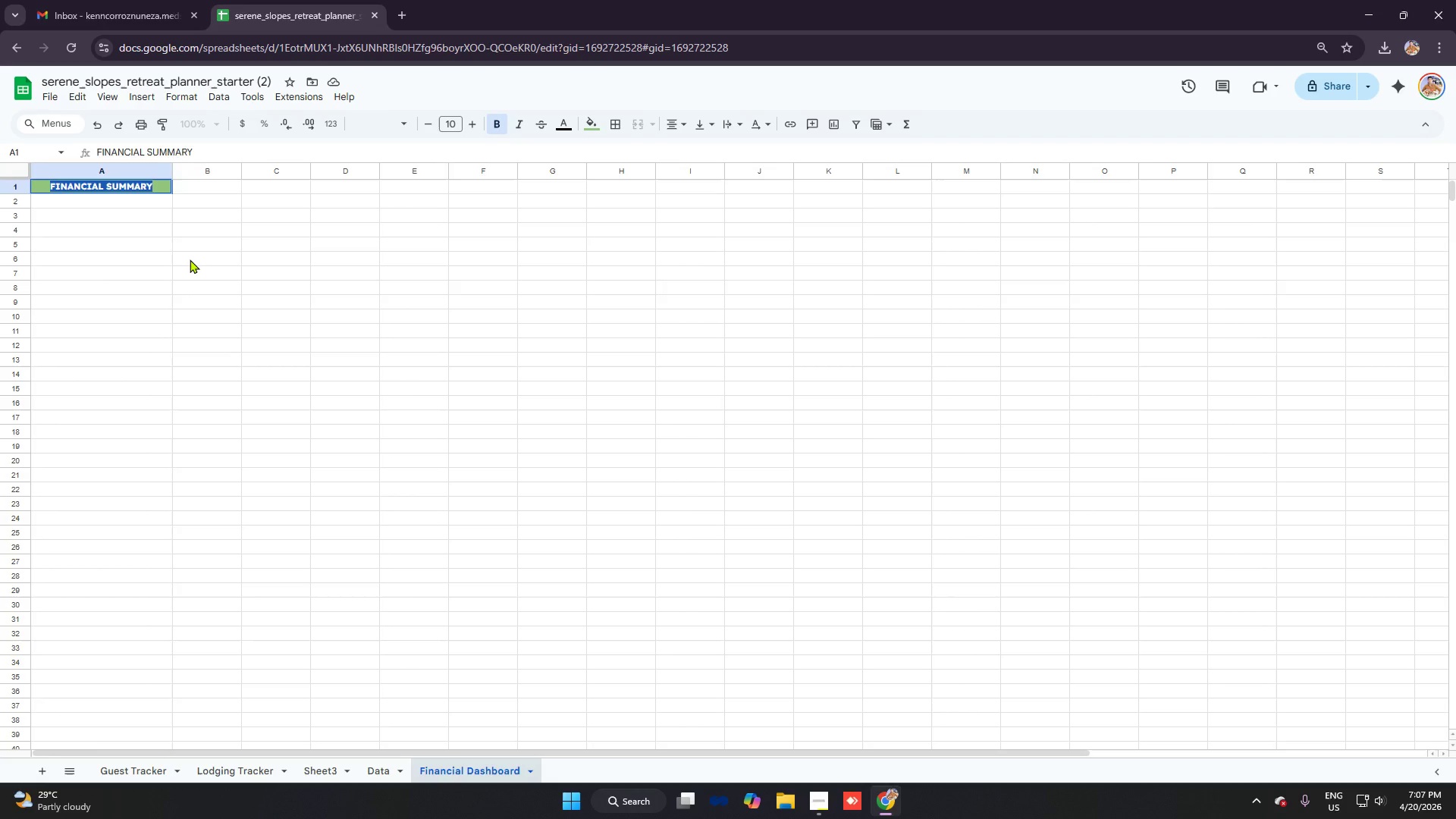 
left_click([190, 259])
 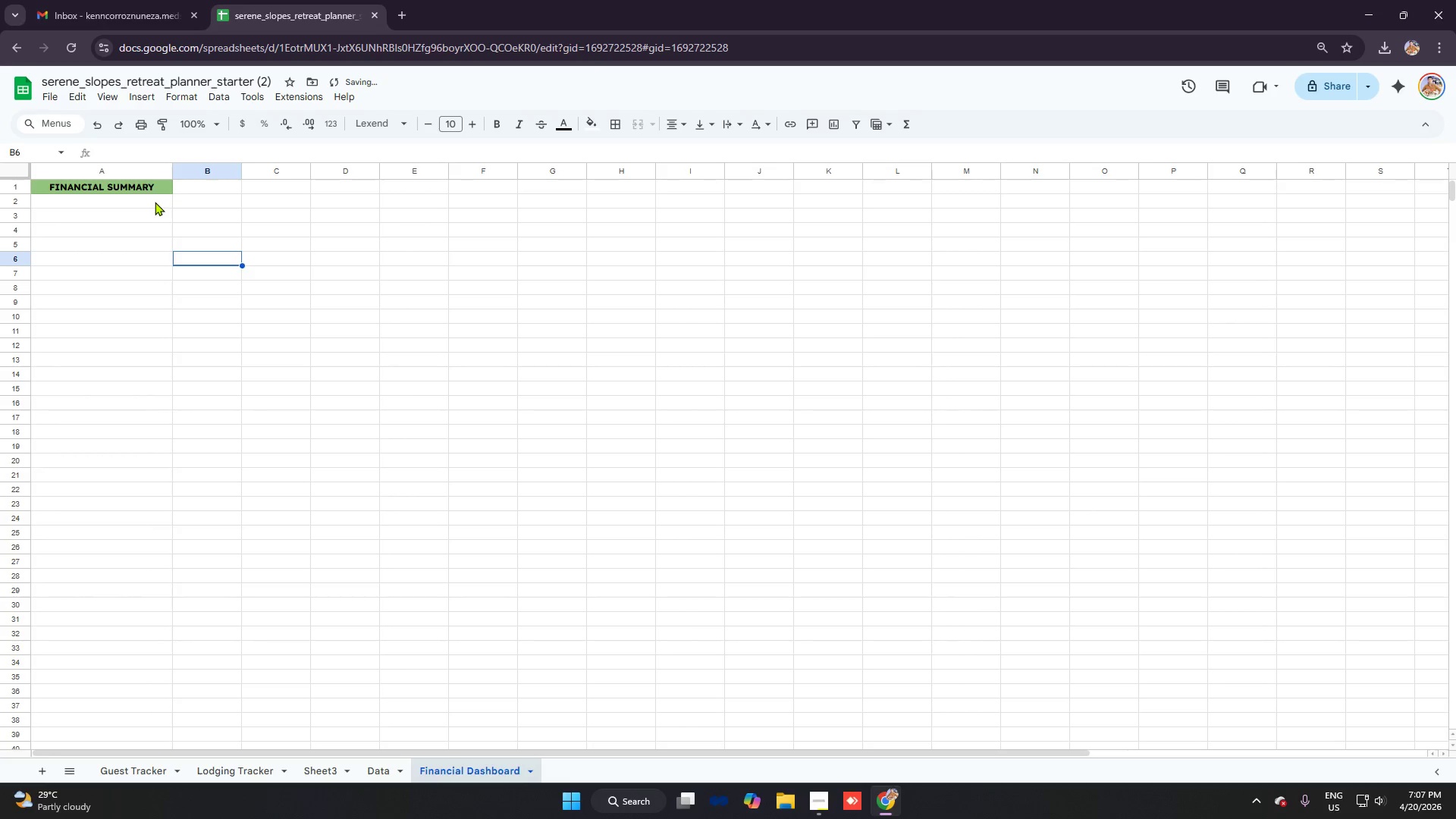 
left_click([155, 202])
 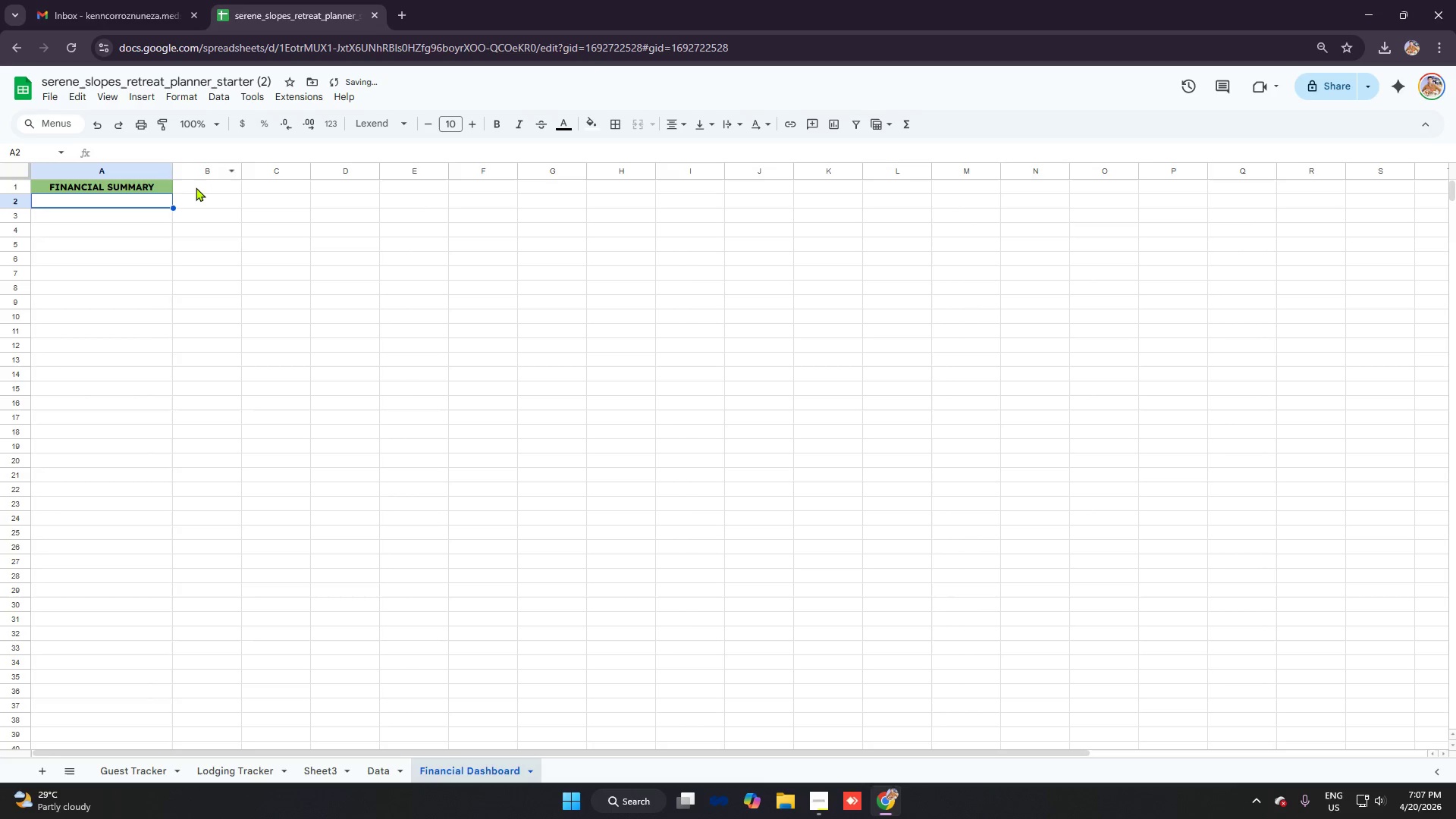 
left_click([196, 187])
 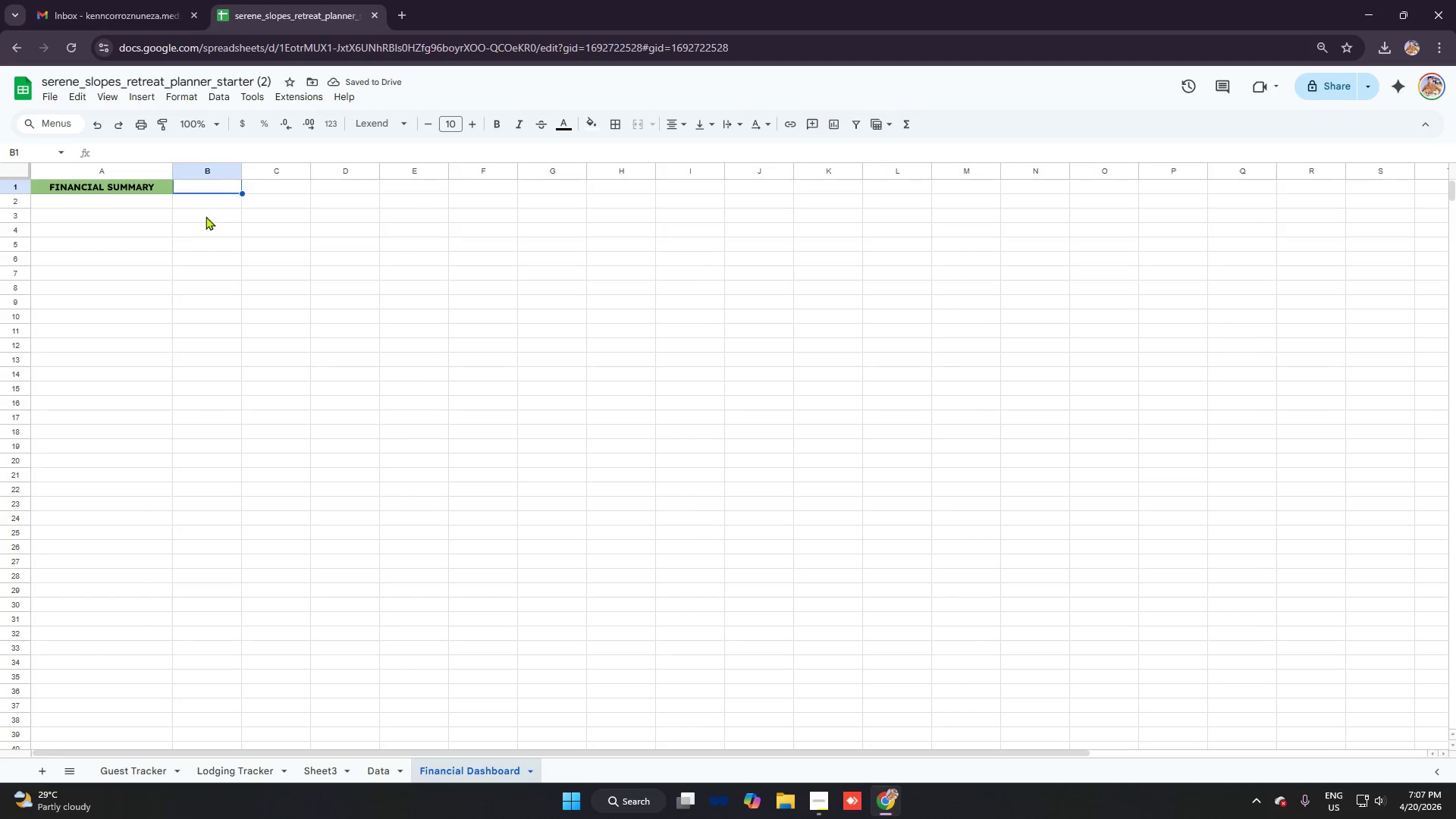 
left_click([201, 212])
 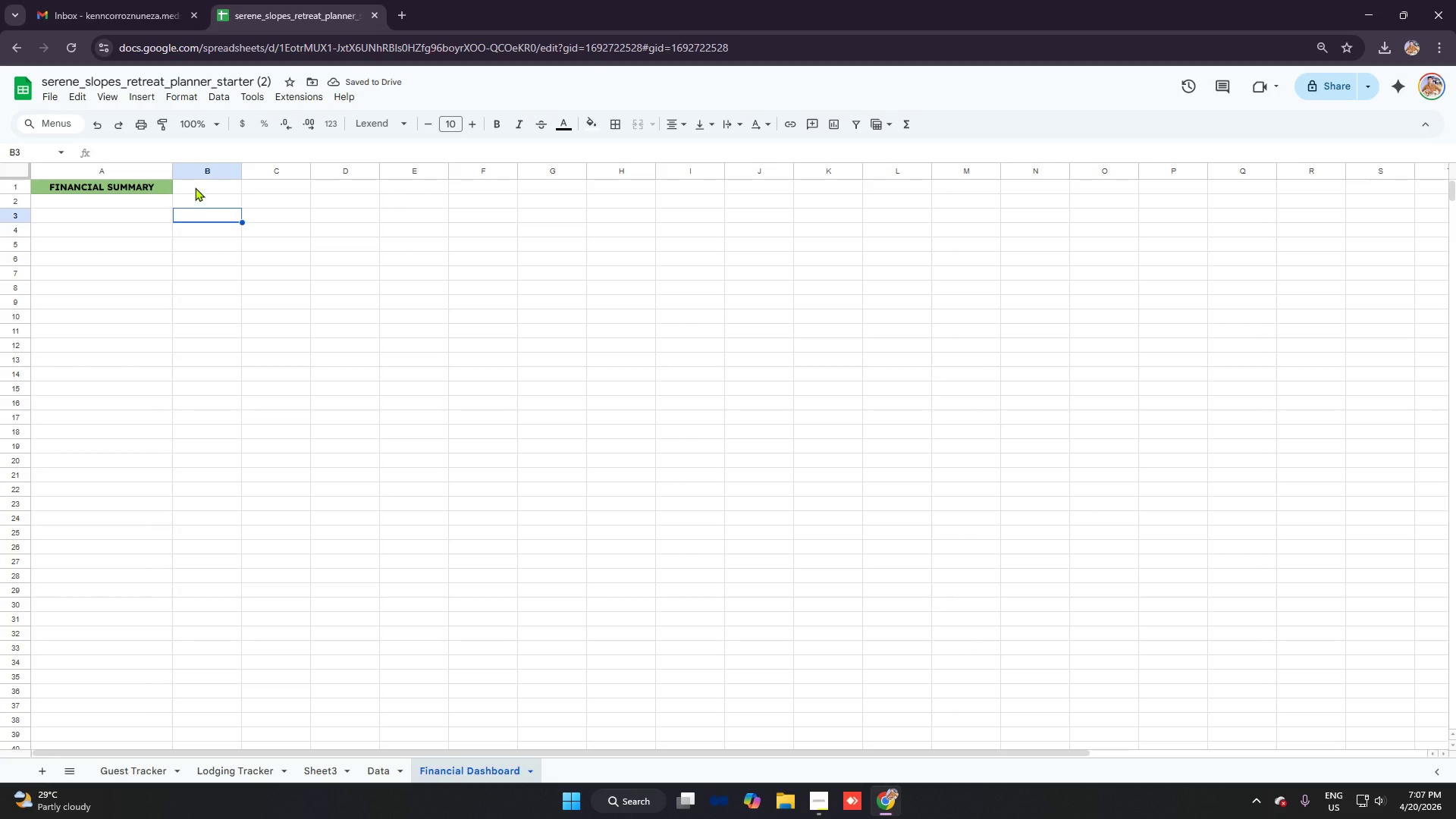 
left_click([195, 187])
 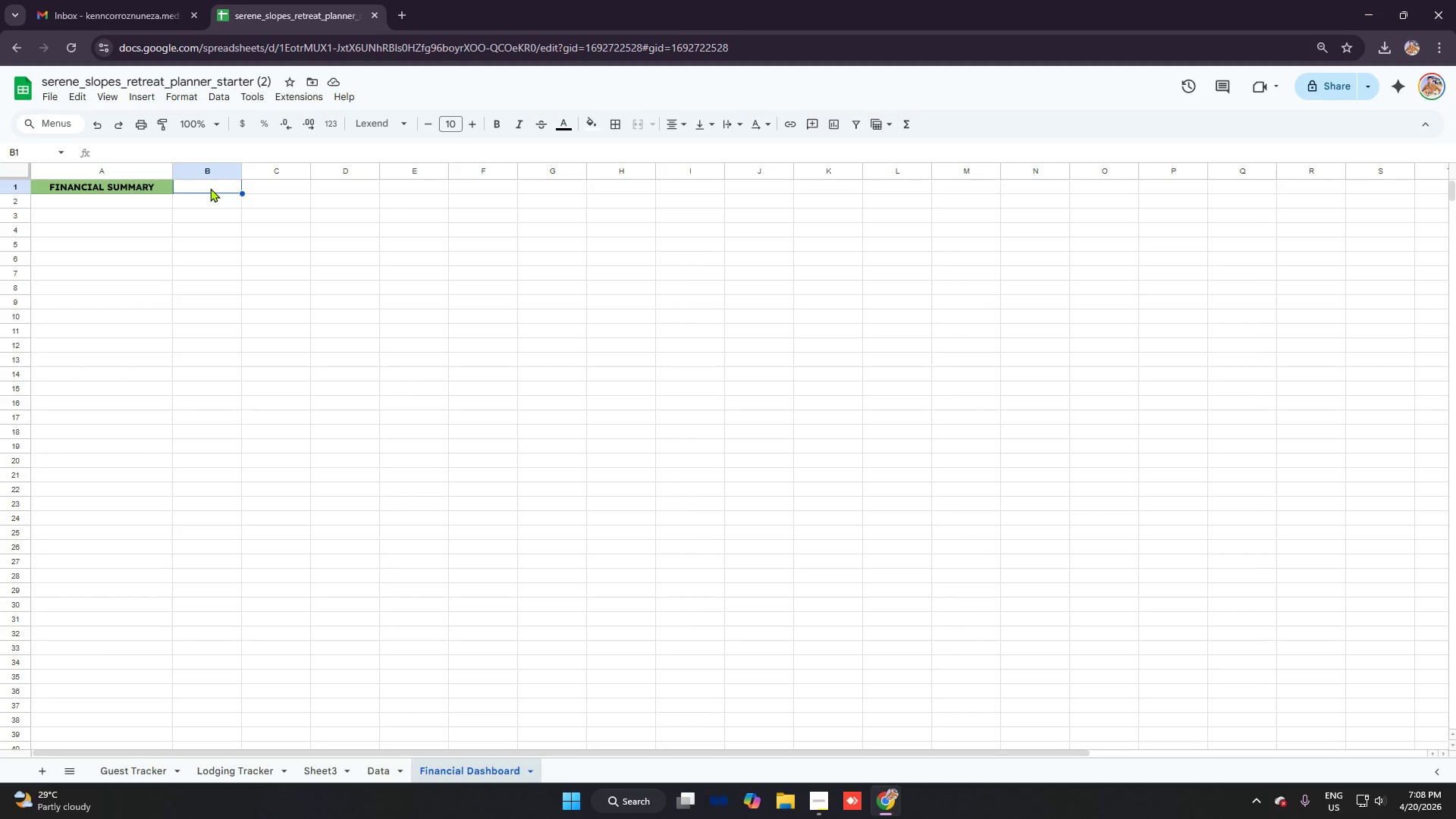 
double_click([210, 187])
 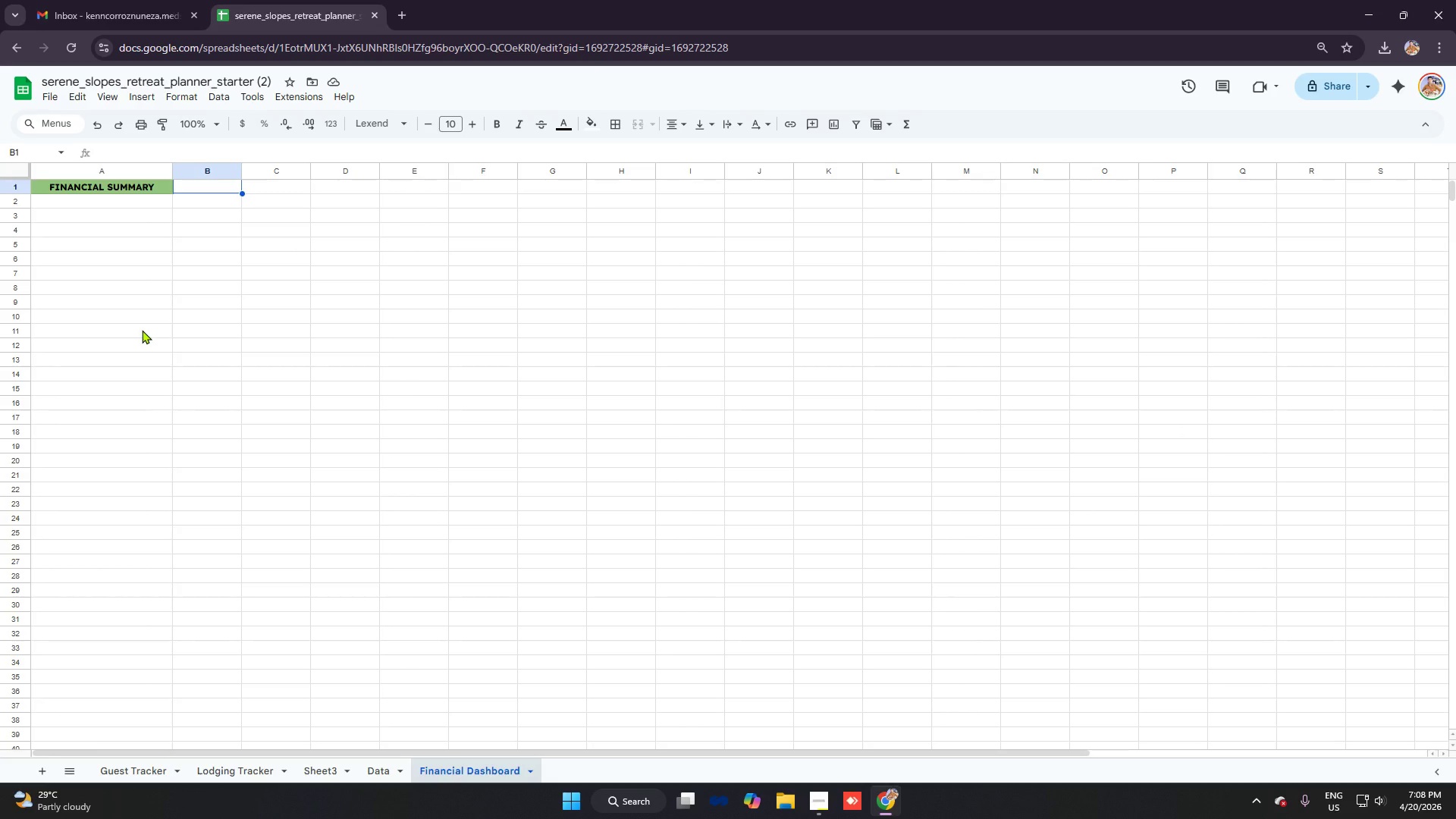 
wait(7.8)
 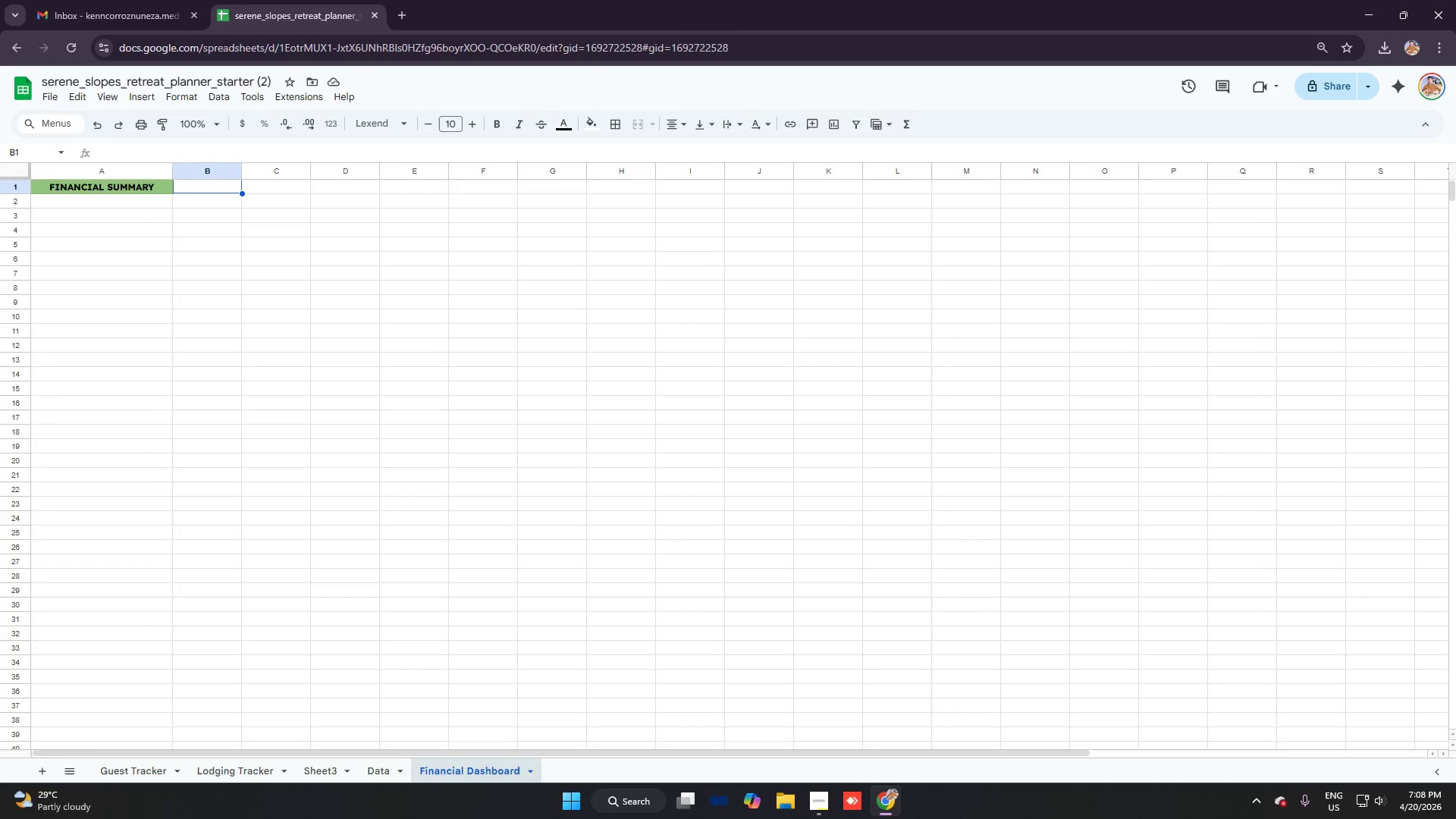 
left_click([106, 220])
 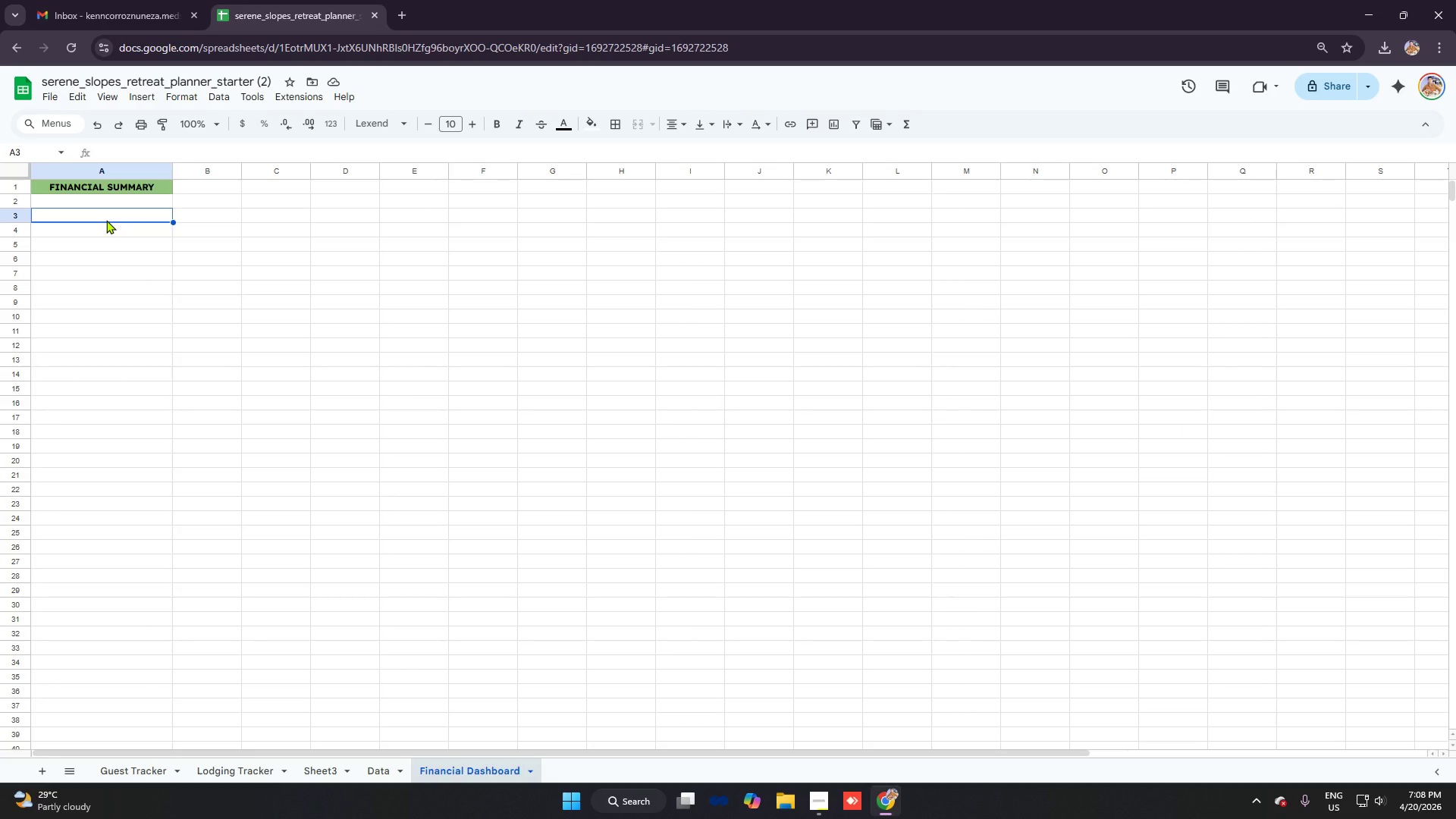 
type(TOTAL REVENUE)
 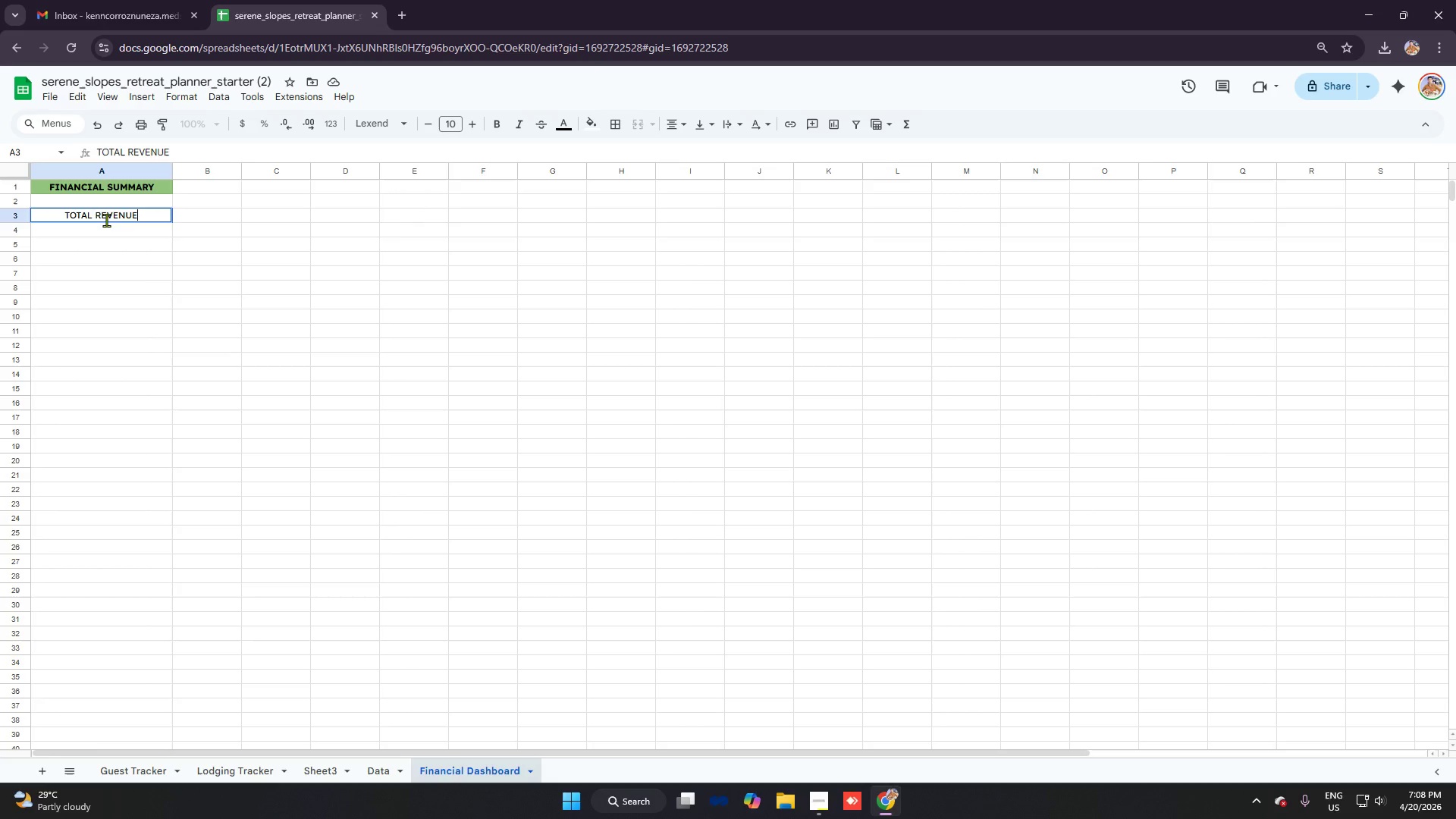 
key(Enter)
 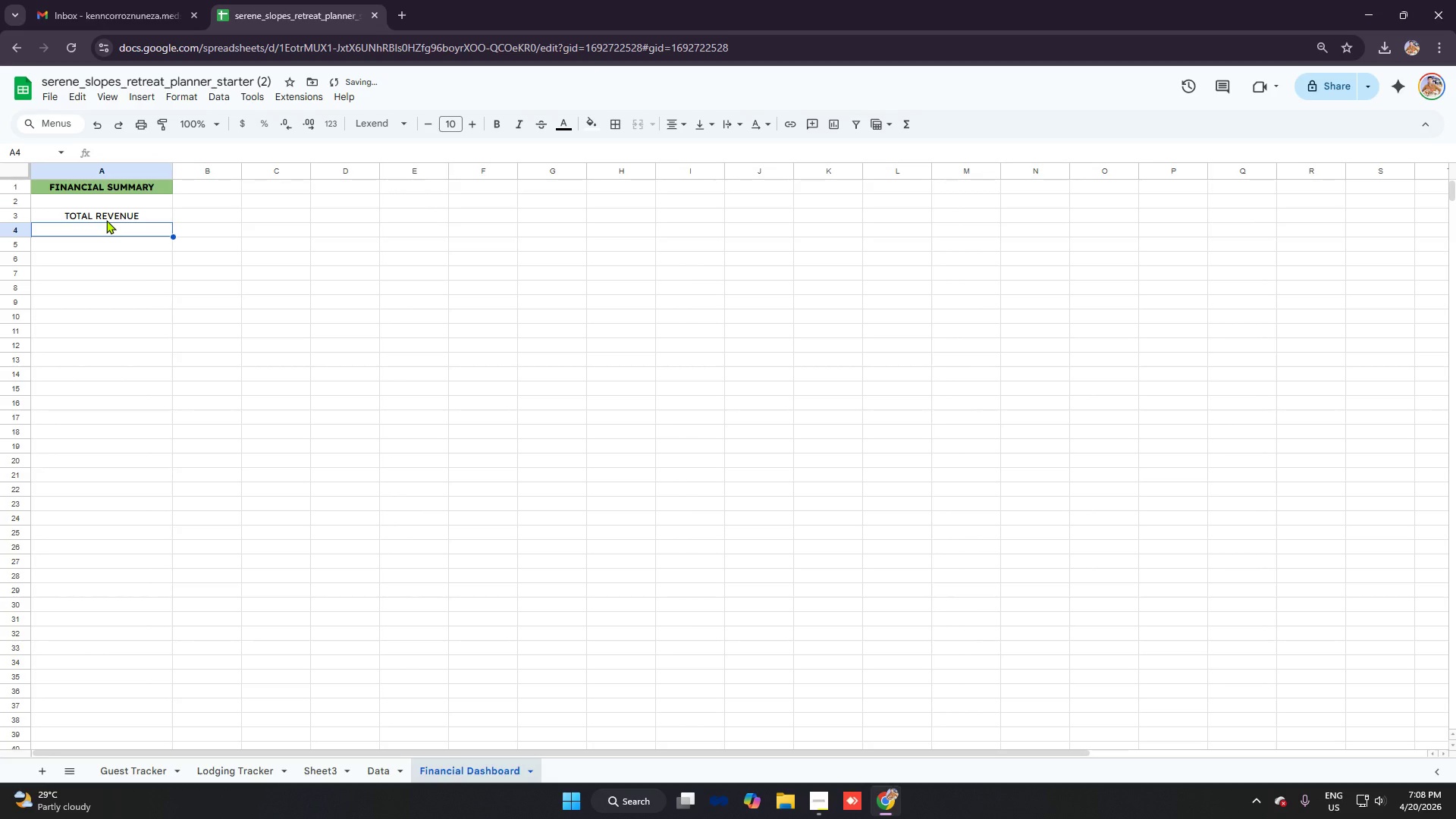 
type(FIXWE)
 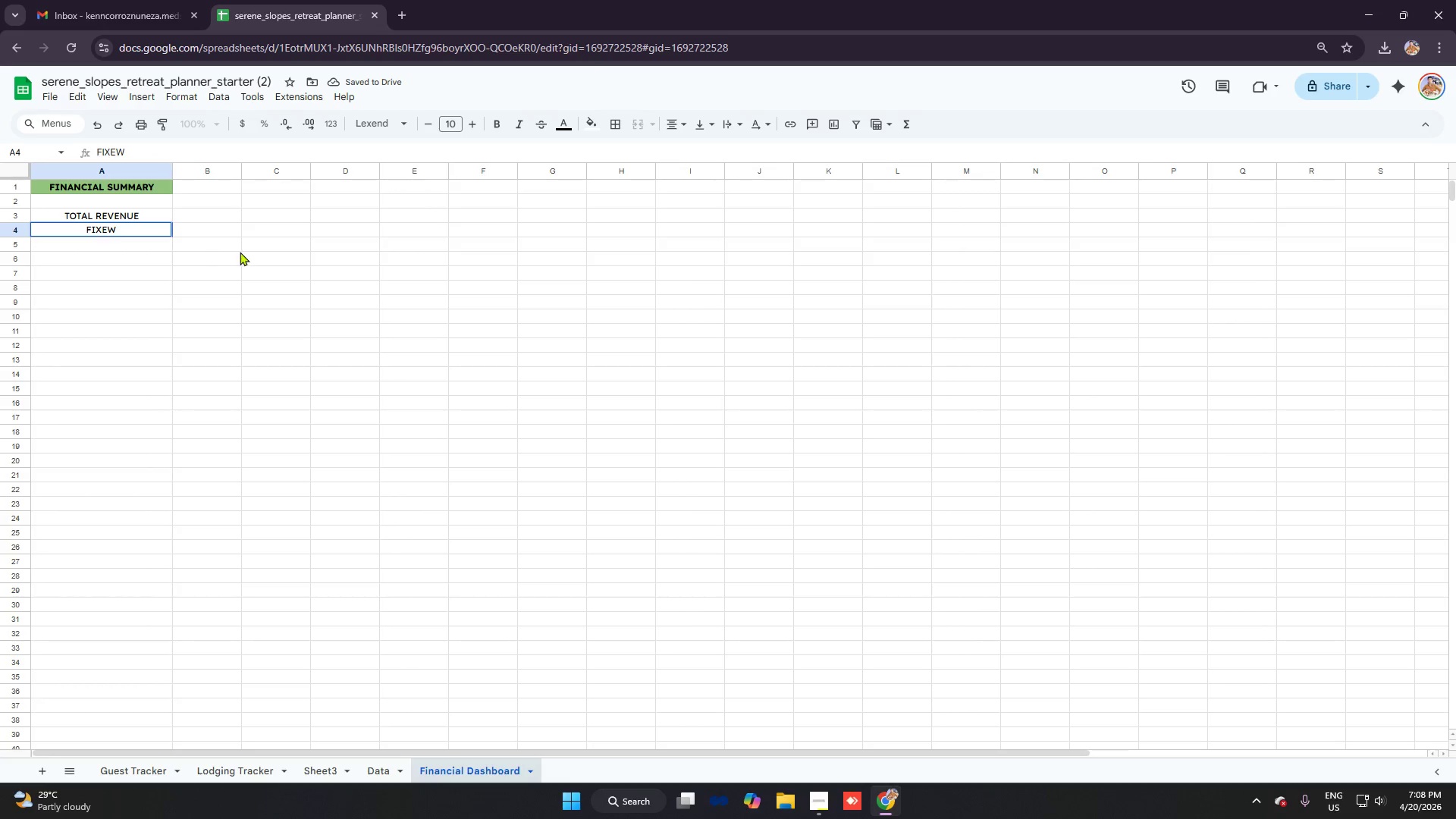 
key(Backspace)
type(D COSTS (CABIN))
 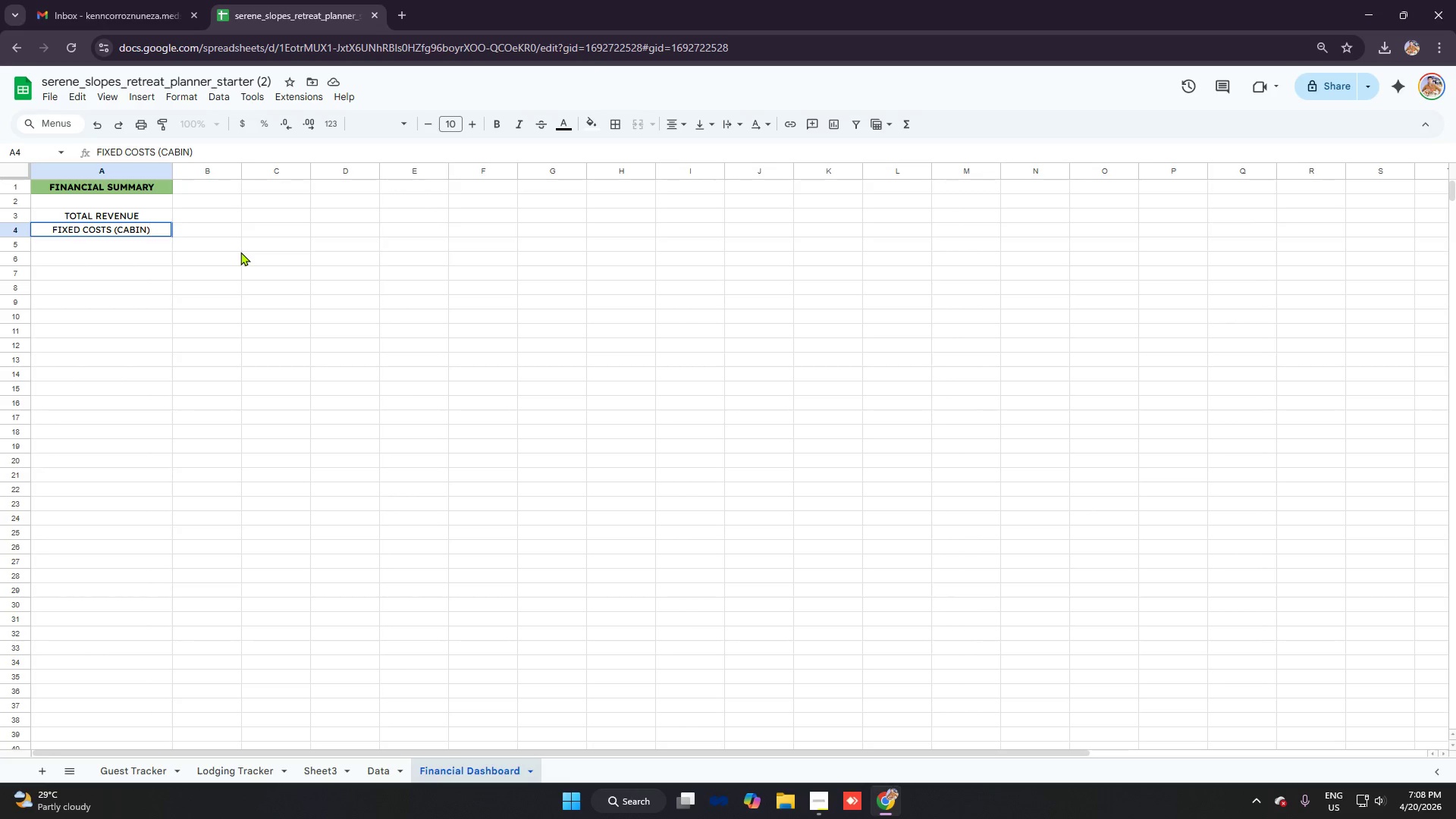 
key(Enter)
 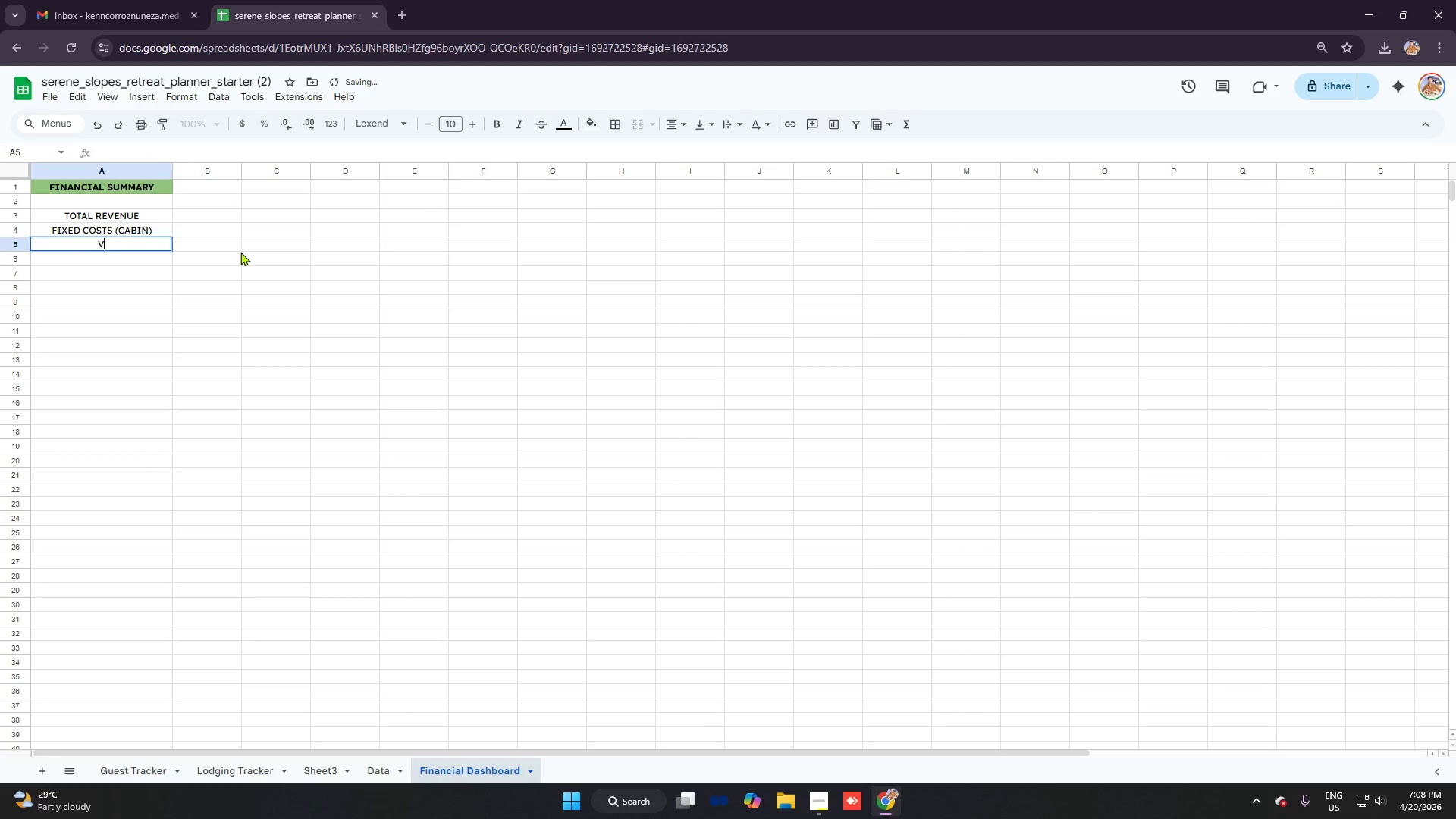 
type(VARIABLKE)
key(Backspace)
key(Backspace)
key(Backspace)
type(LE (CATERING/ KITS))
 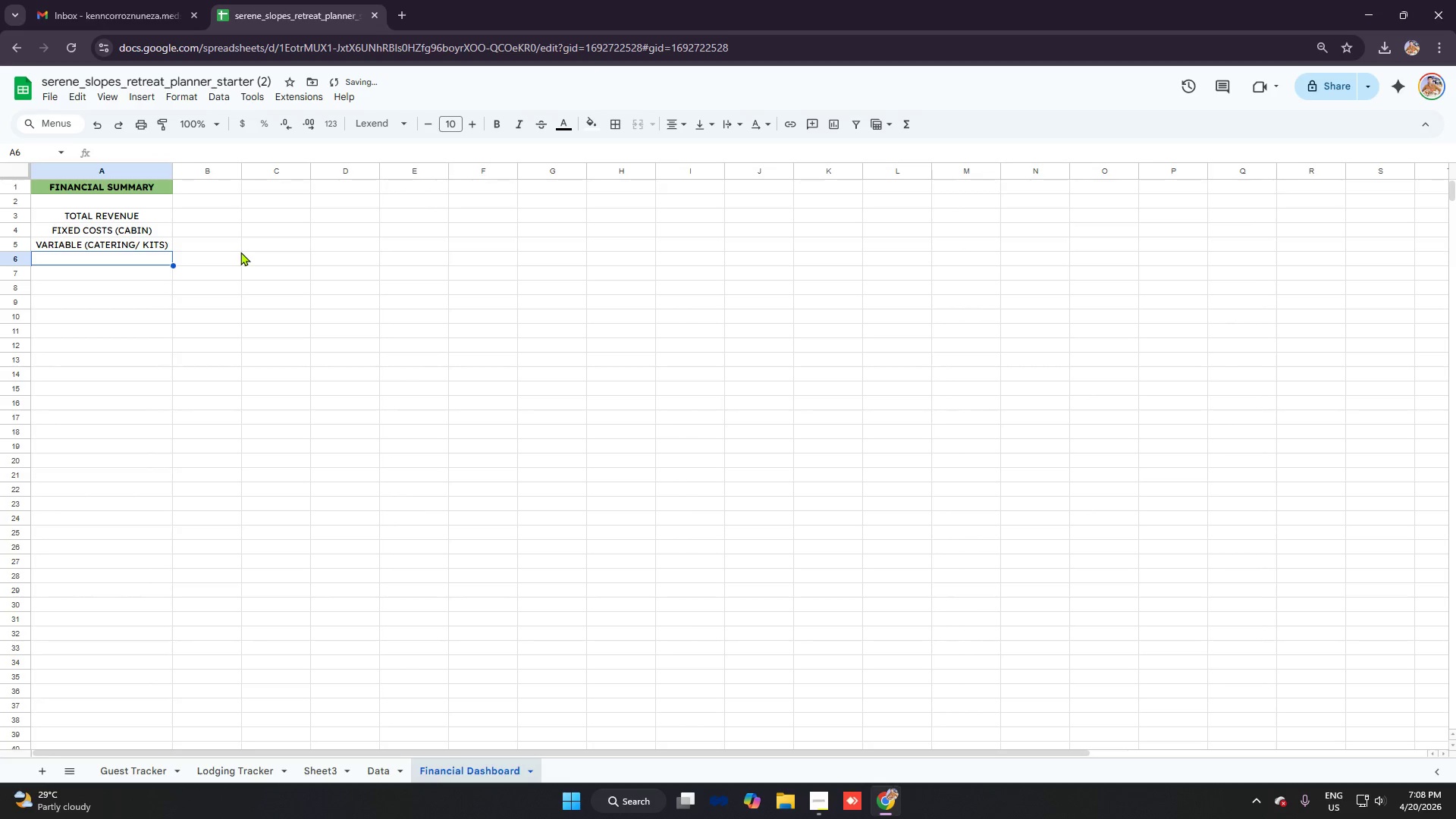 
 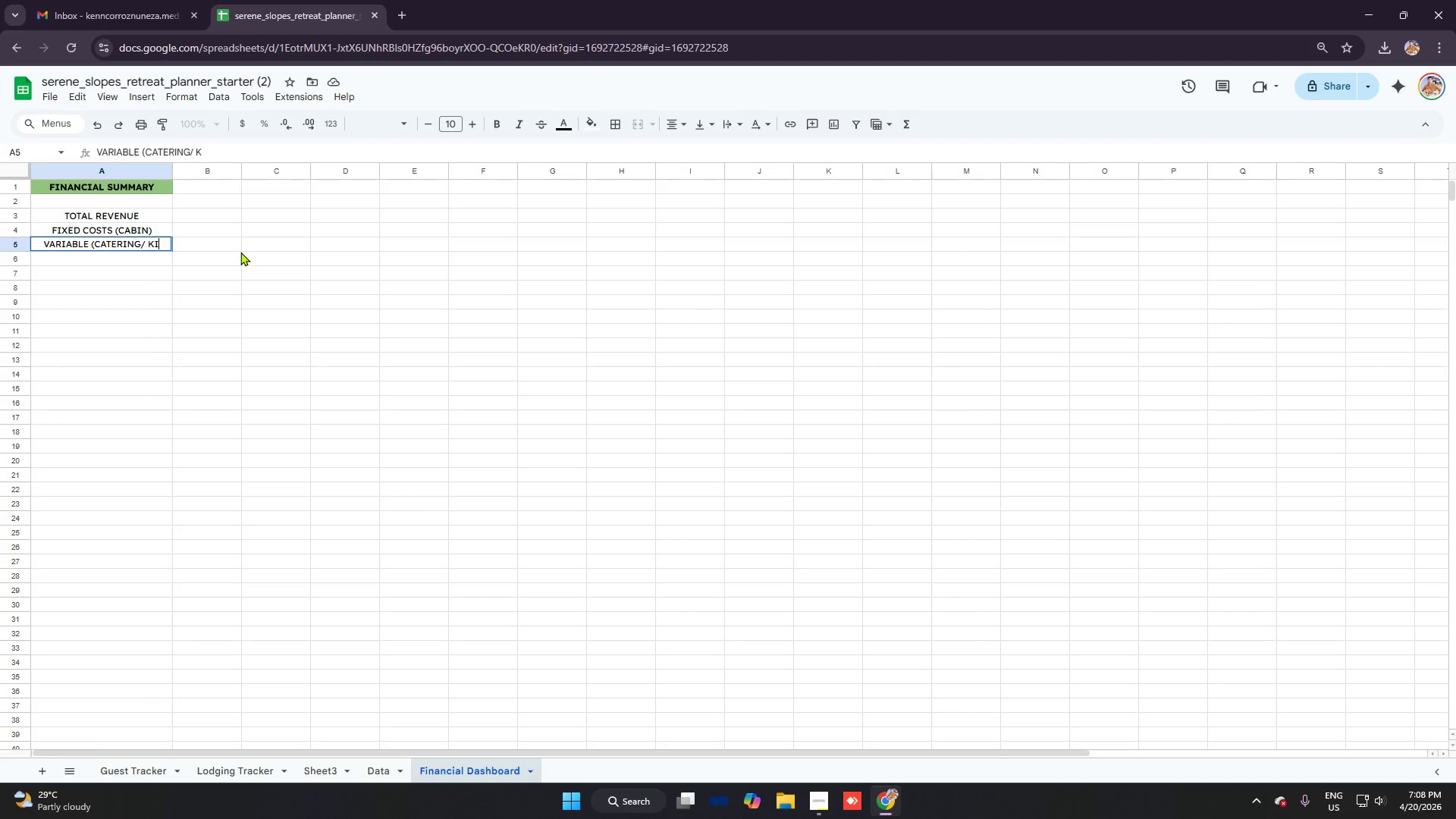 
key(Enter)
 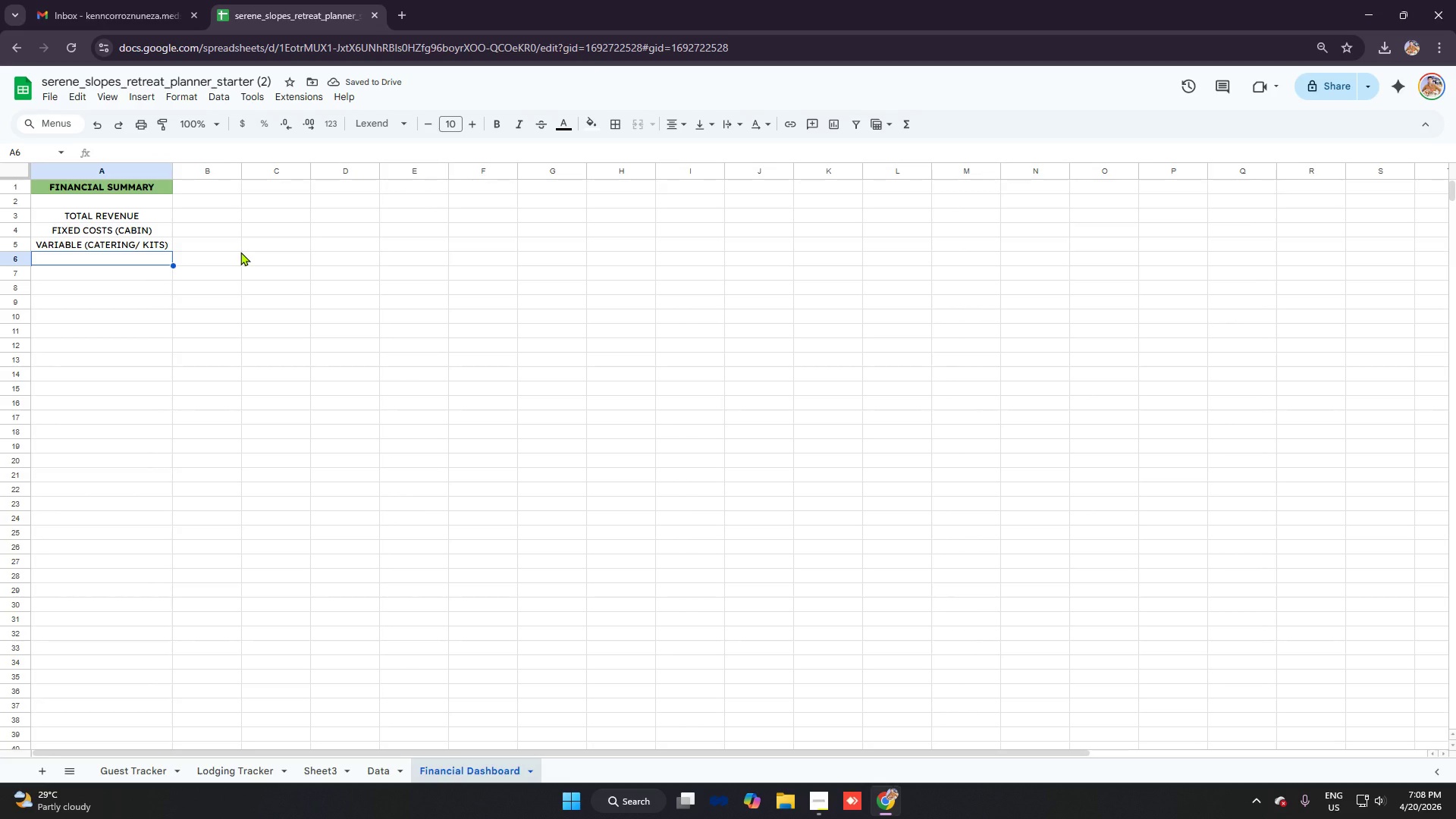 
type(TOTAL EXPENSES)
 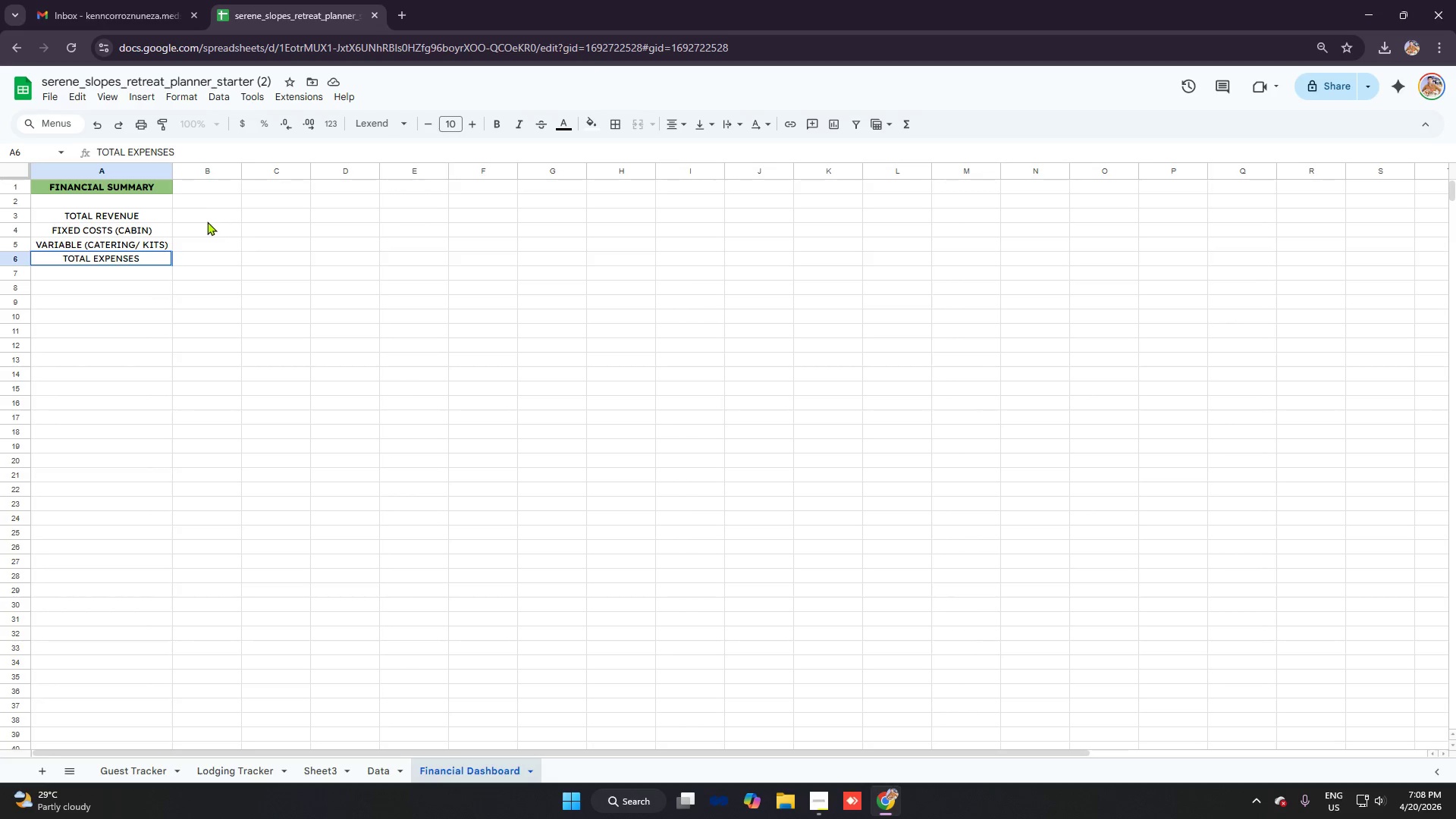 
left_click([155, 209])
 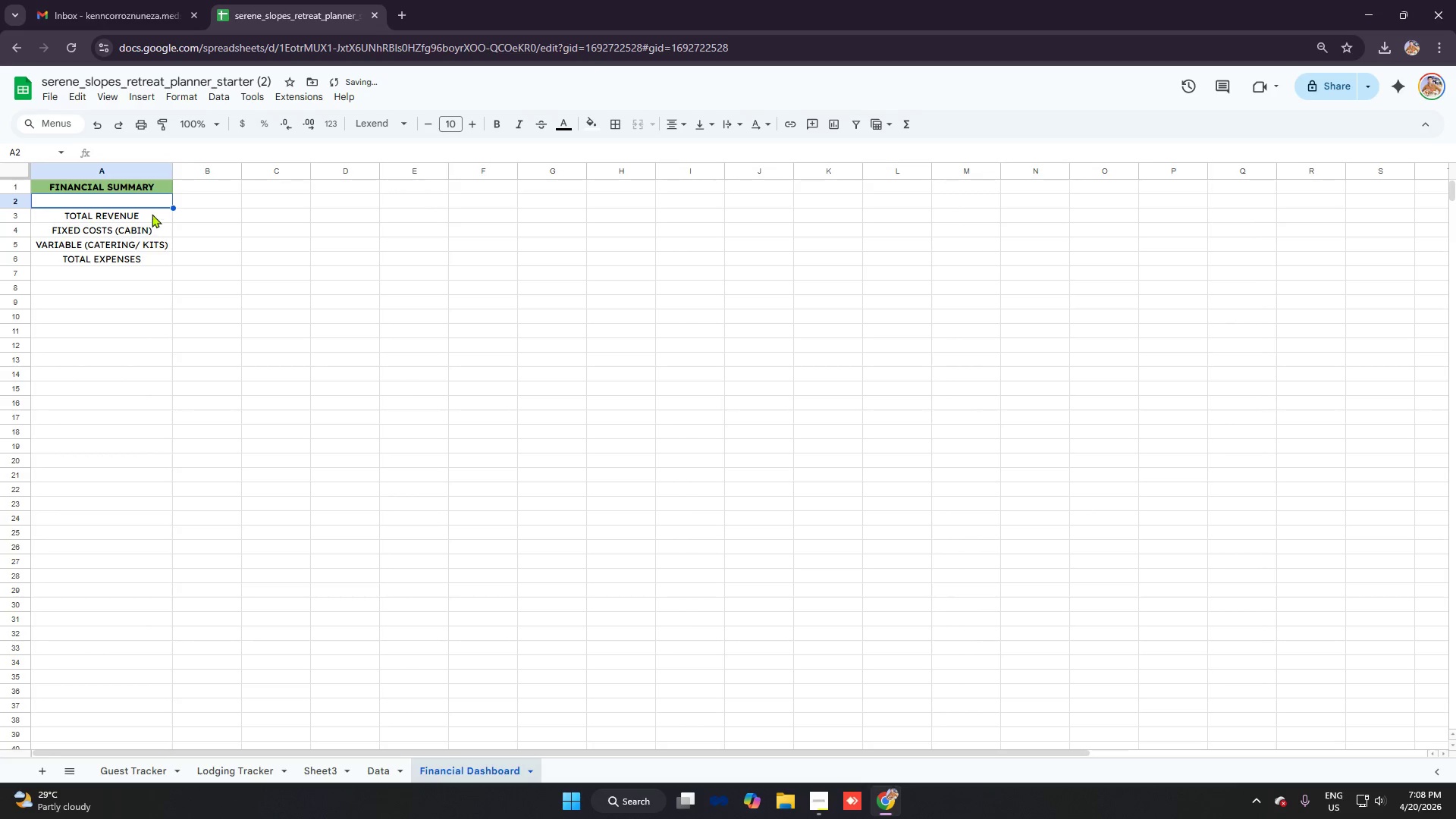 
left_click_drag(start_coordinate=[152, 214], to_coordinate=[162, 259])
 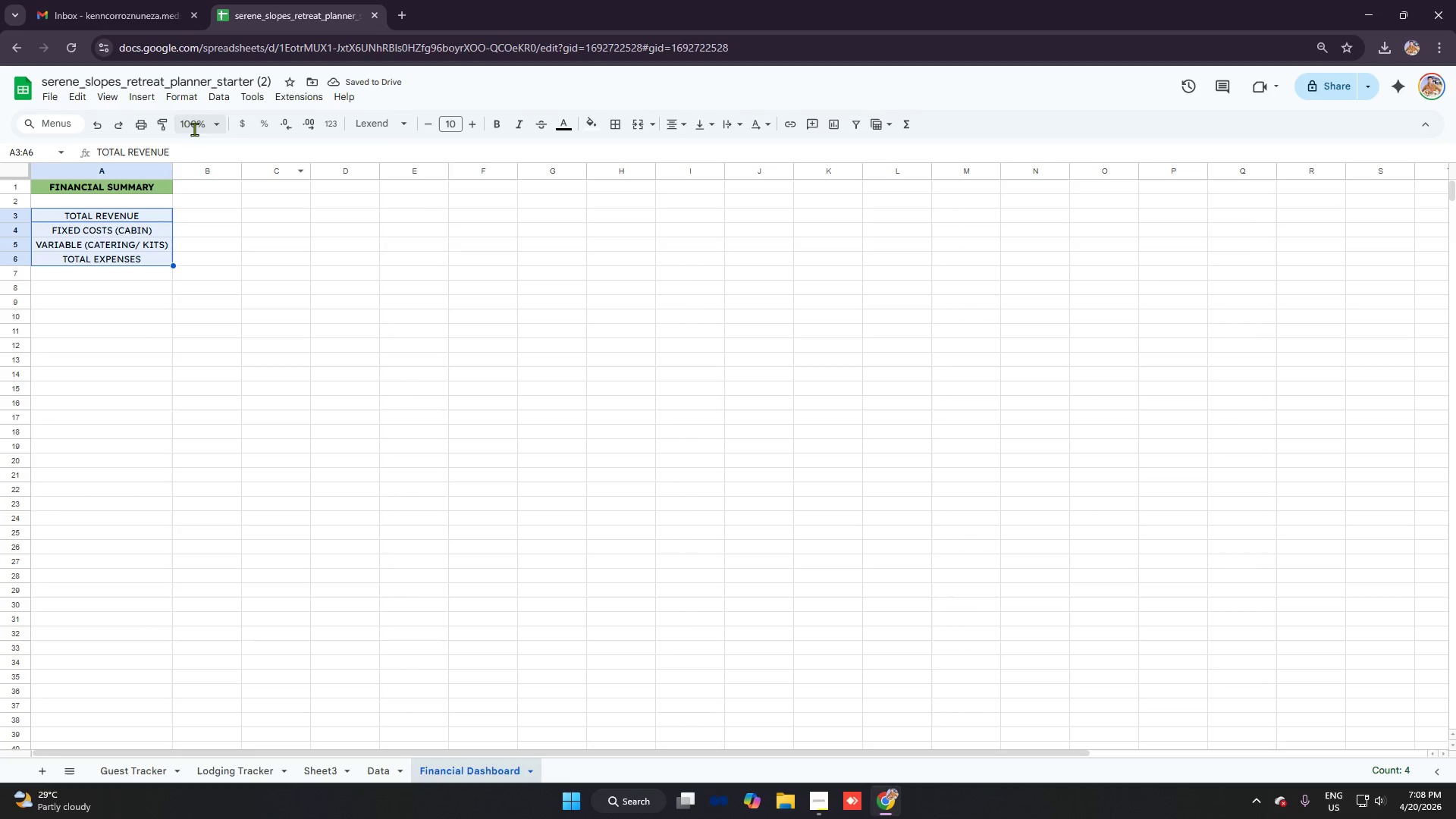 
left_click([184, 95])
 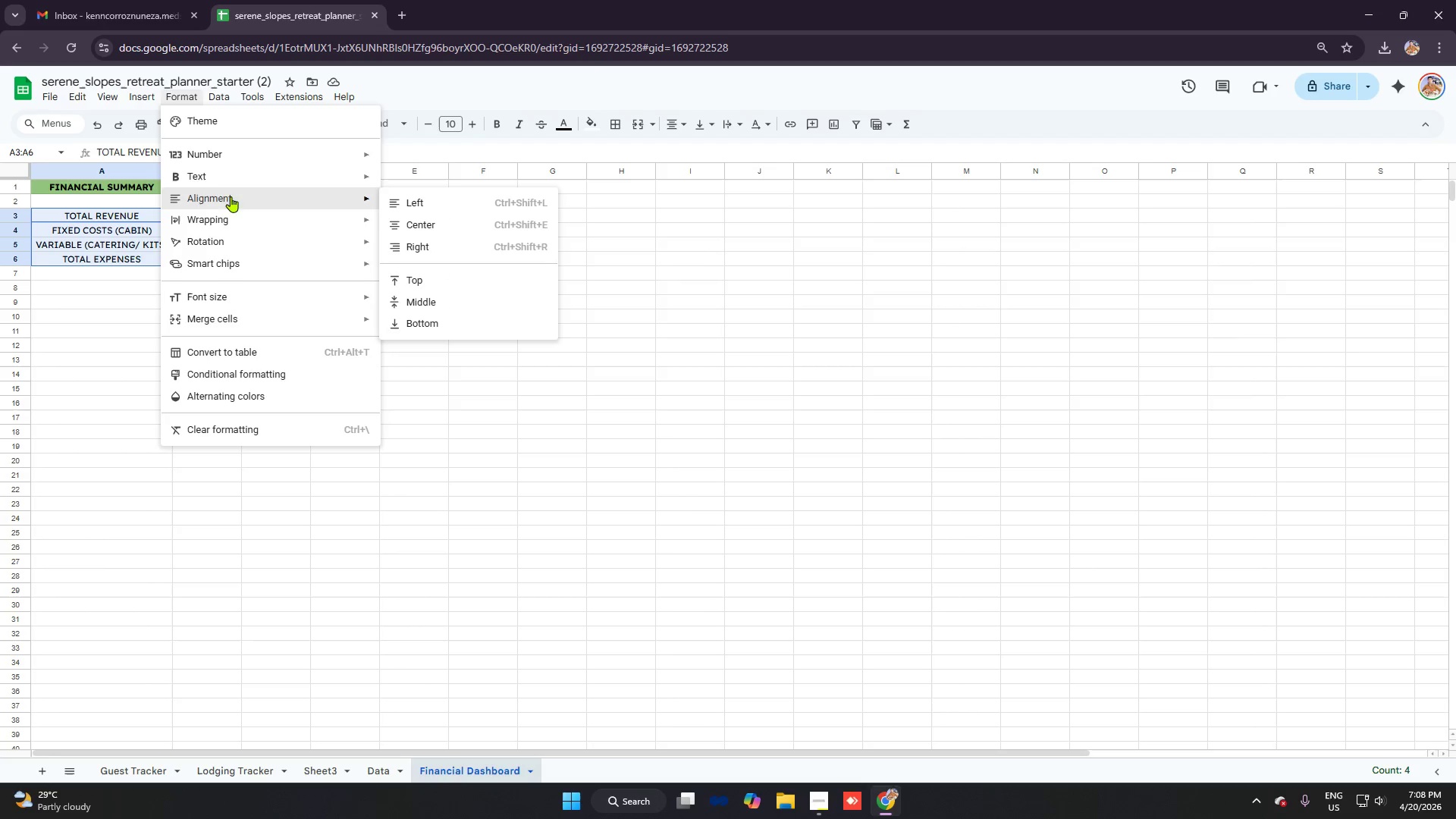 
left_click([239, 195])
 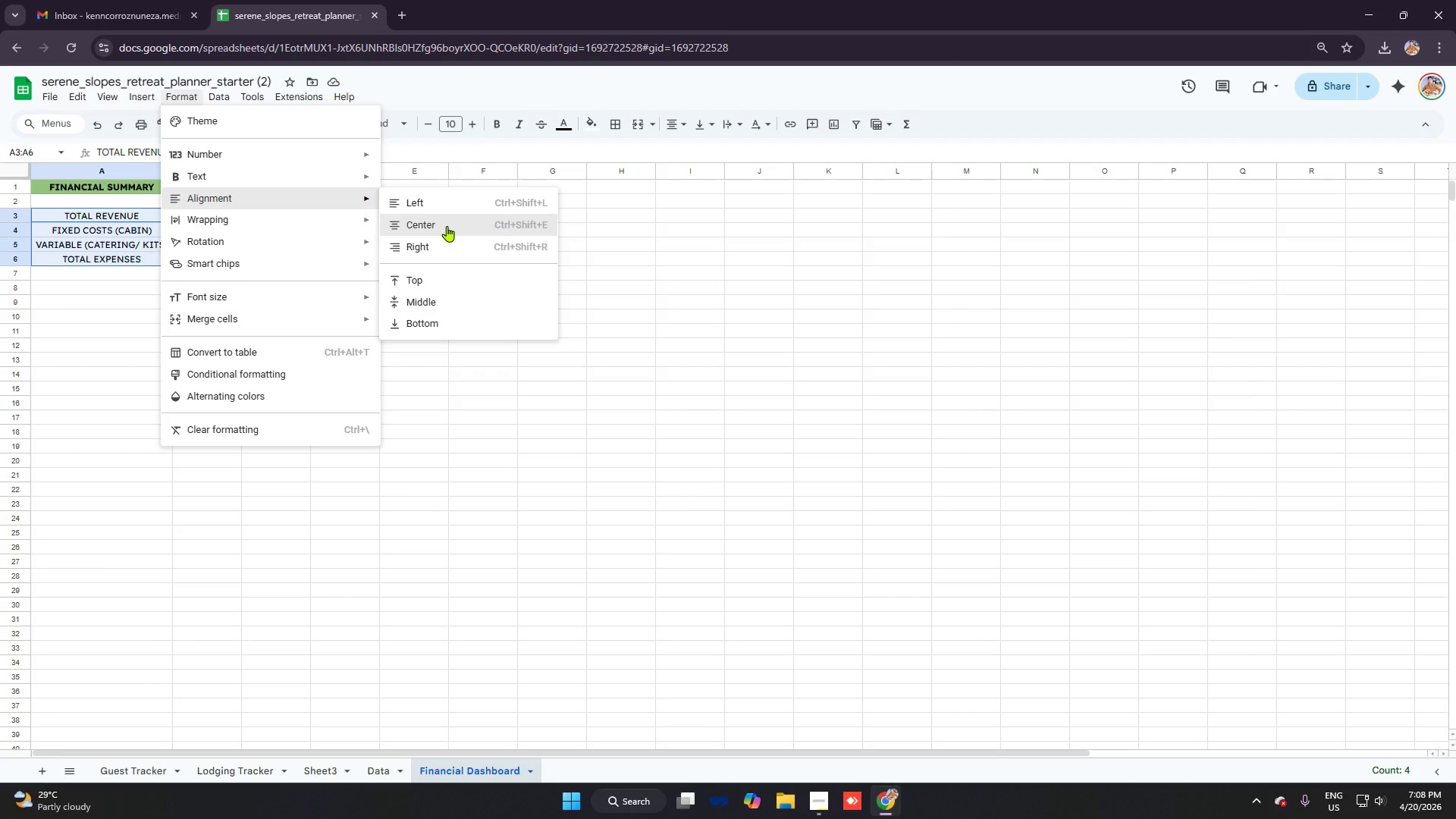 
left_click([441, 244])
 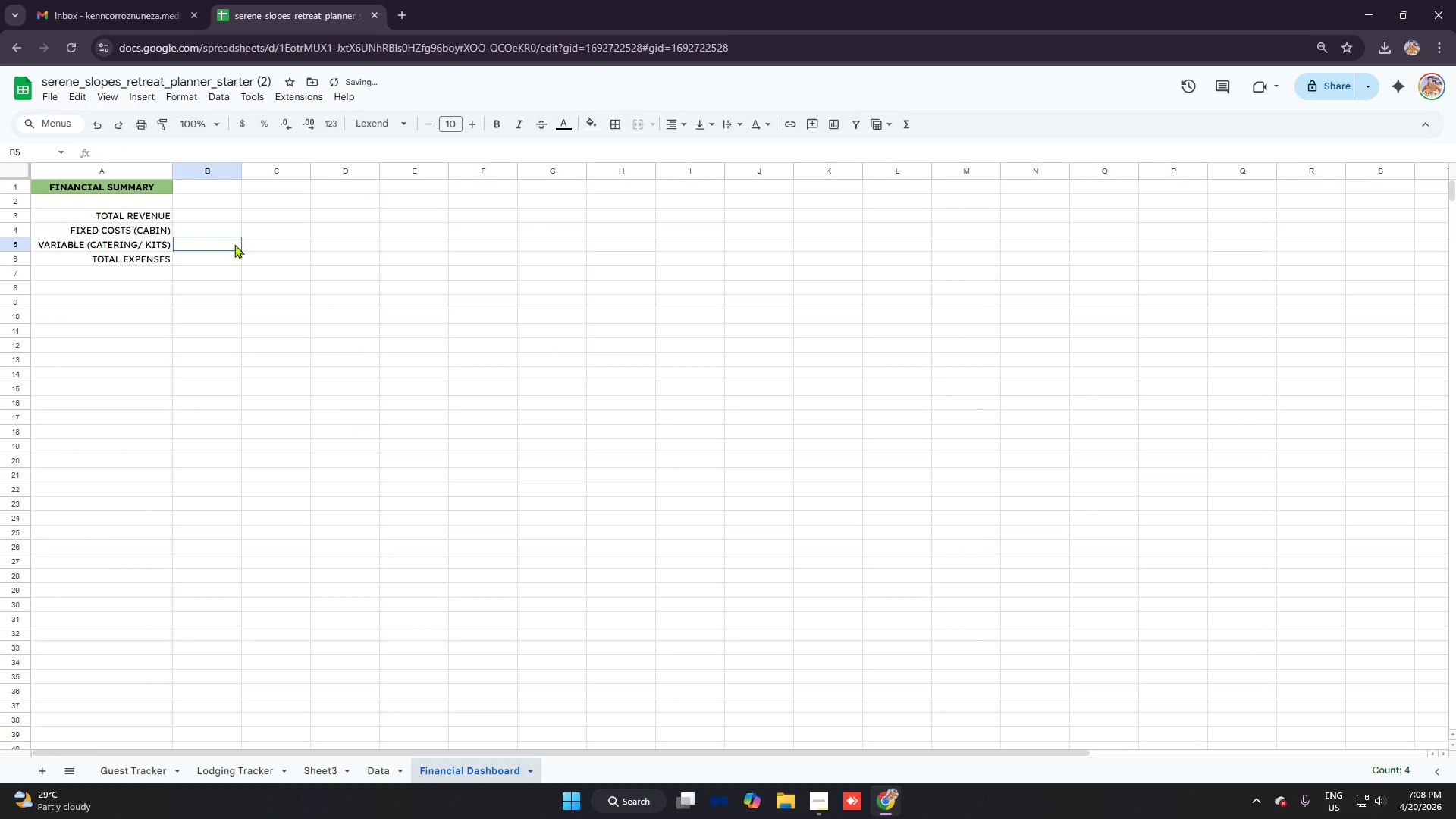 
double_click([207, 216])
 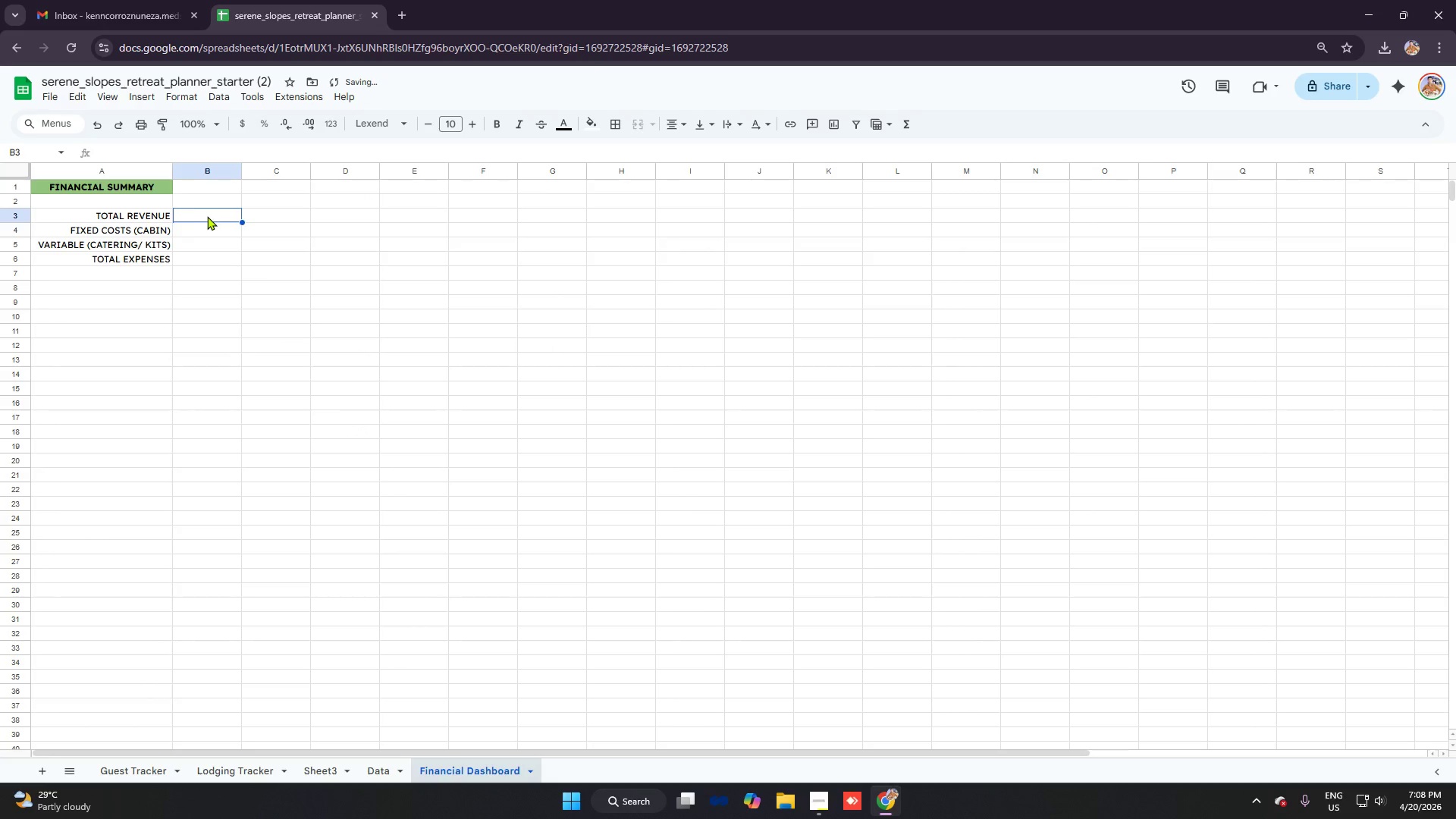 
left_click_drag(start_coordinate=[207, 216], to_coordinate=[214, 255])
 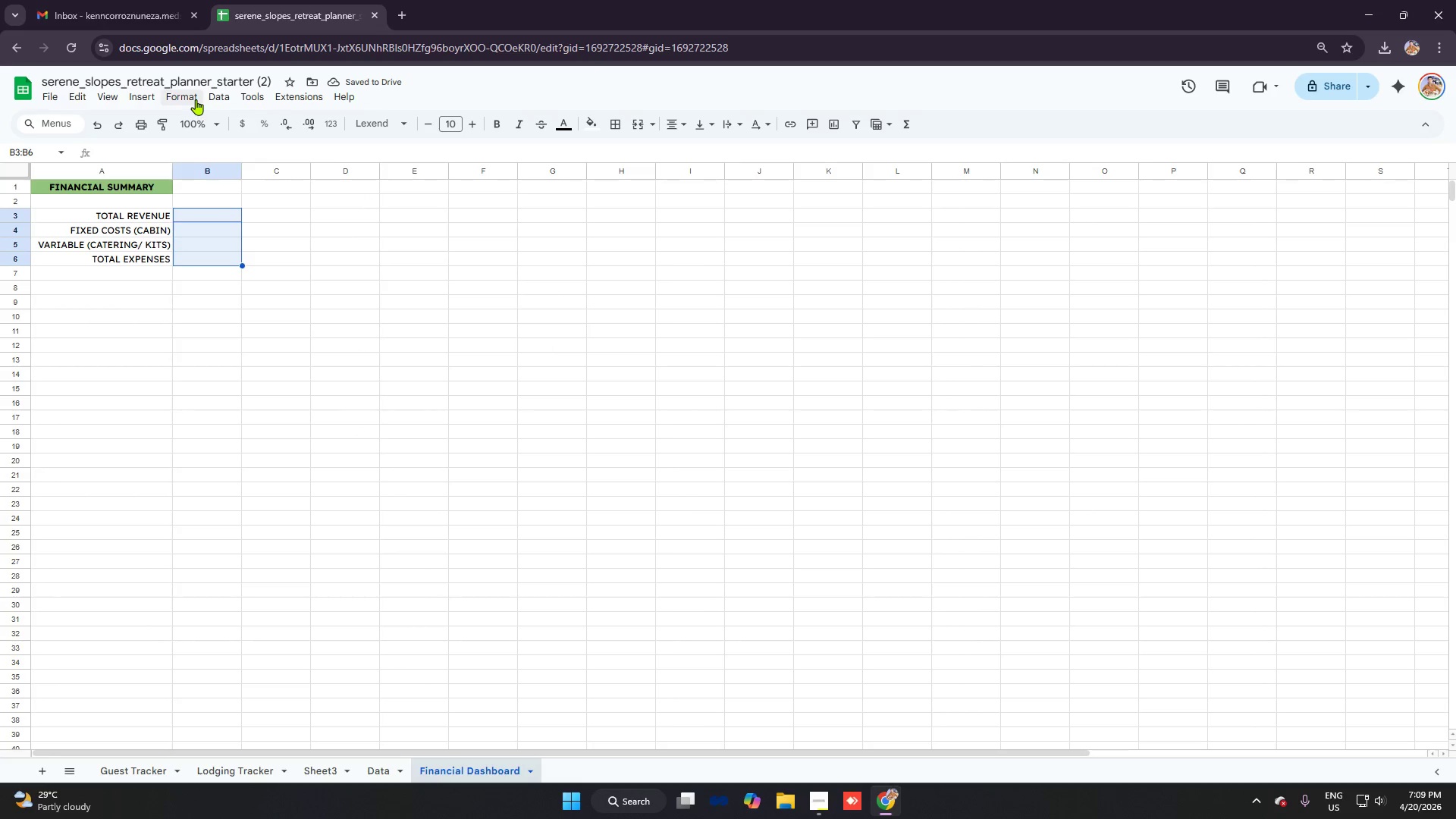 
left_click([194, 99])
 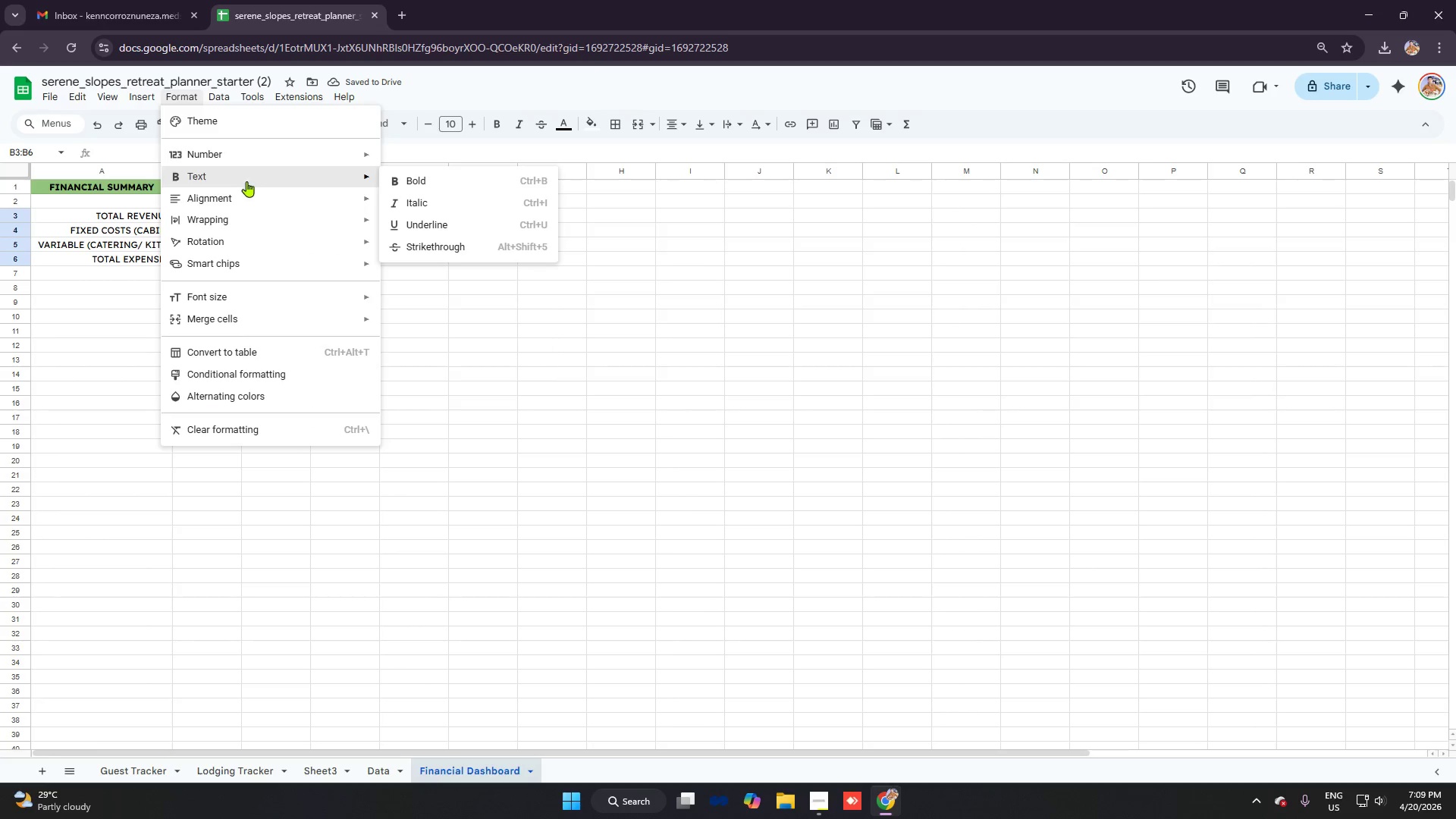 
left_click([255, 198])
 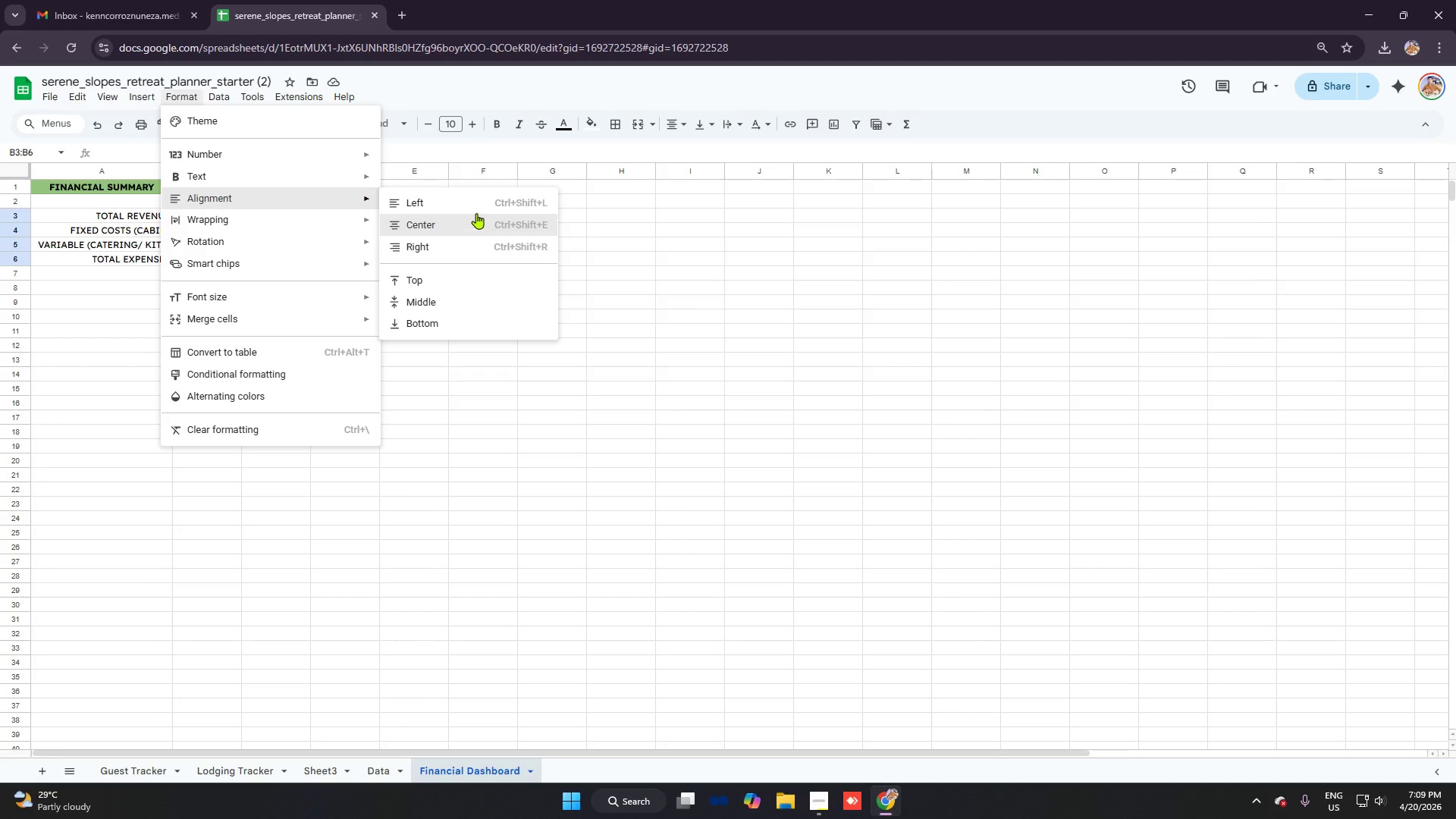 
left_click([476, 213])
 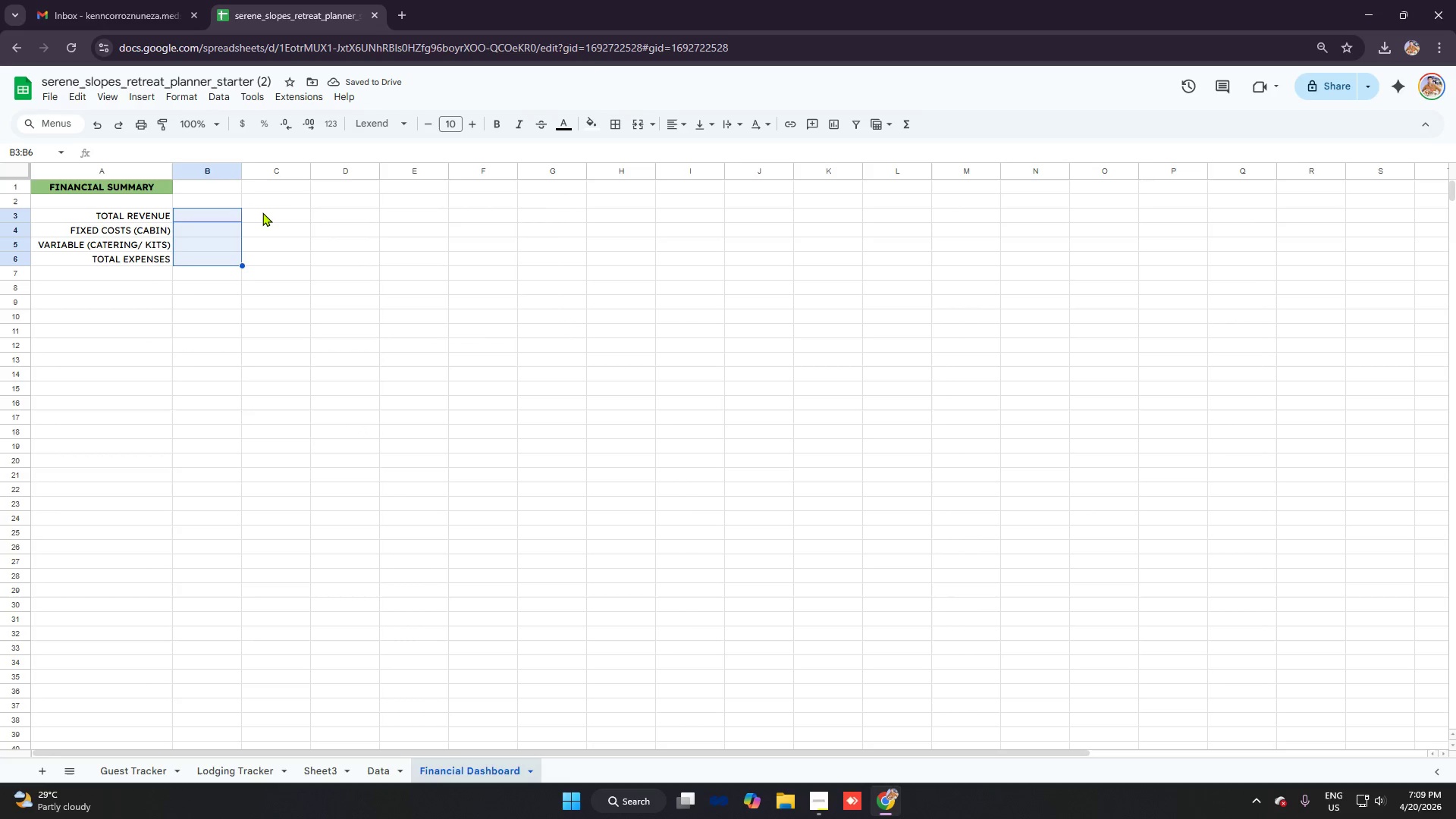 
left_click([203, 218])
 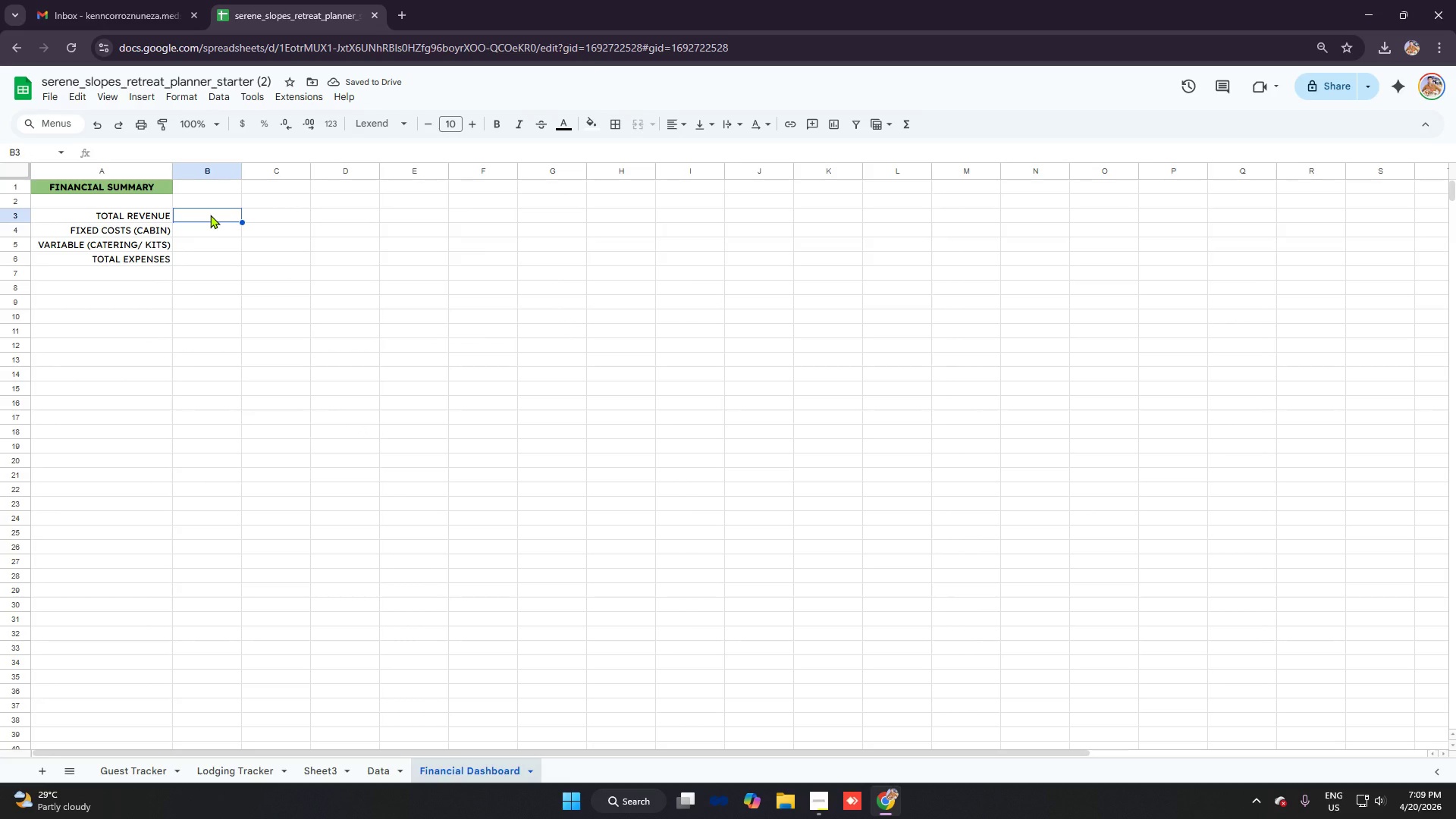 
type(=SUM)
key(Tab)
 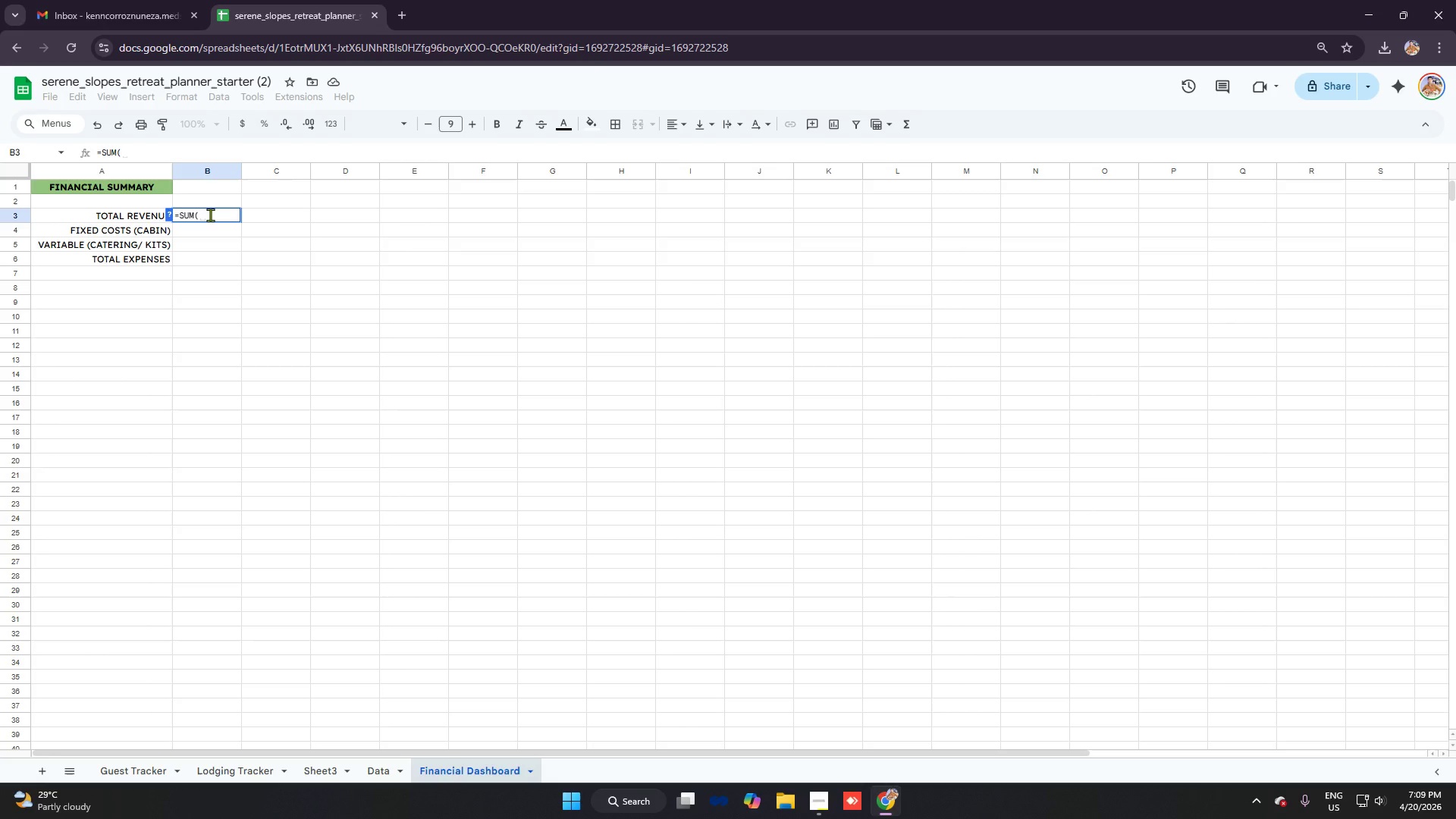 
wait(5.38)
 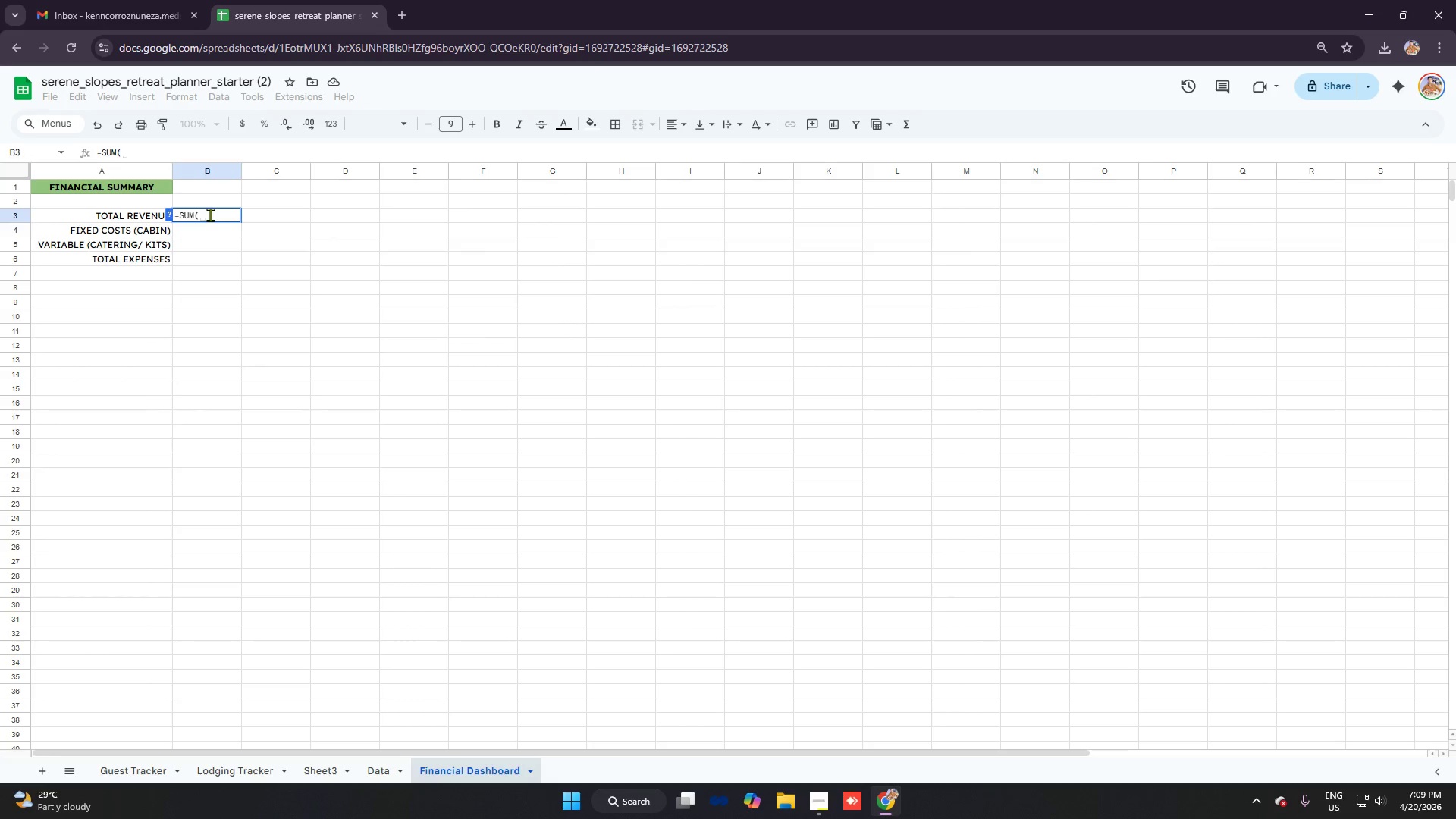 
key(Quote)
 